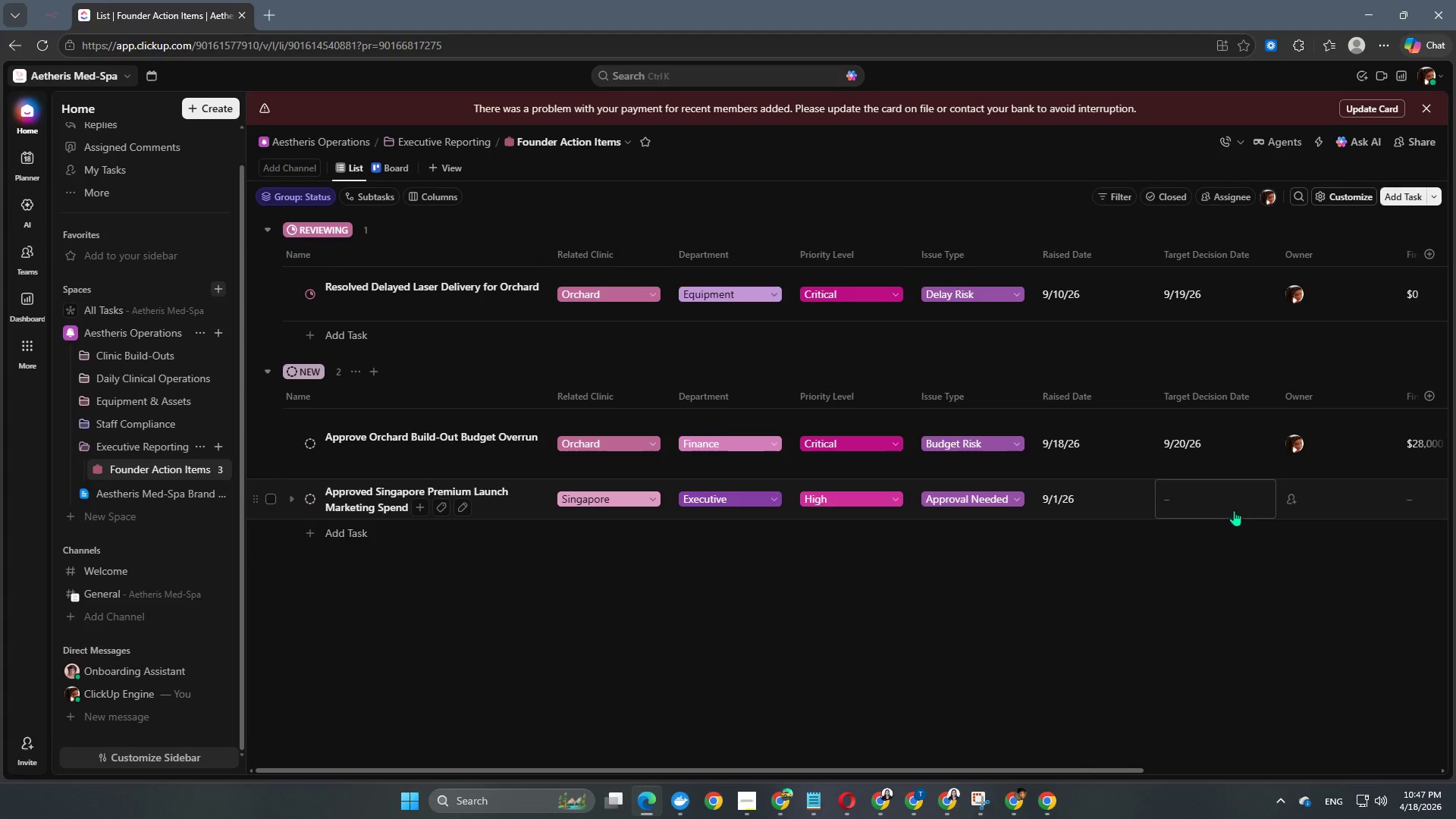 
left_click([1234, 504])
 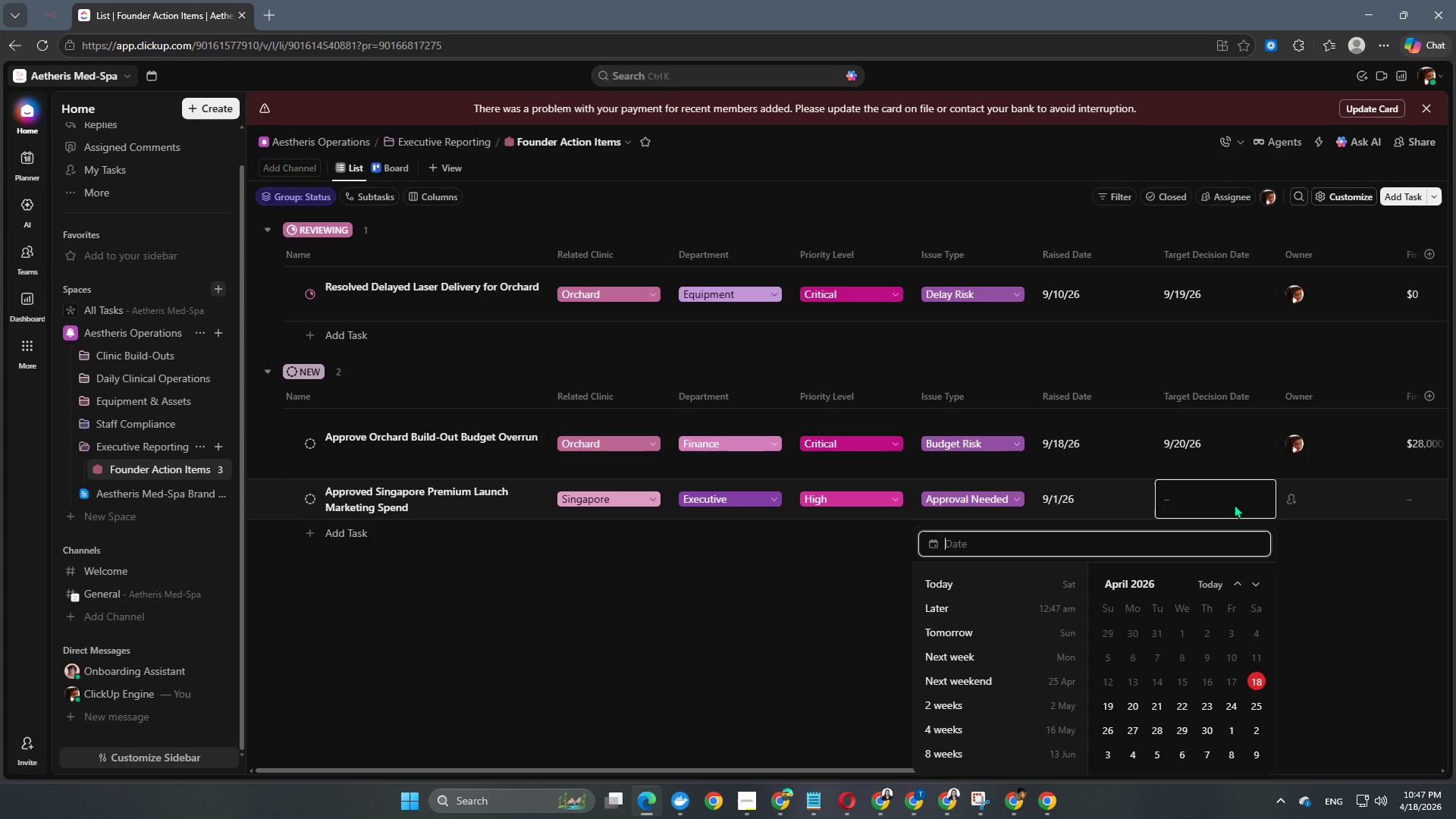 
key(Numpad2)
 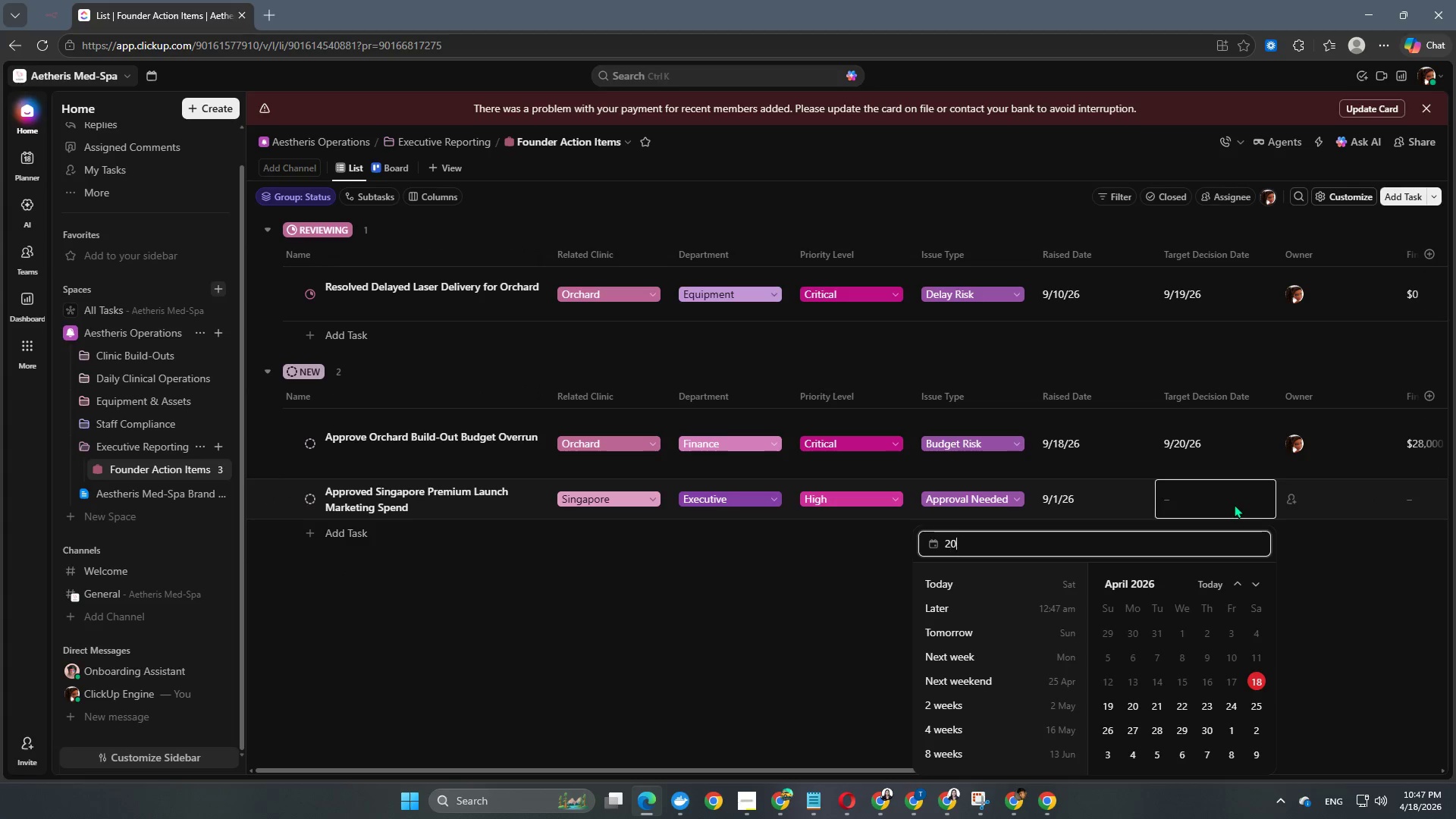 
key(Numpad0)
 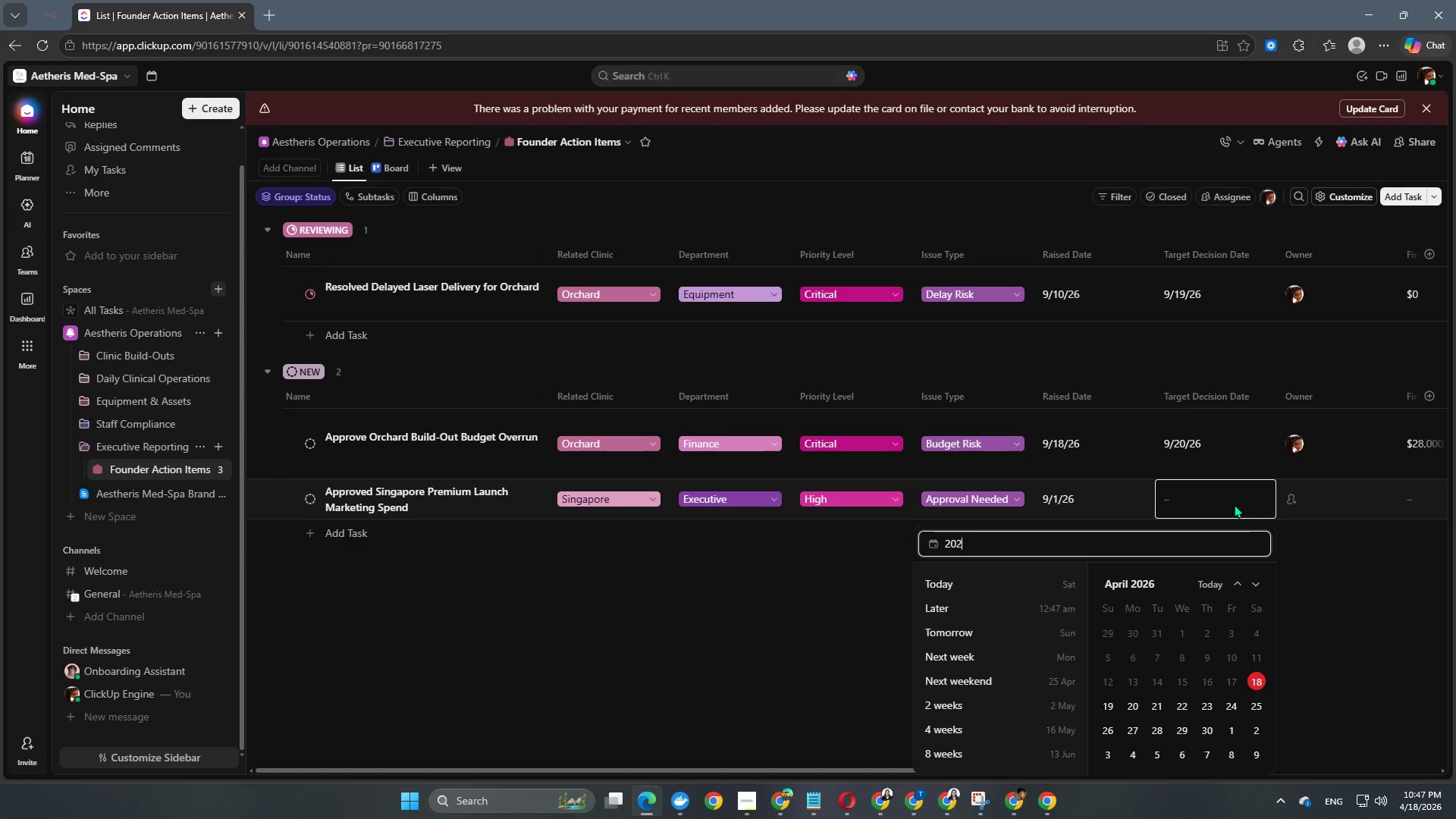 
key(Numpad2)
 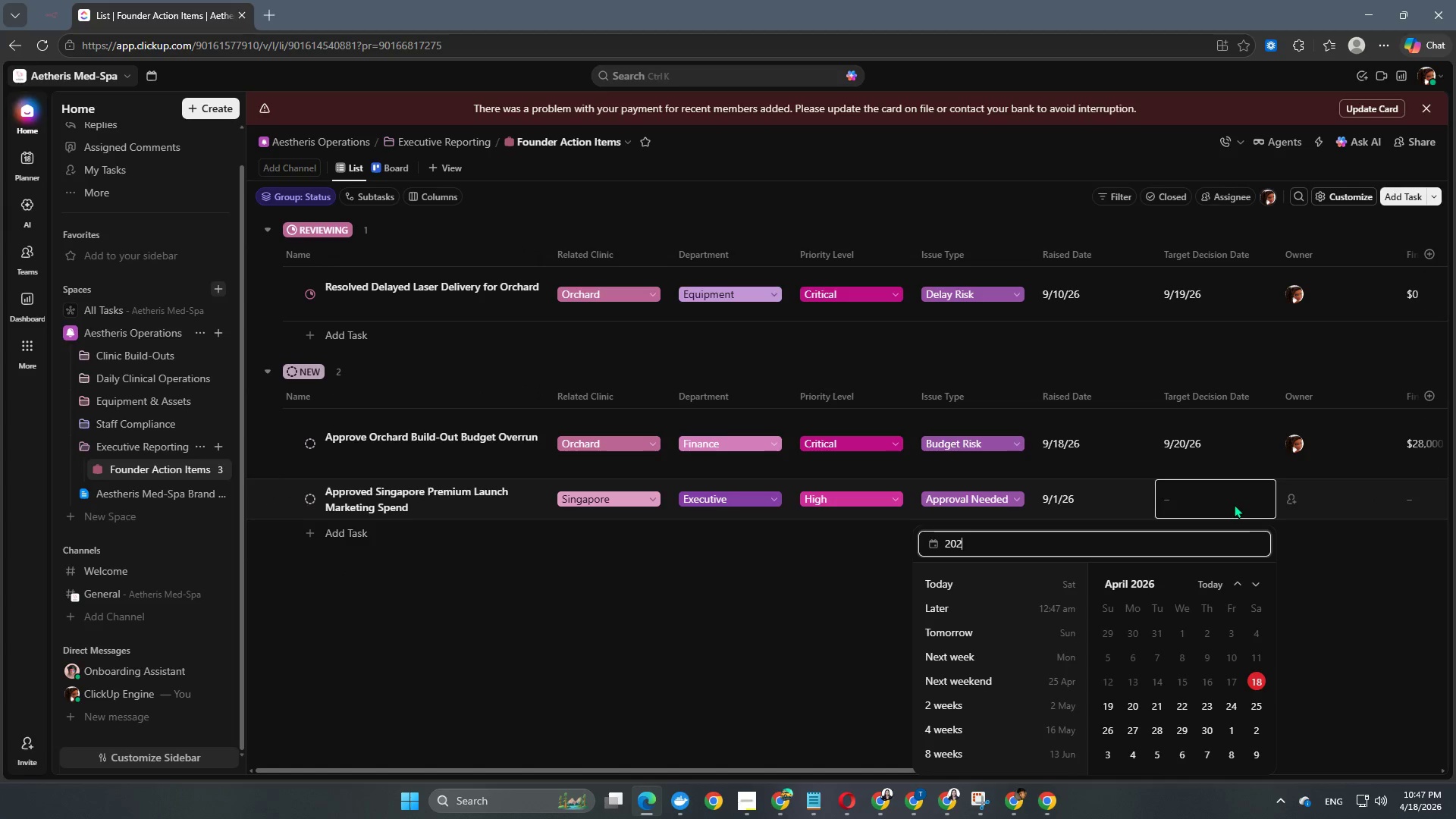 
key(Numpad6)
 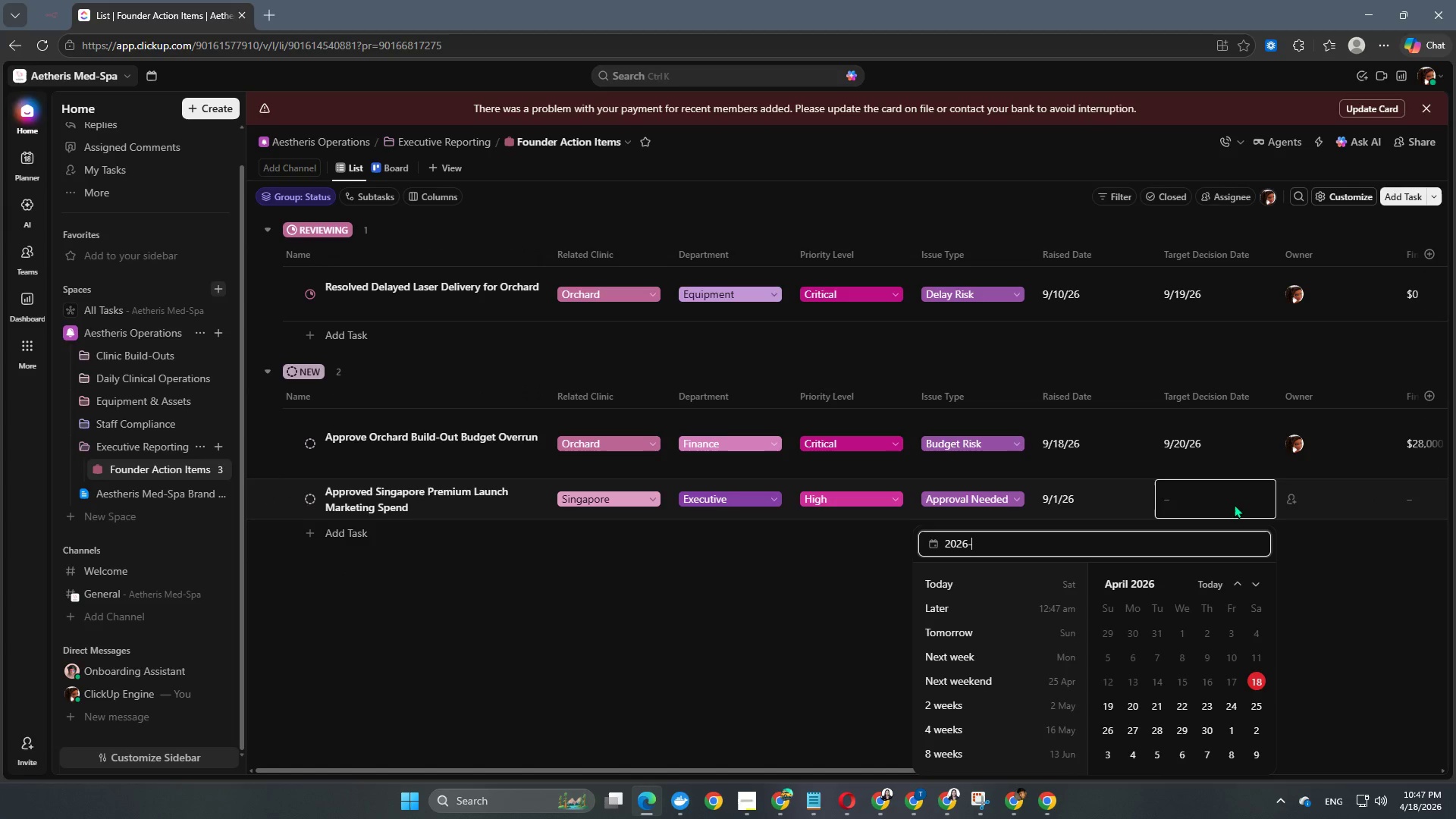 
key(NumpadSubtract)
 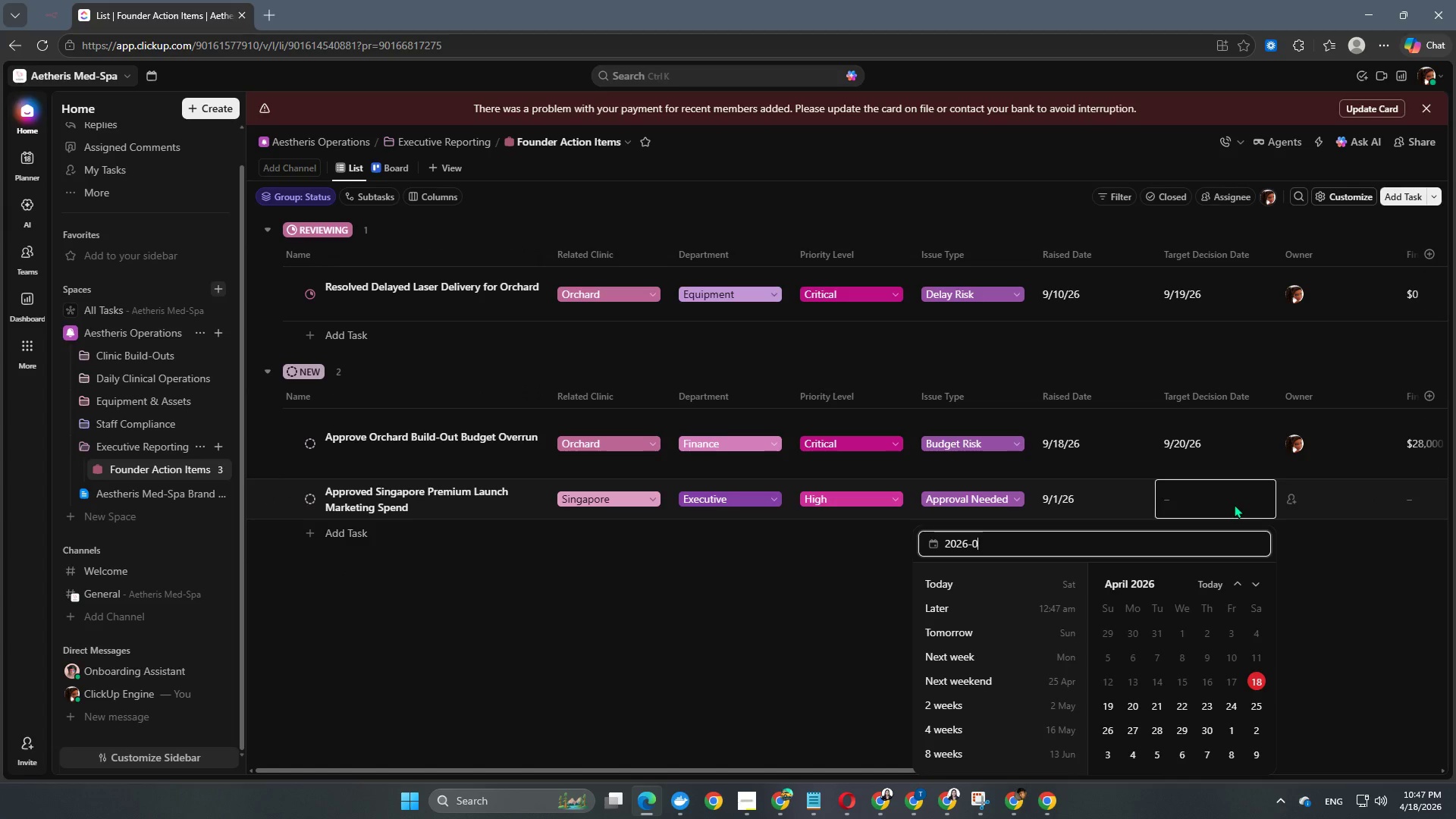 
key(Numpad0)
 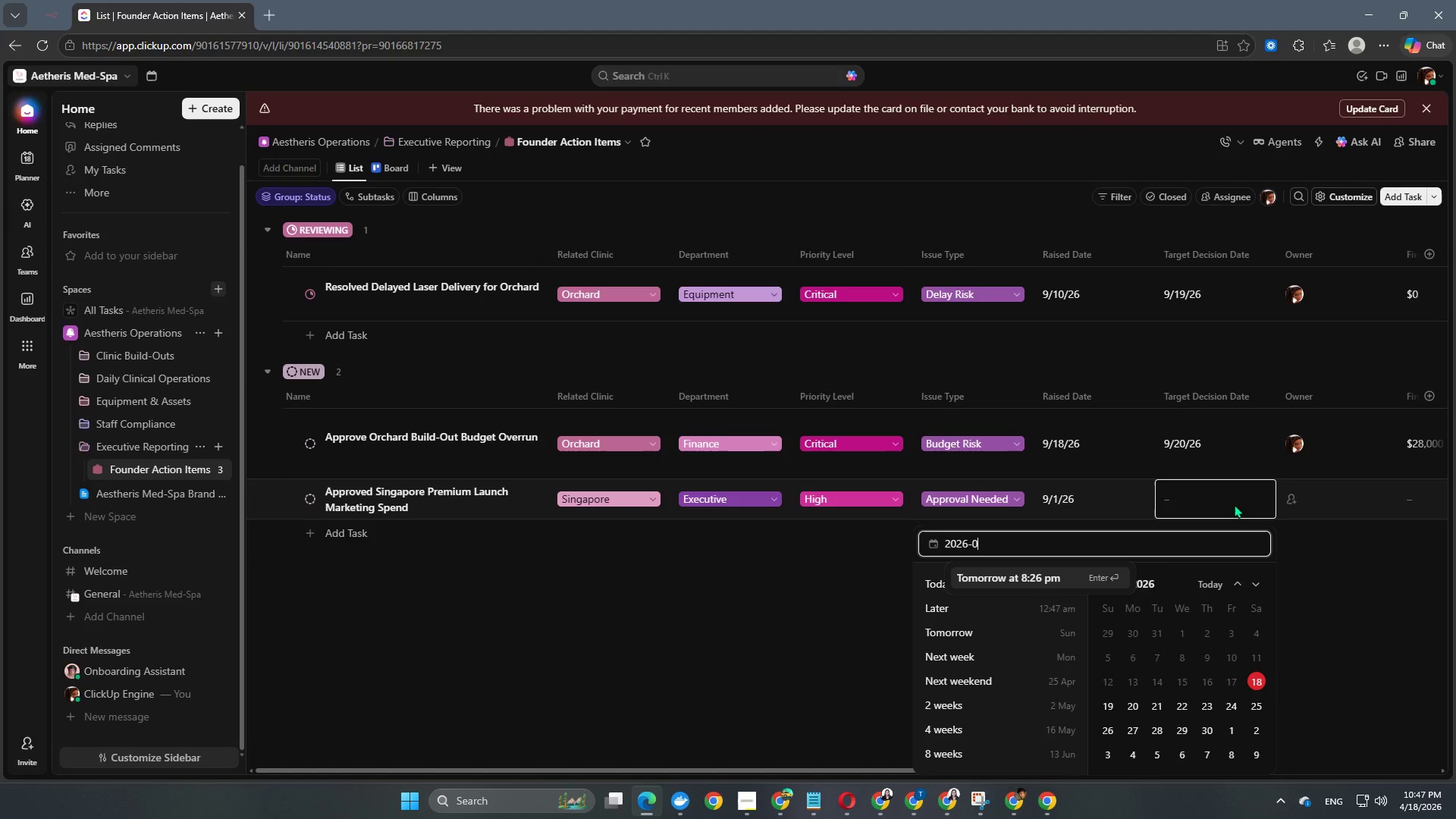 
key(Numpad9)
 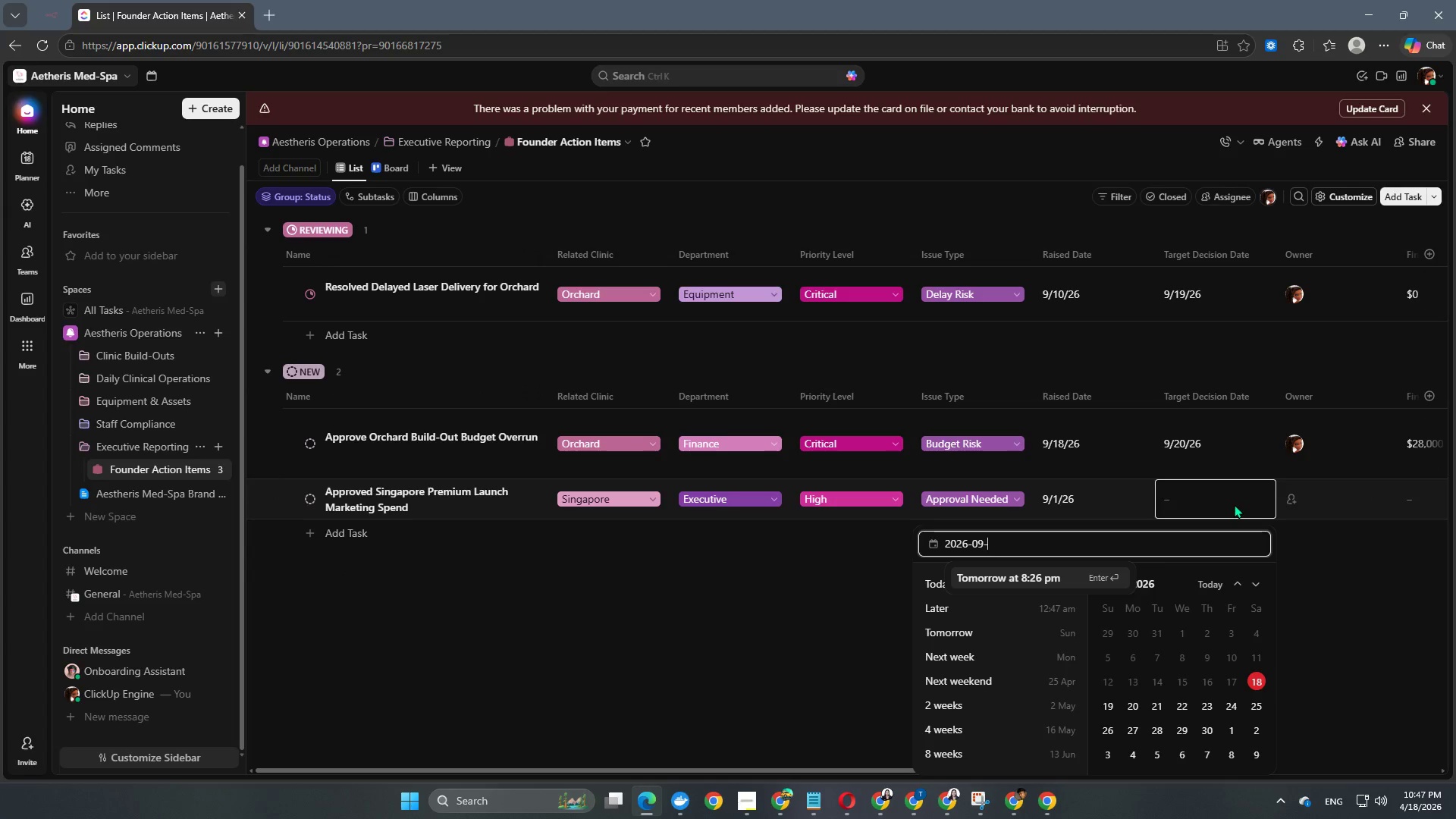 
key(NumpadSubtract)
 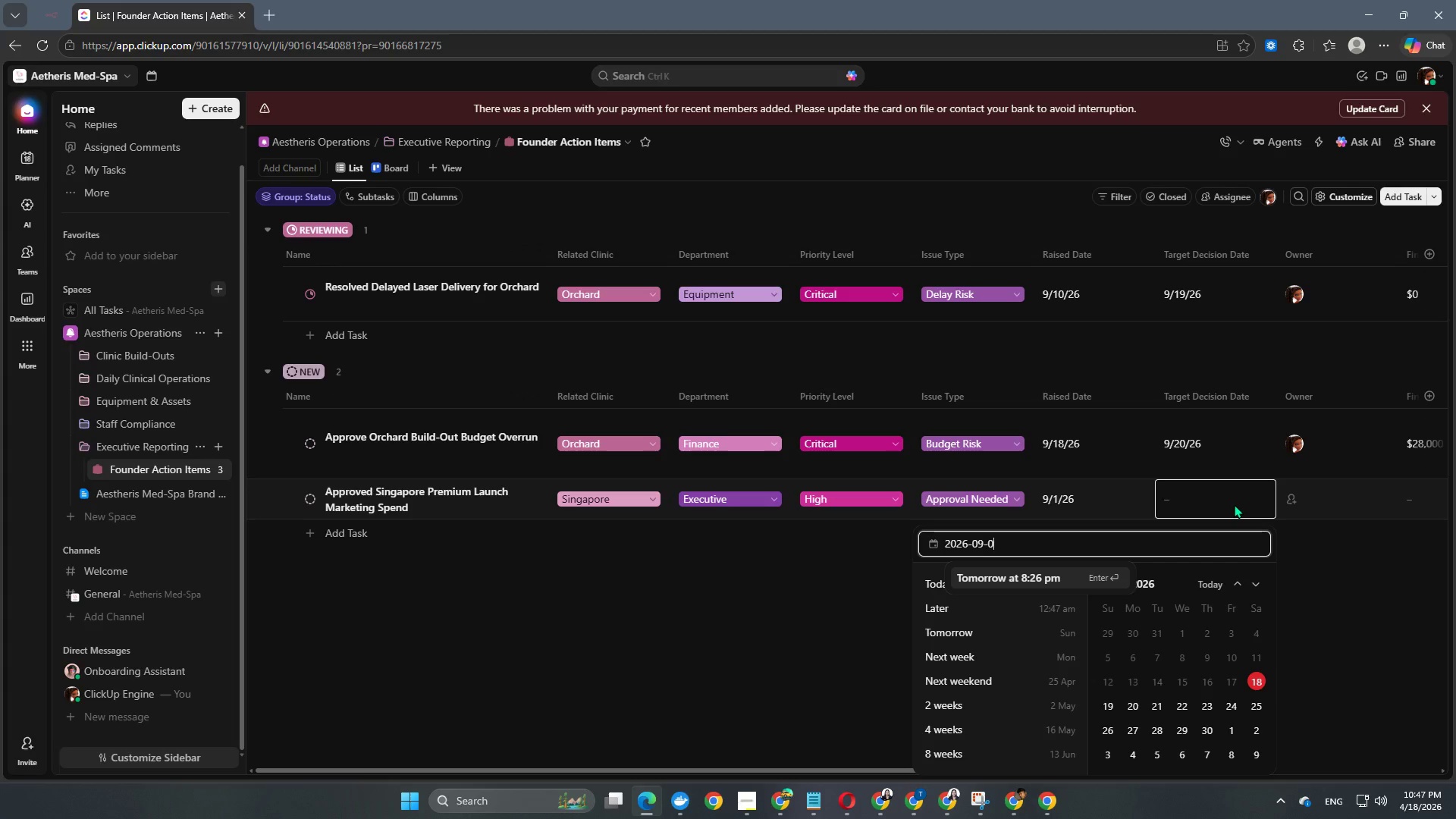 
key(Numpad0)
 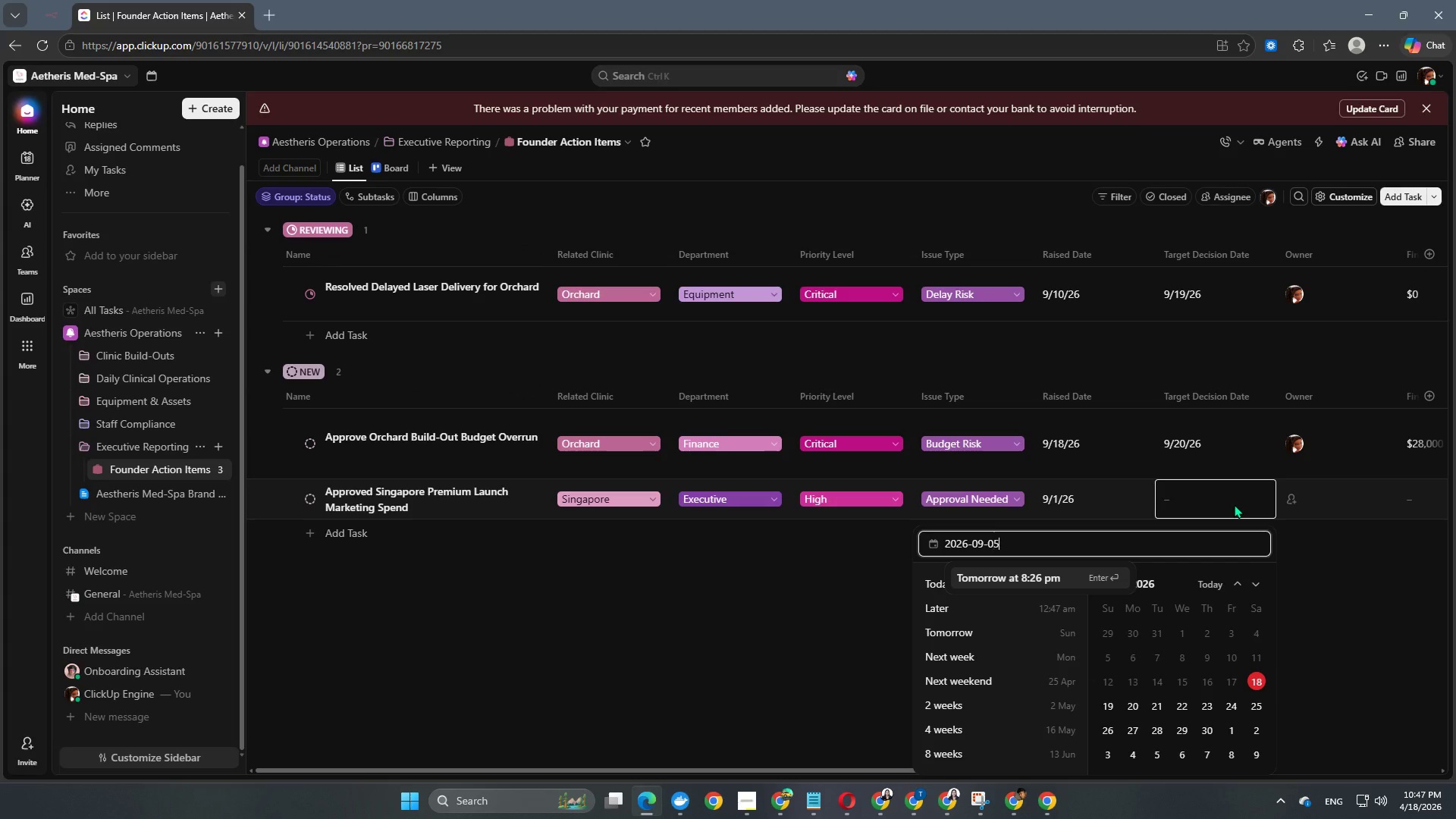 
key(Numpad5)
 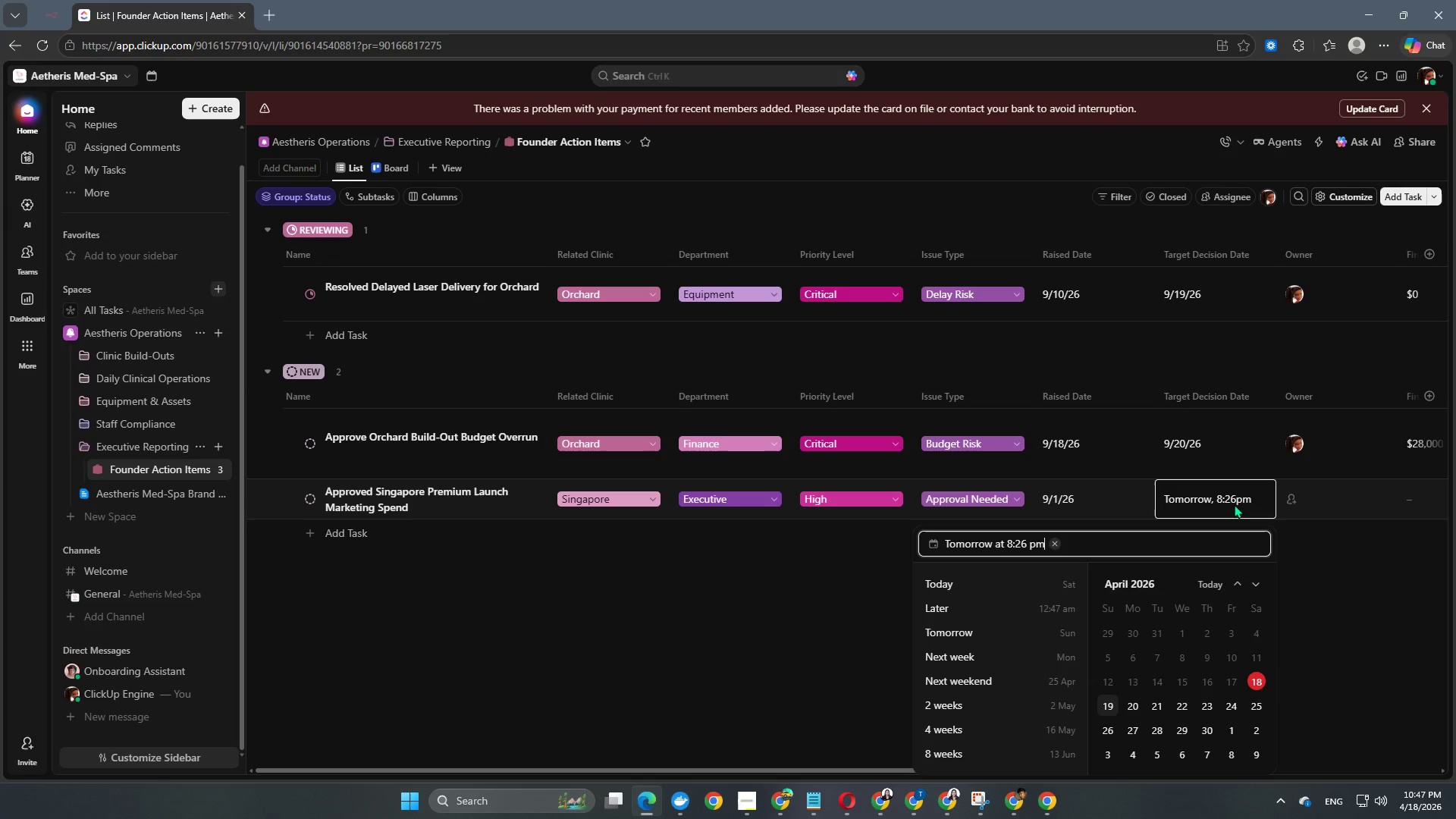 
key(NumpadEnter)
 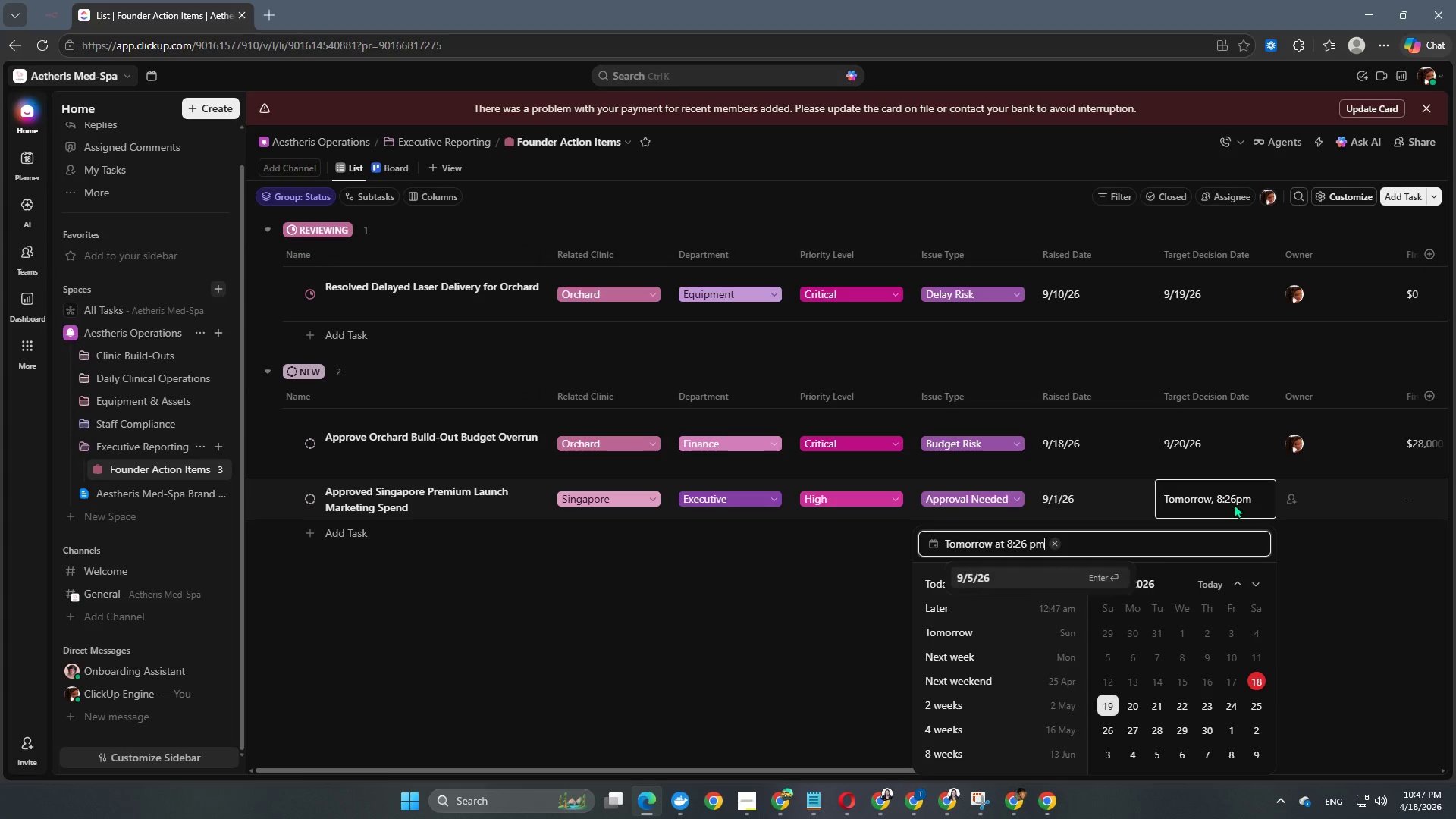 
key(NumpadEnter)
 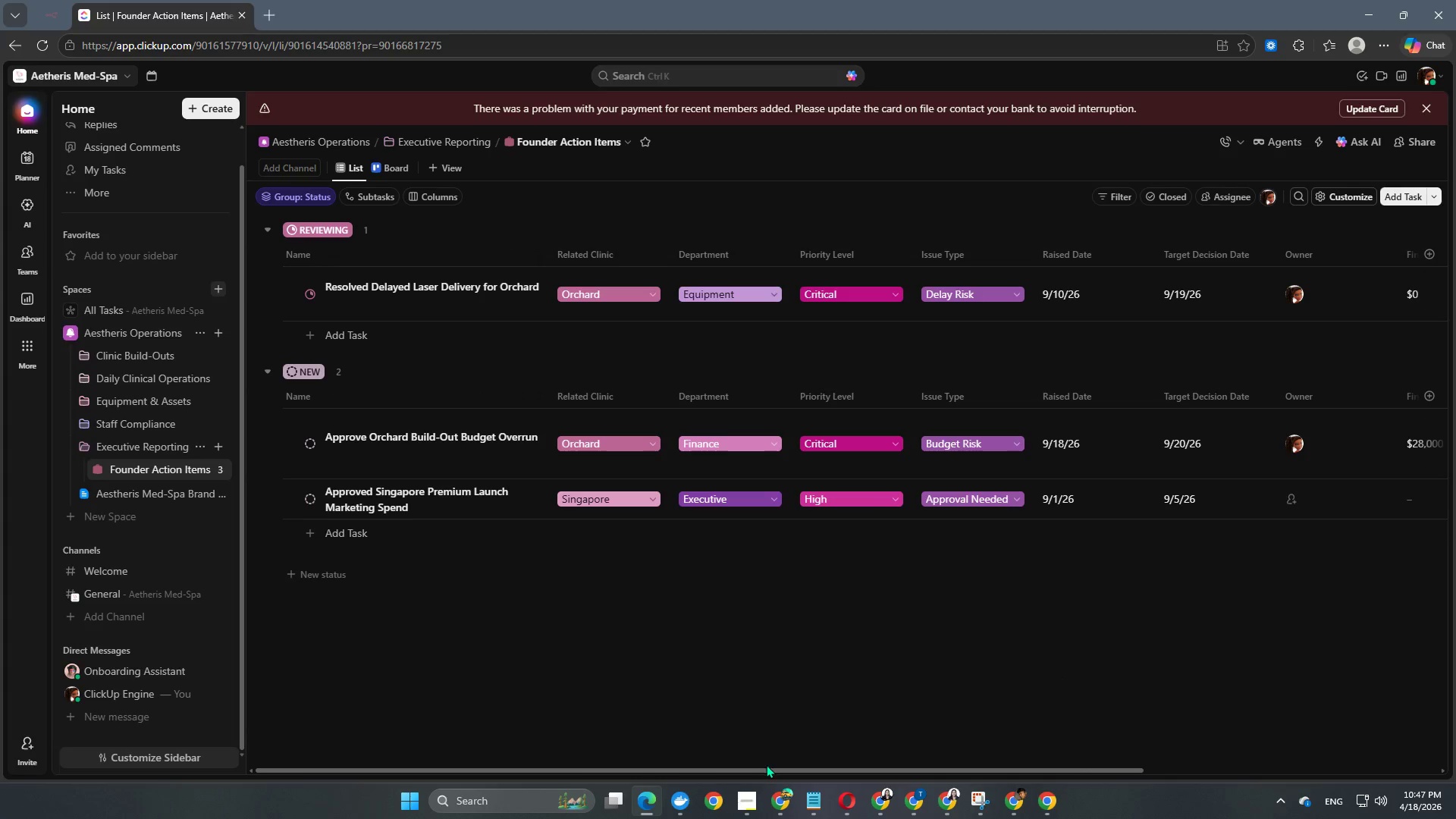 
left_click_drag(start_coordinate=[768, 771], to_coordinate=[1169, 774])
 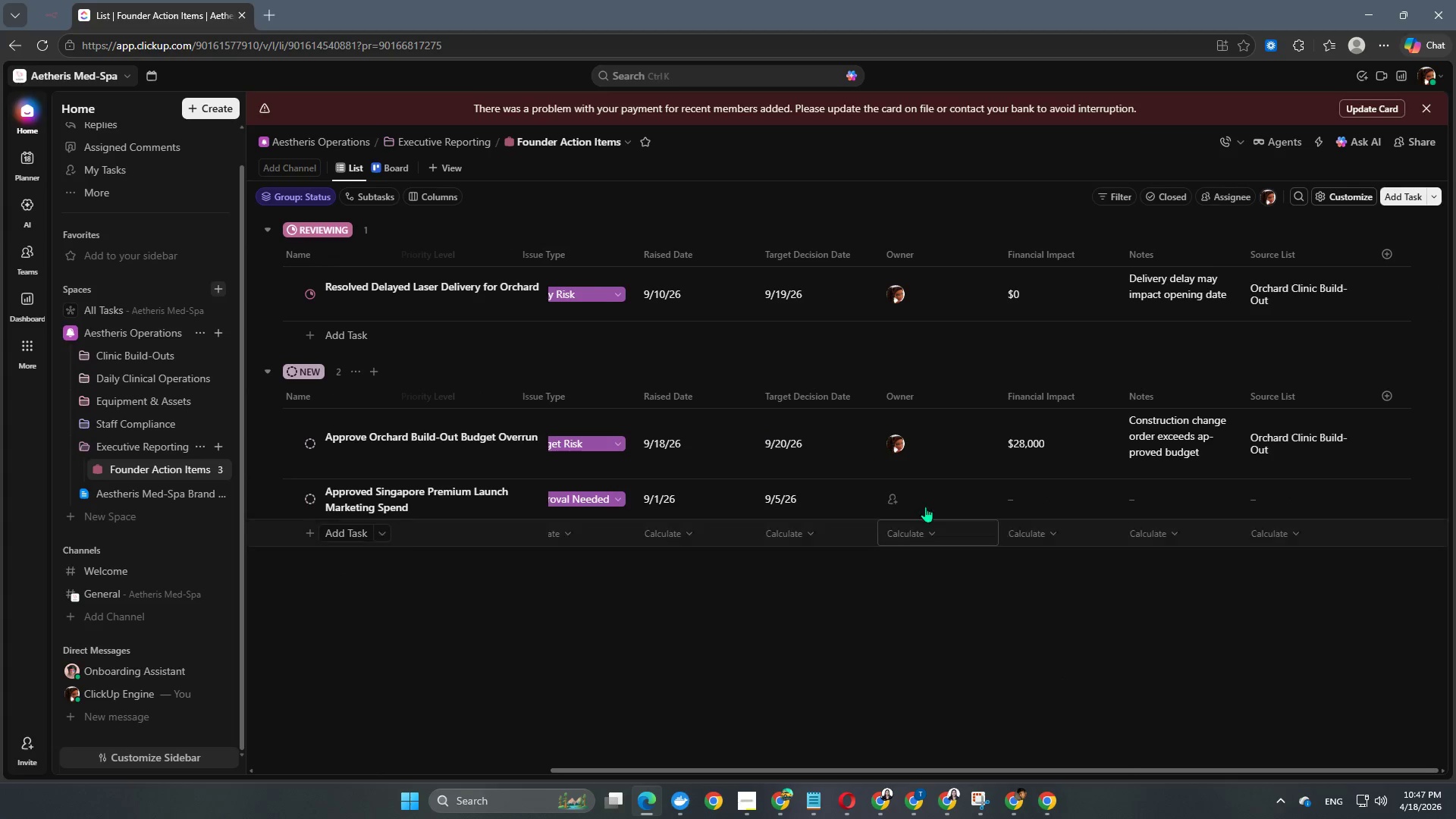 
left_click([925, 500])
 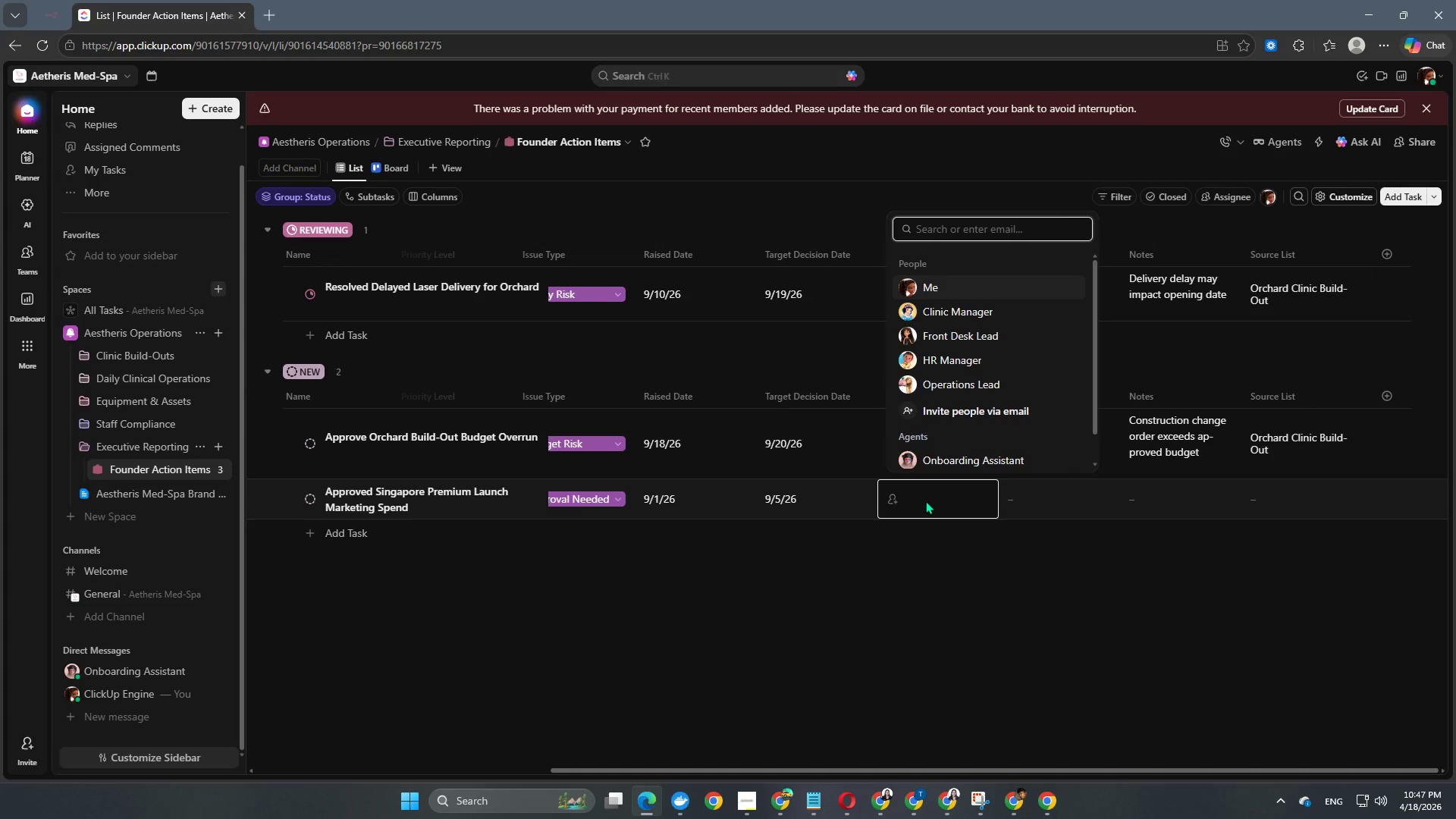 
wait(7.0)
 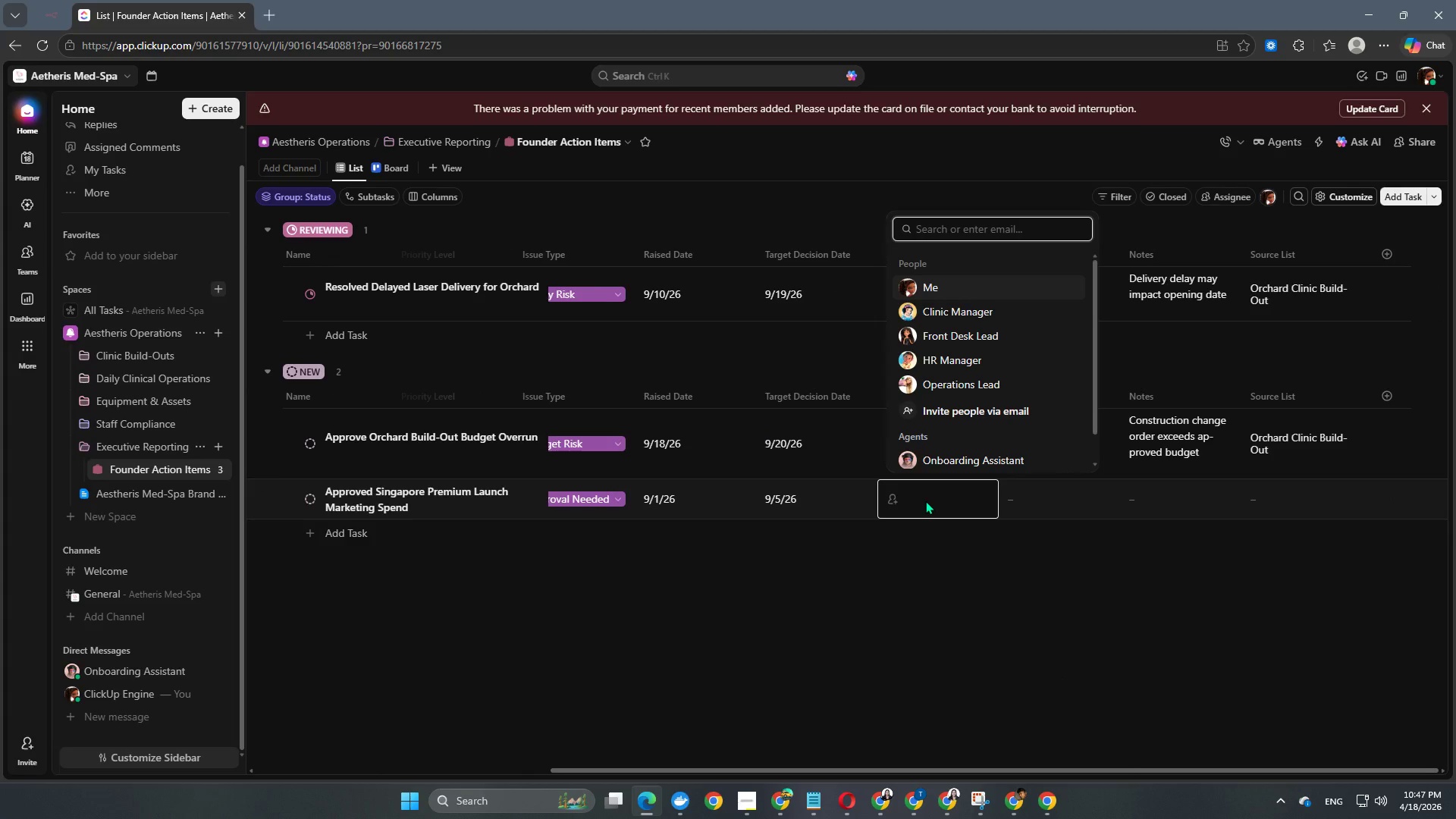 
left_click([927, 290])
 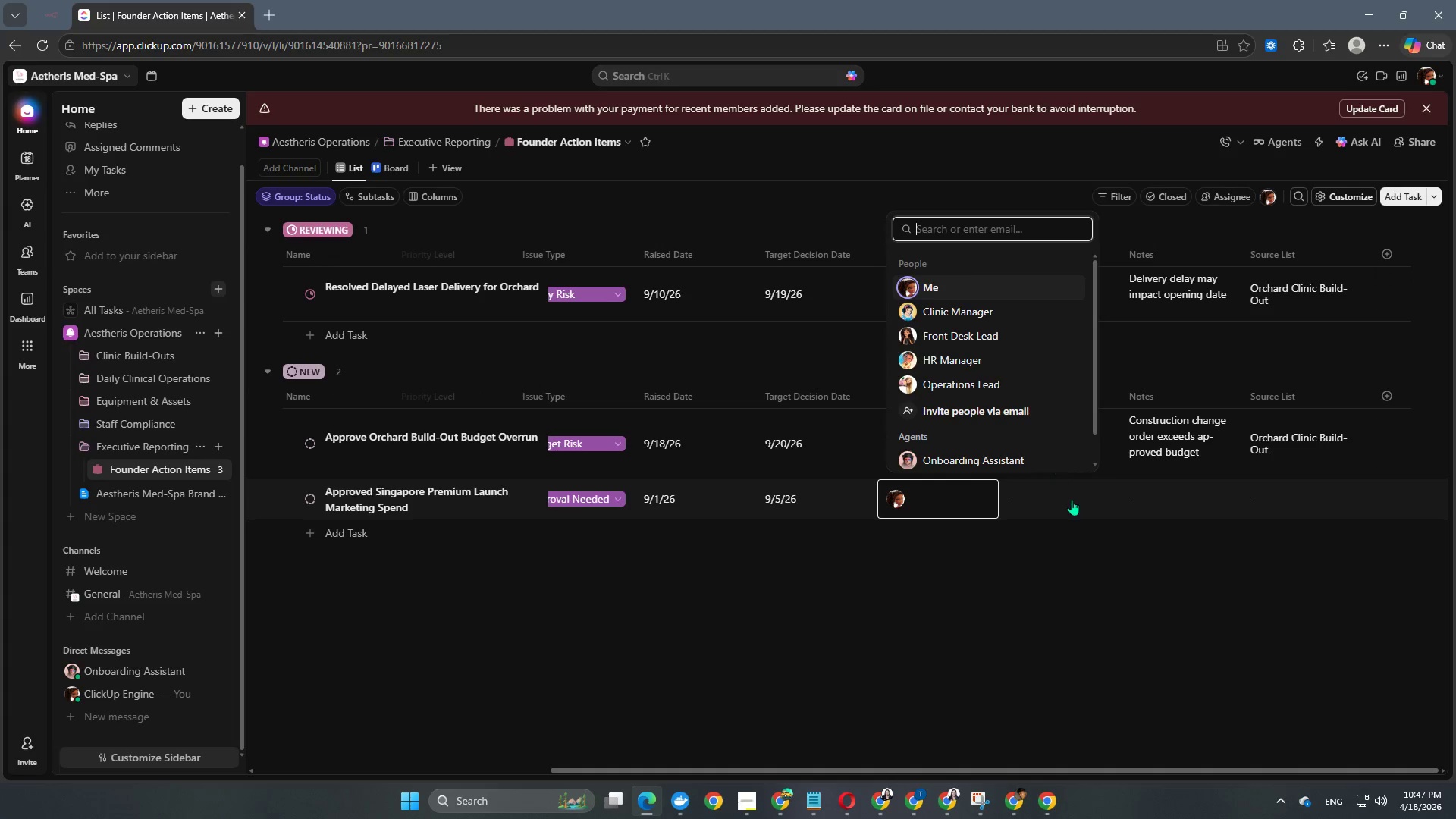 
left_click([1072, 501])
 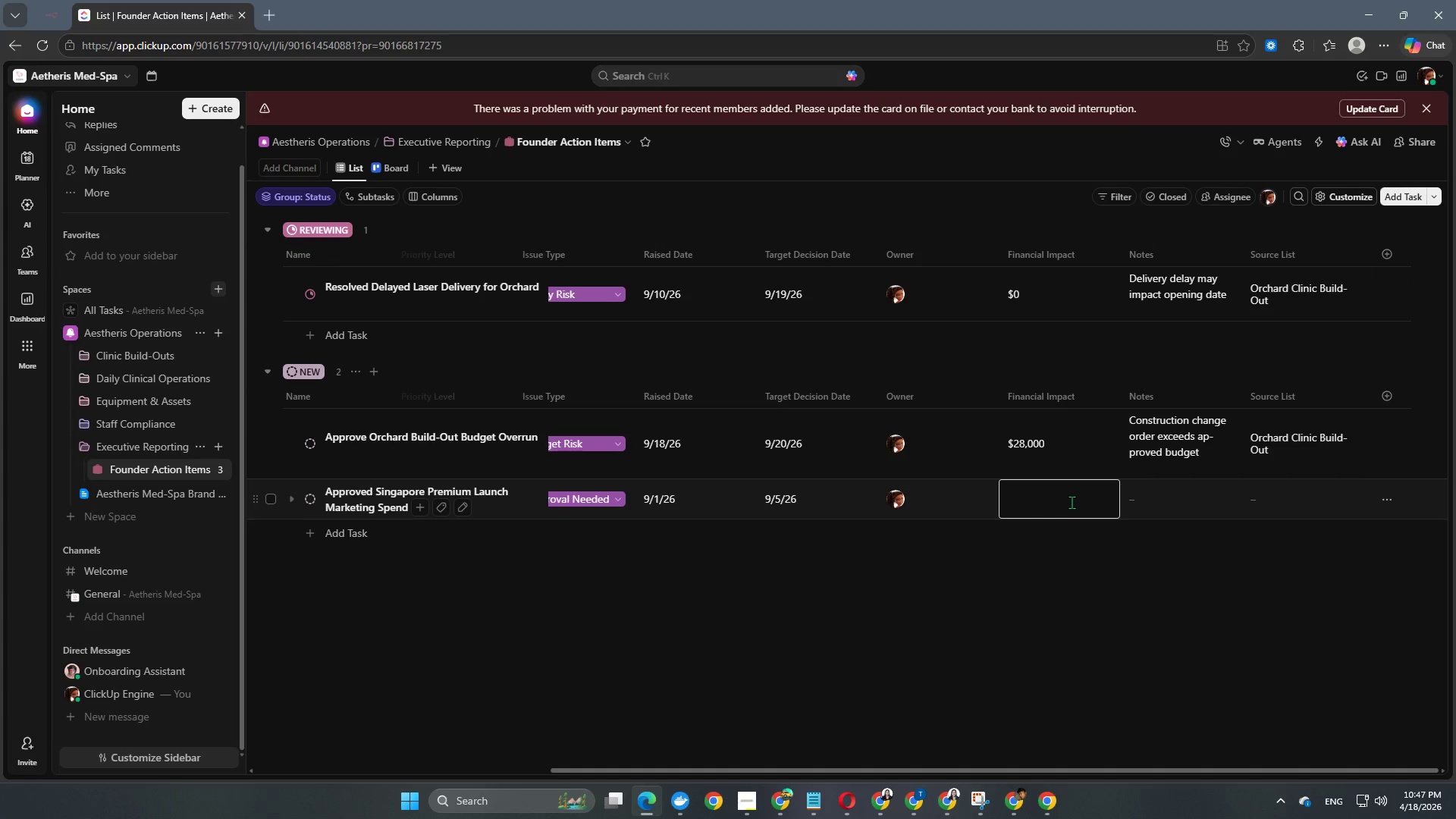 
key(Numpad1)
 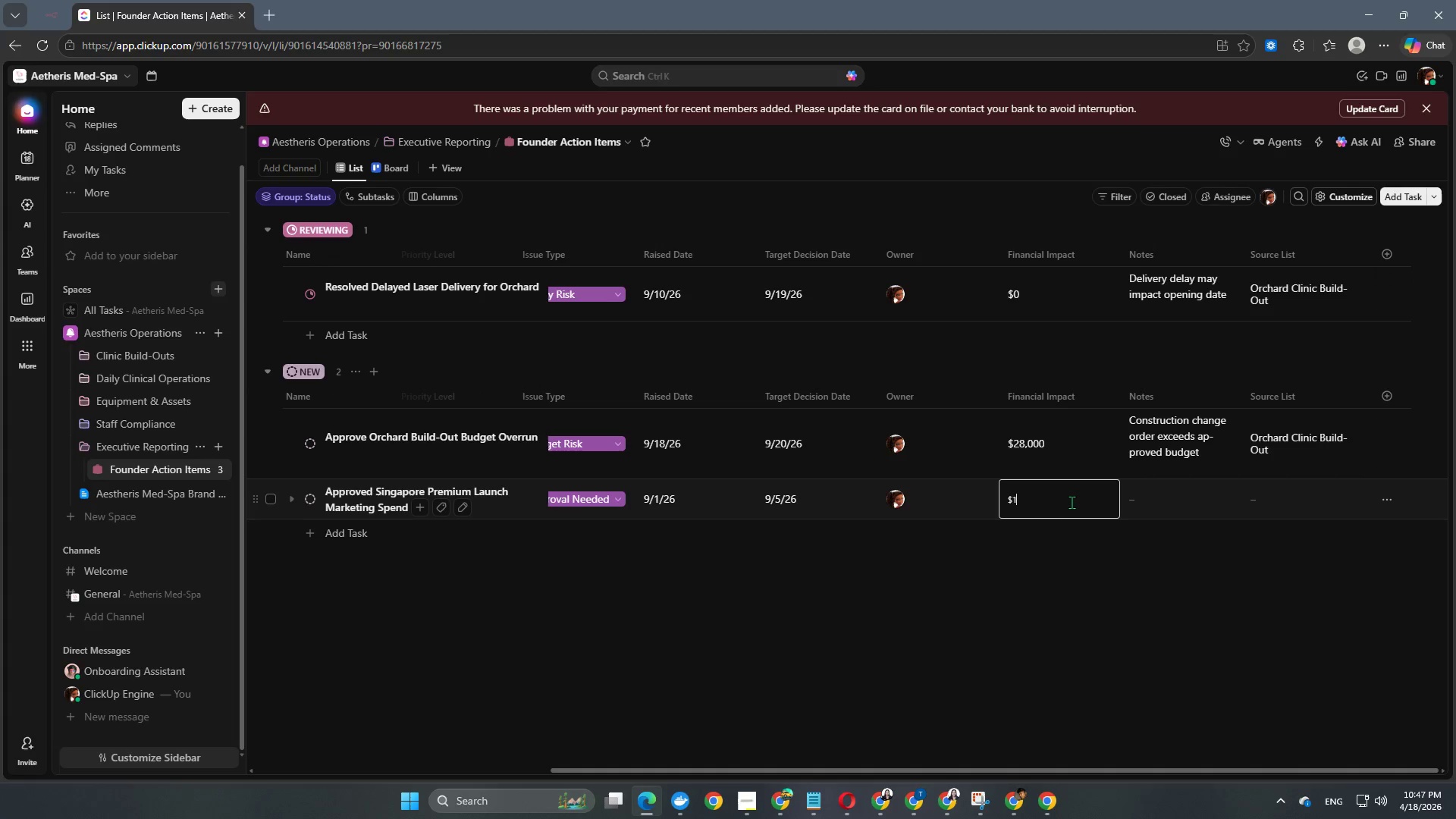 
key(Numpad5)
 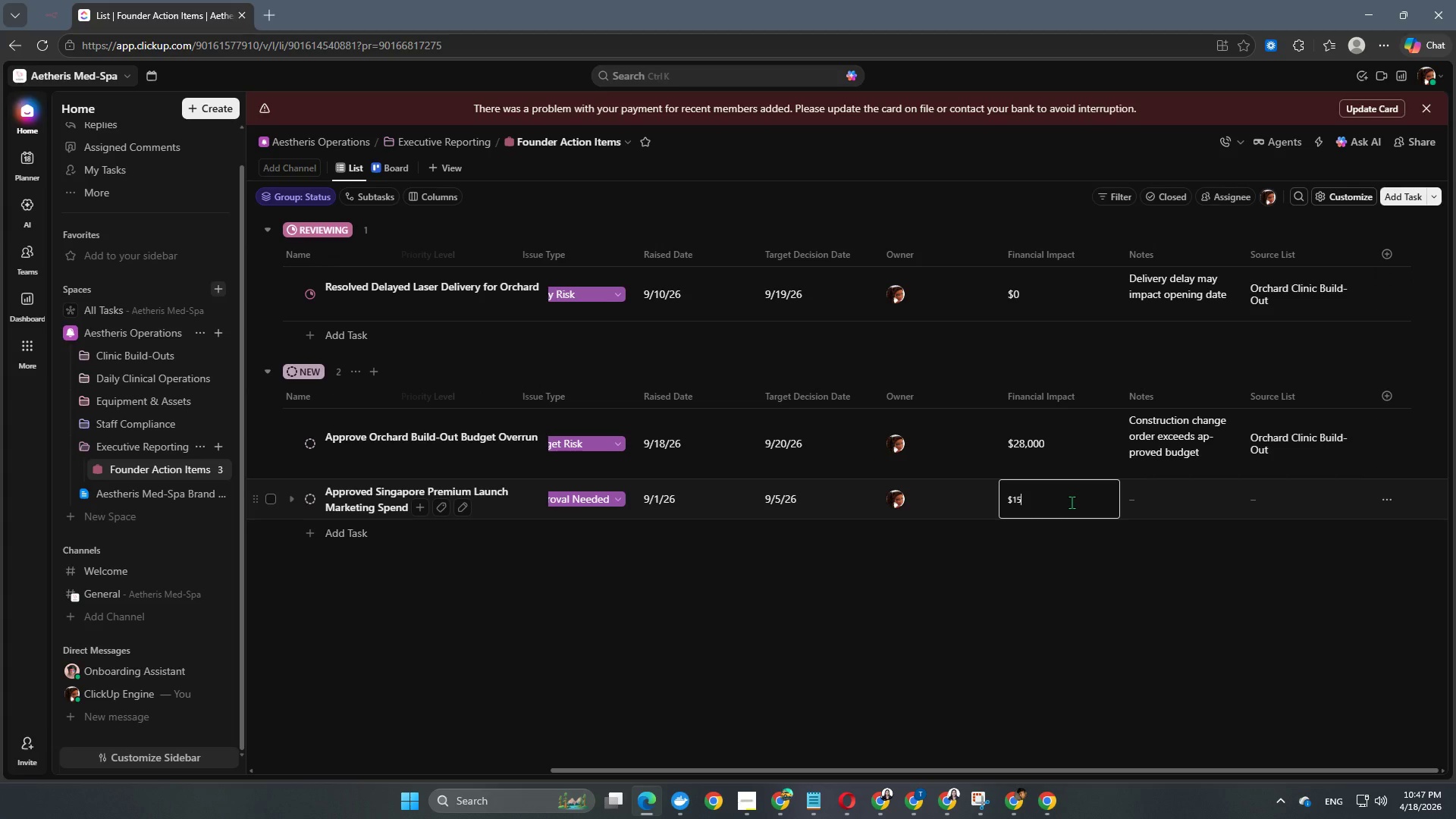 
key(Numpad0)
 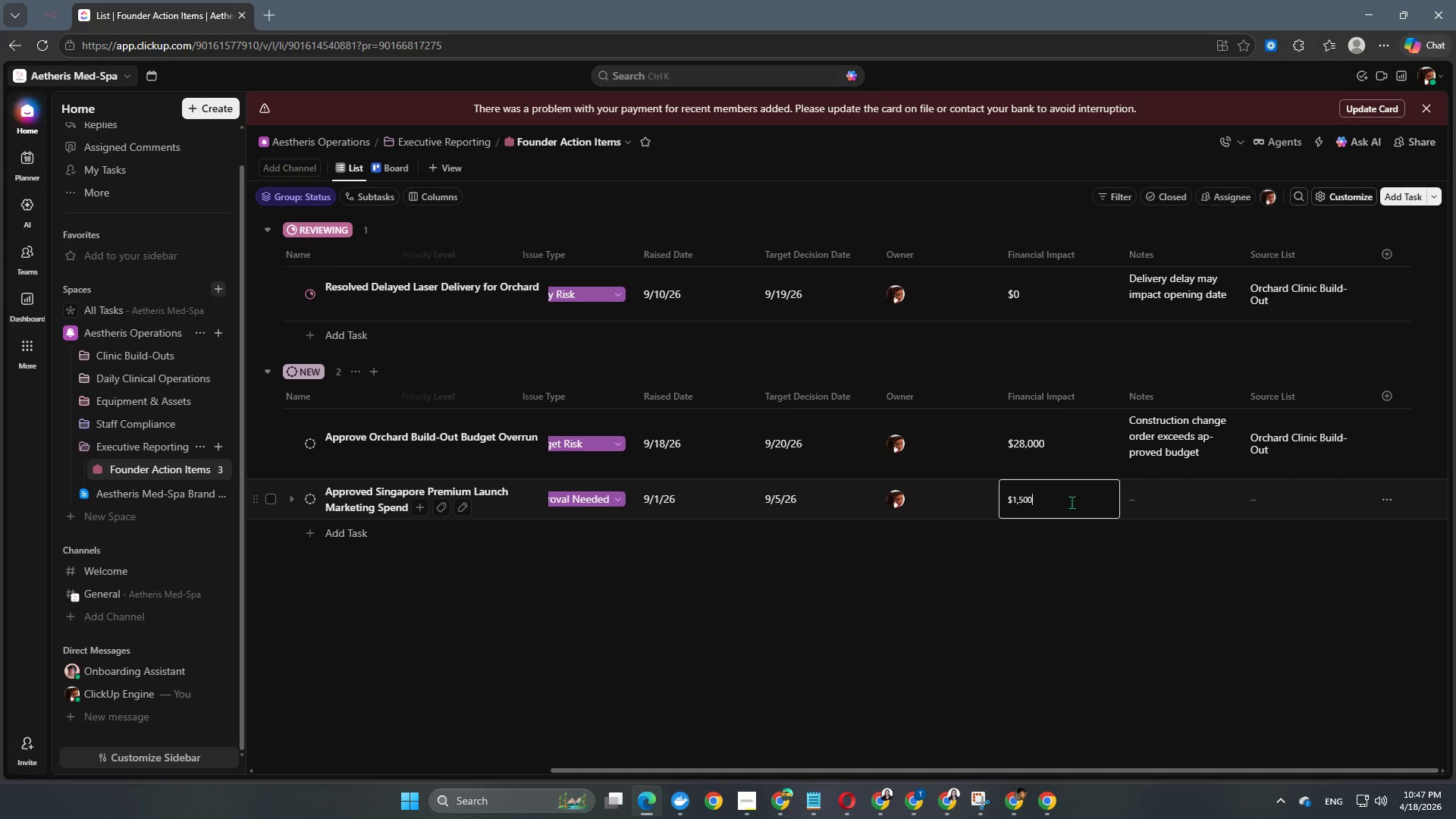 
key(Numpad0)
 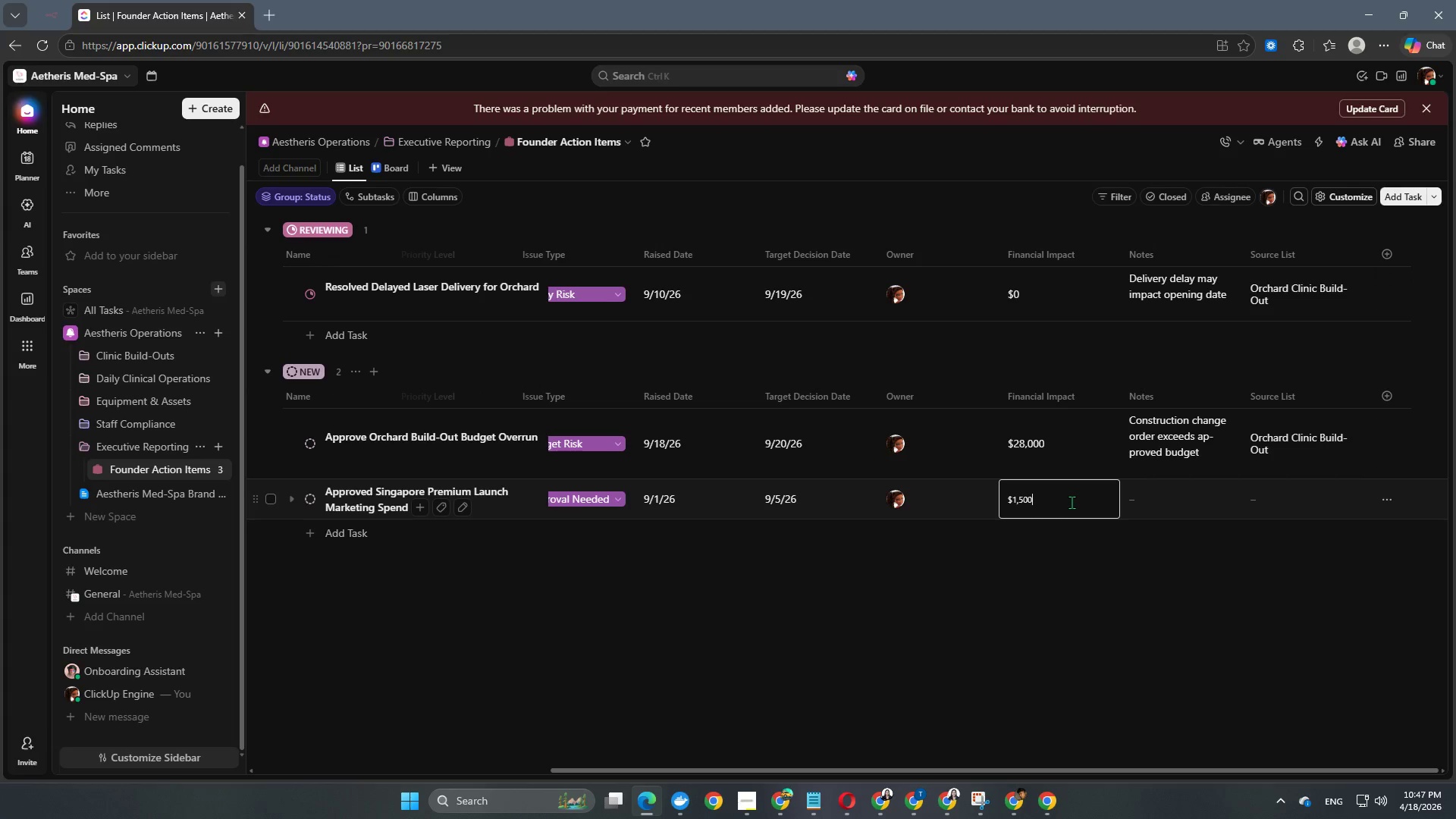 
key(Numpad0)
 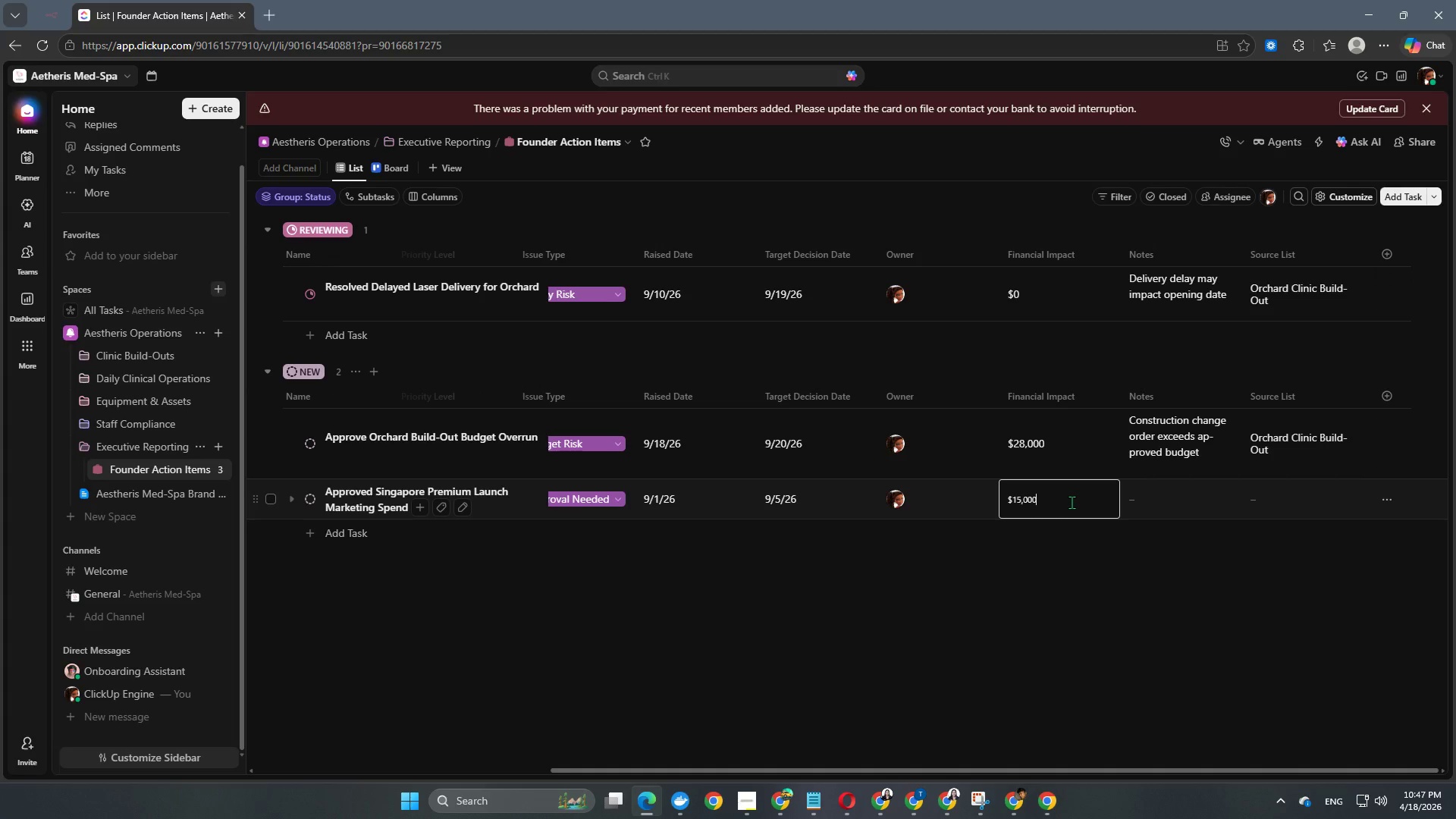 
key(NumpadEnter)
 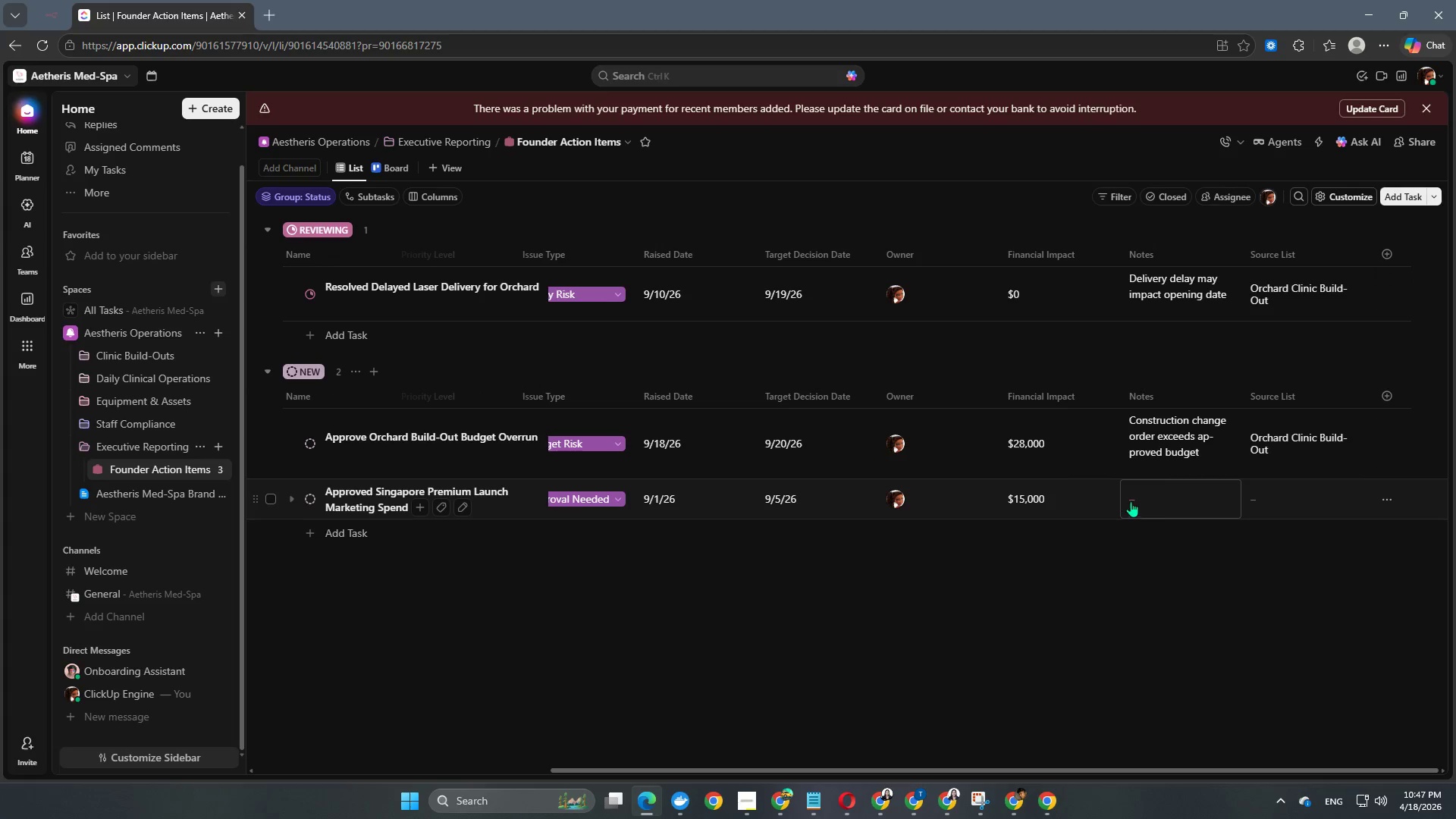 
left_click([1163, 494])
 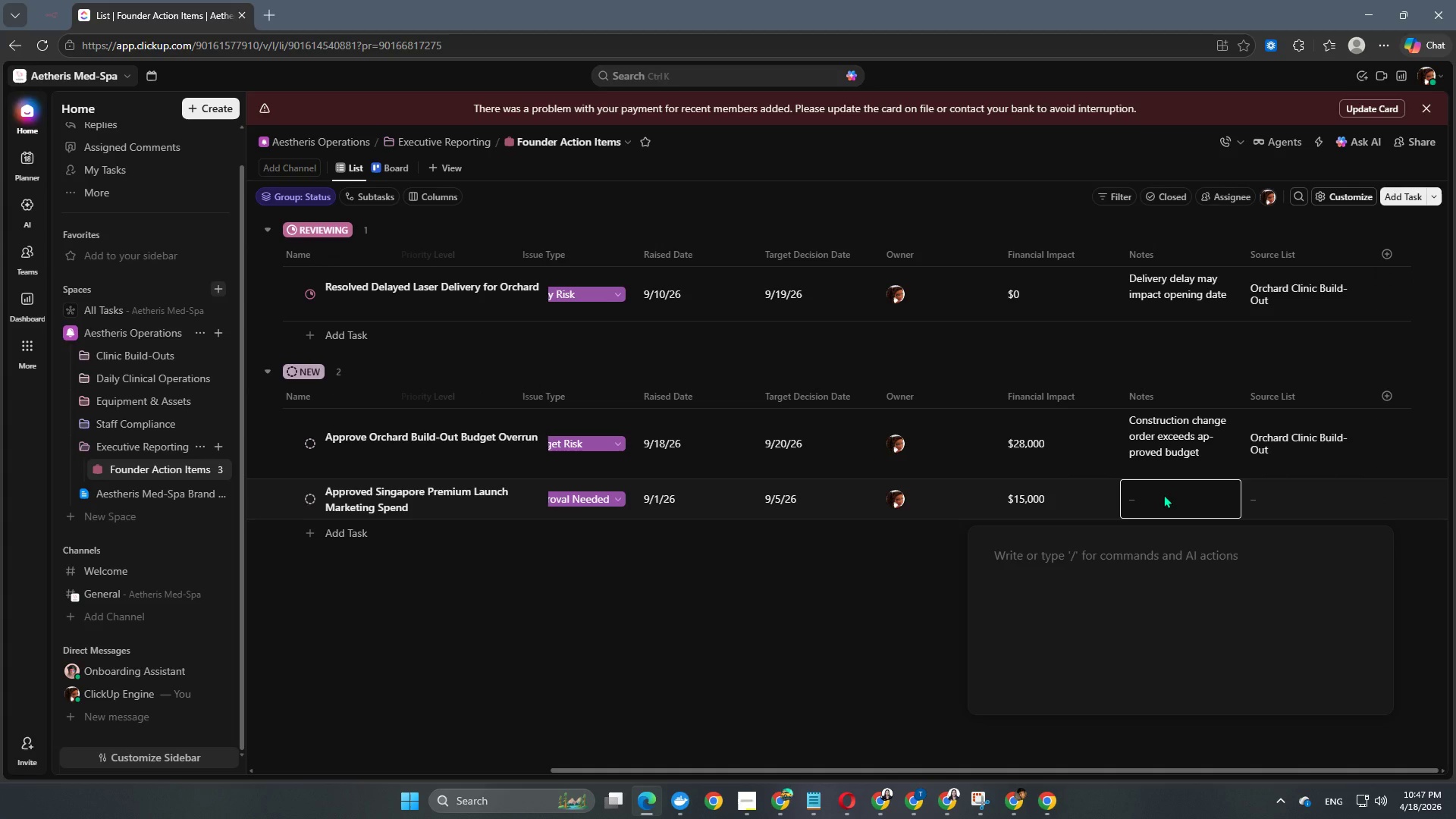 
type(Final pre-0)
key(Backspace)
type(launch spend request)
 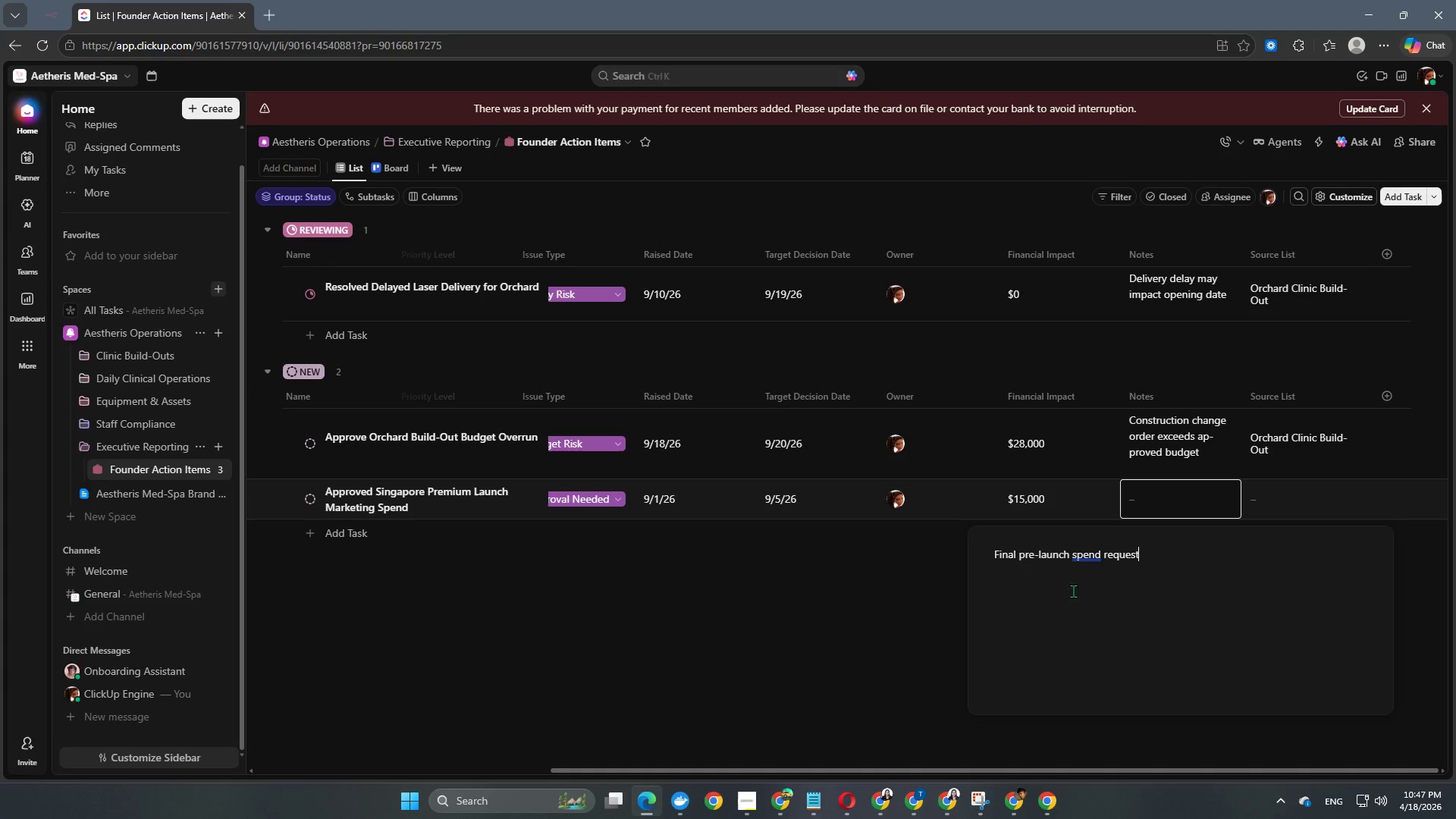 
left_click([844, 677])
 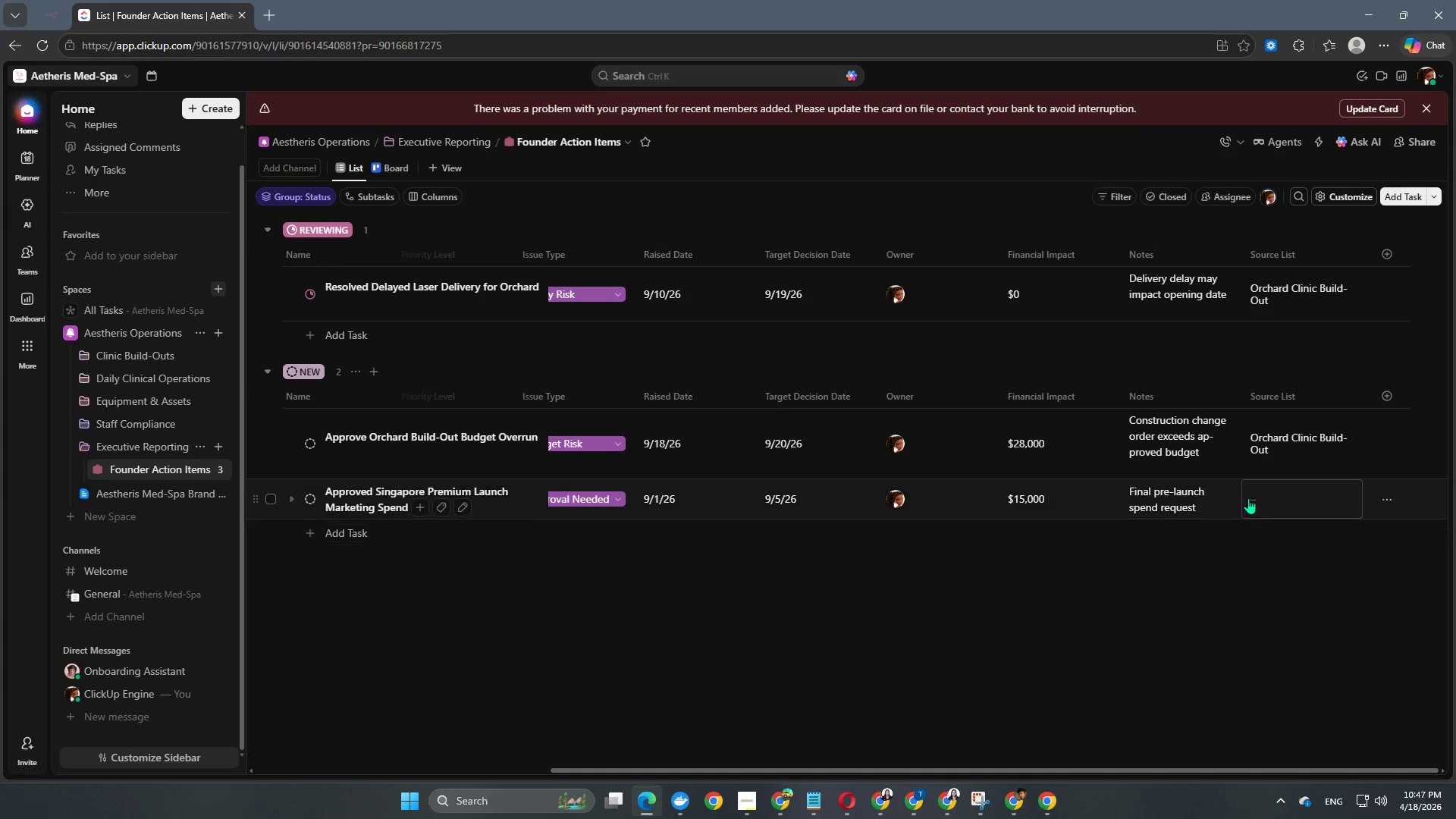 
left_click([1269, 497])
 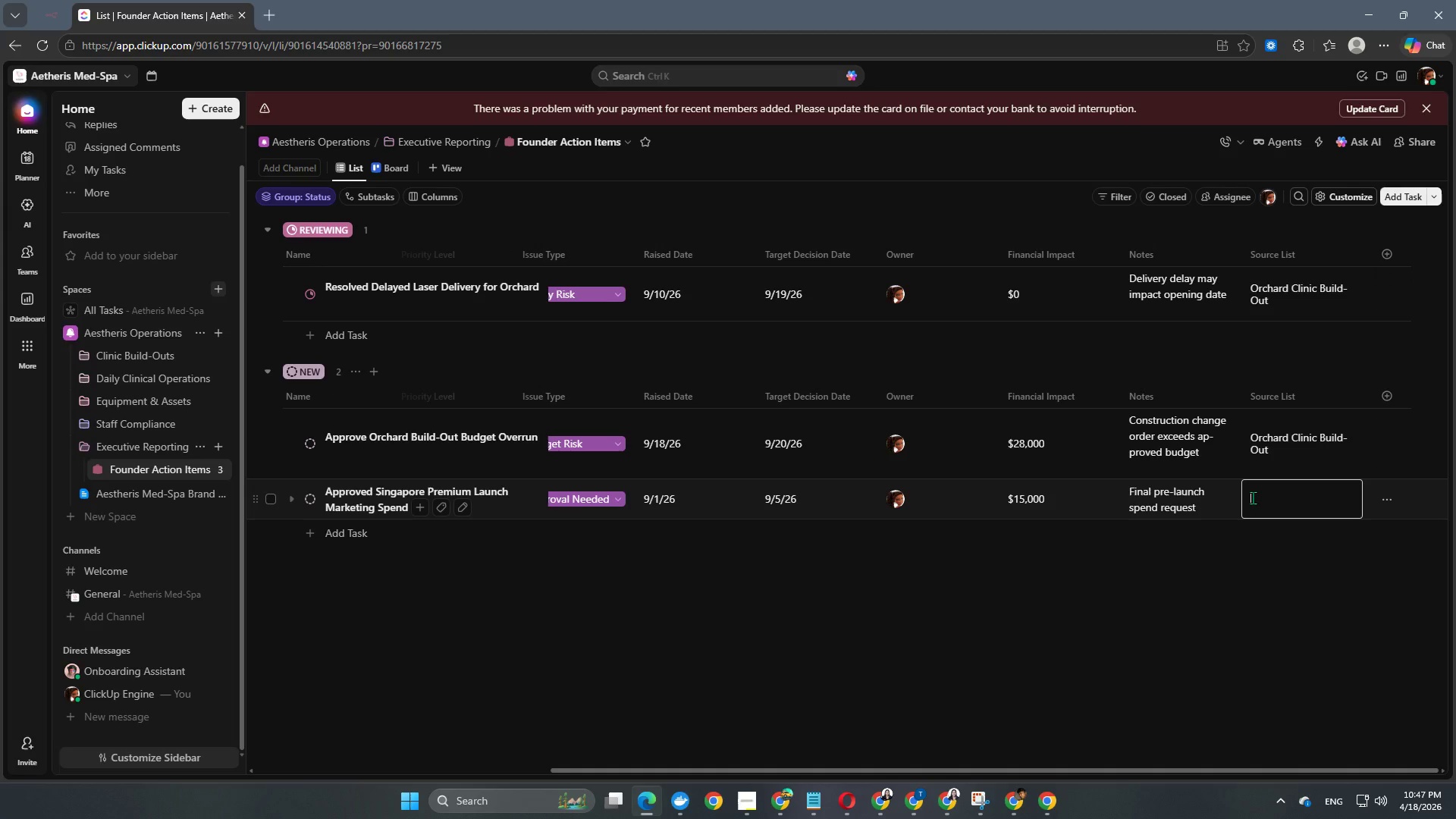 
type(Singapore Clinic Build Out)
 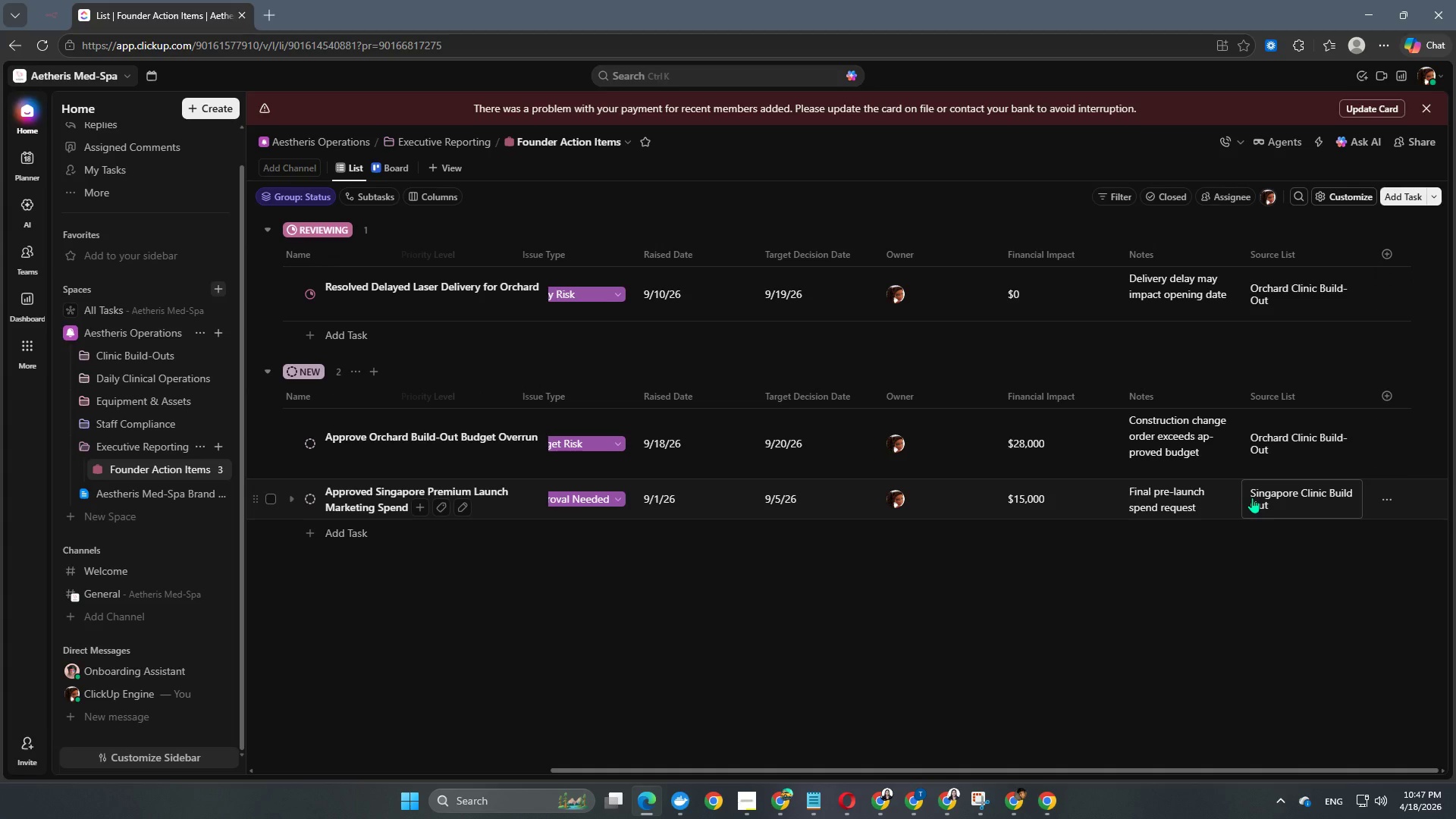 
 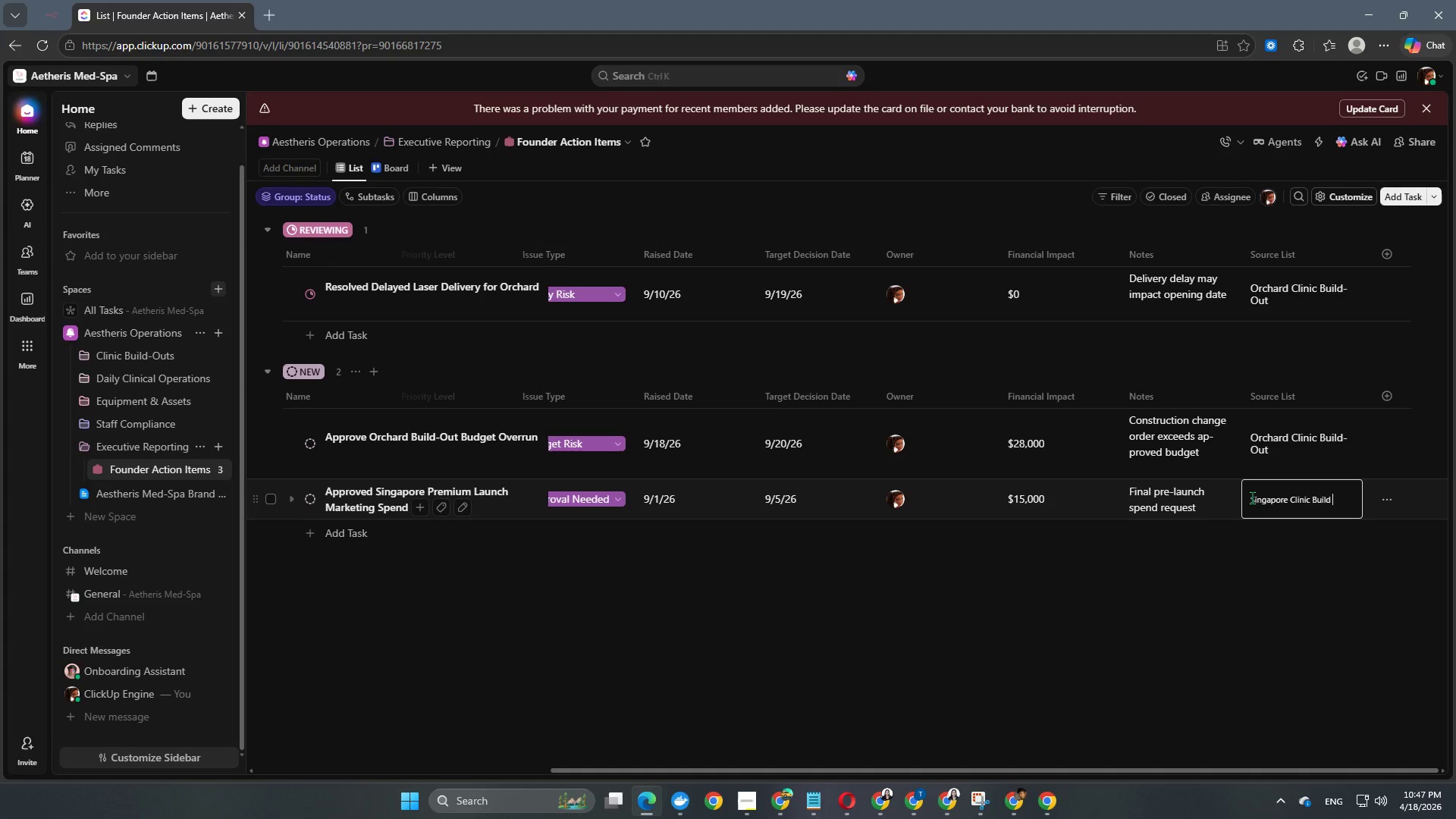 
key(Enter)
 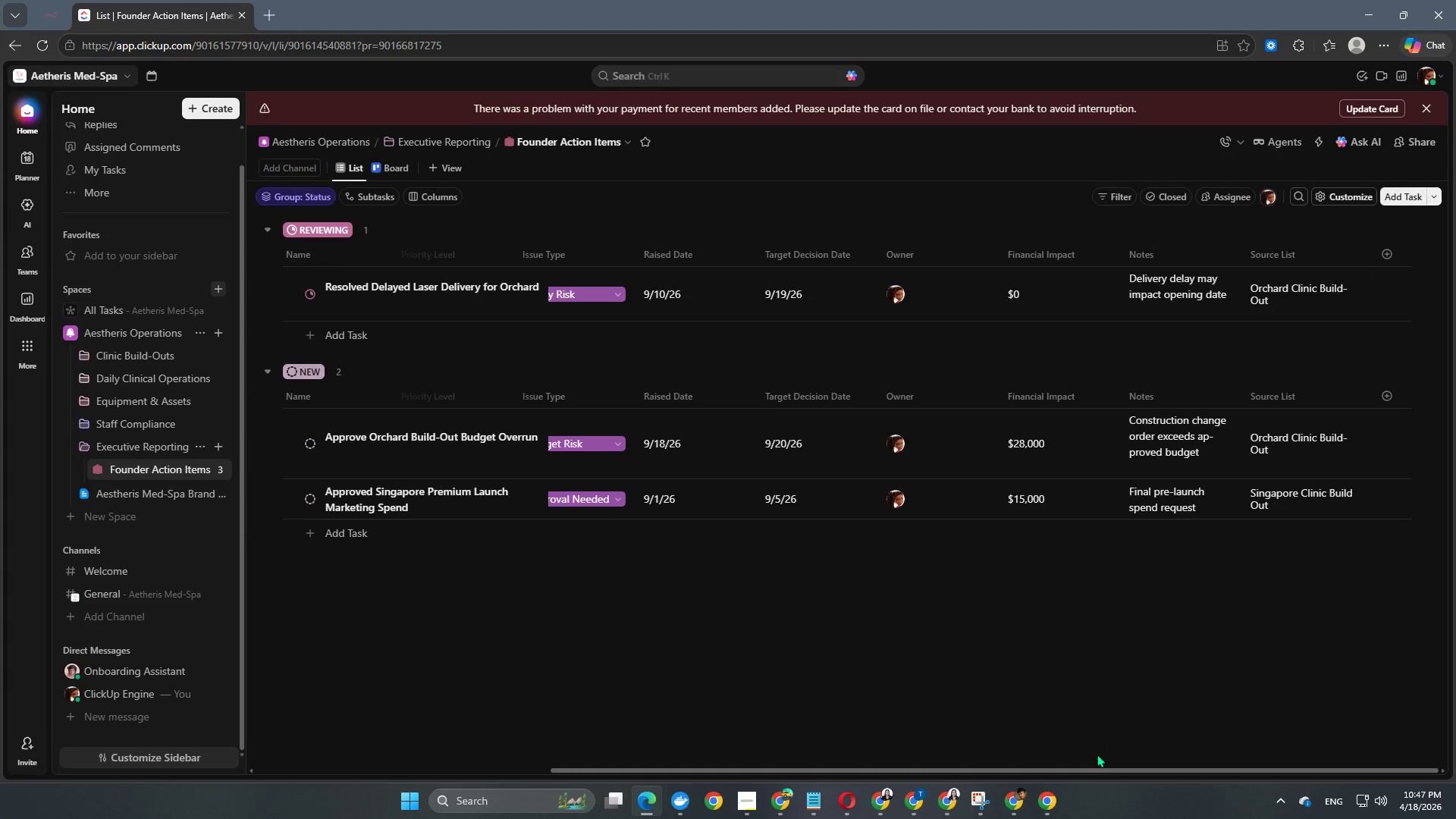 
left_click_drag(start_coordinate=[1100, 768], to_coordinate=[692, 765])
 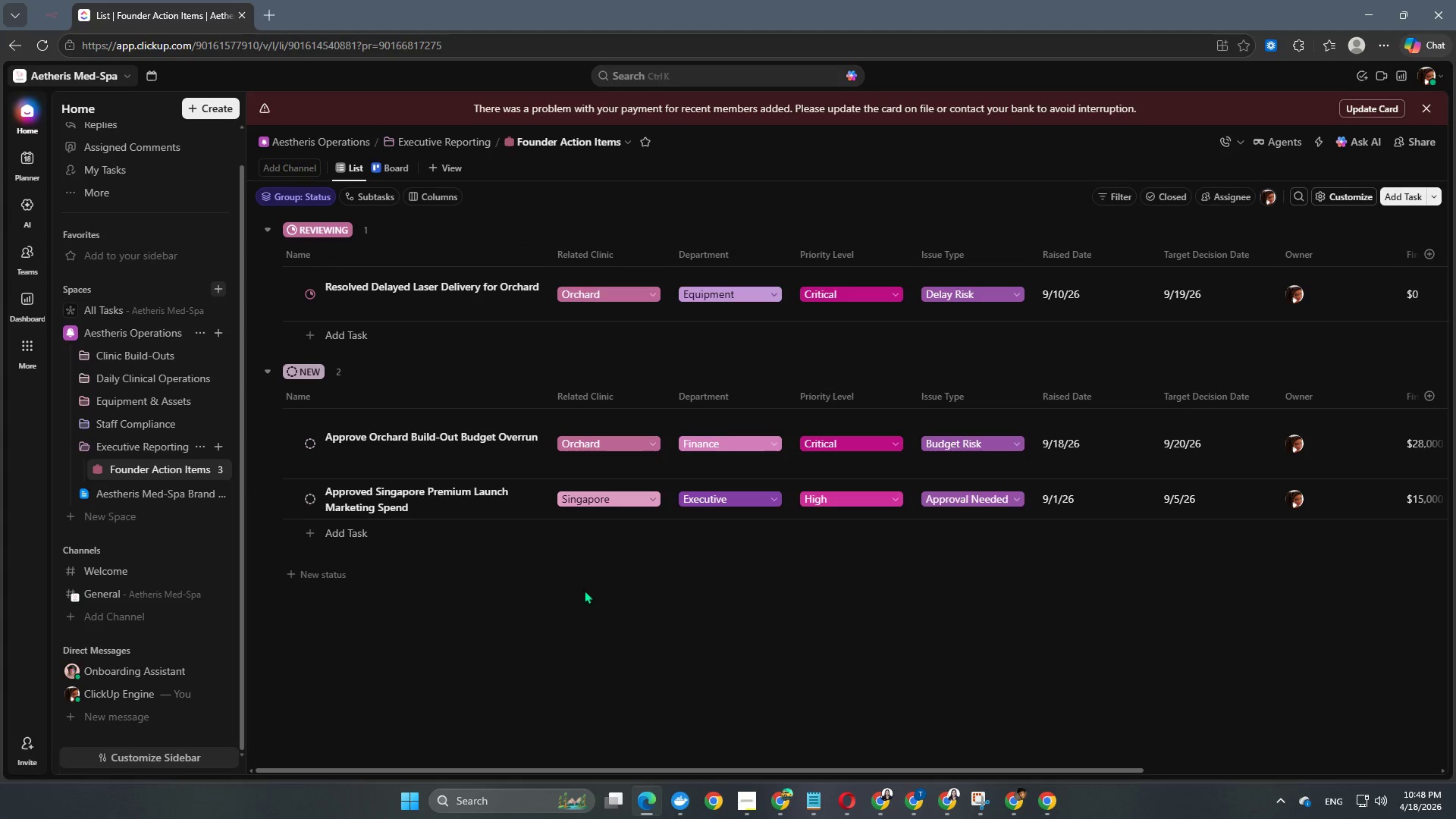 
wait(5.14)
 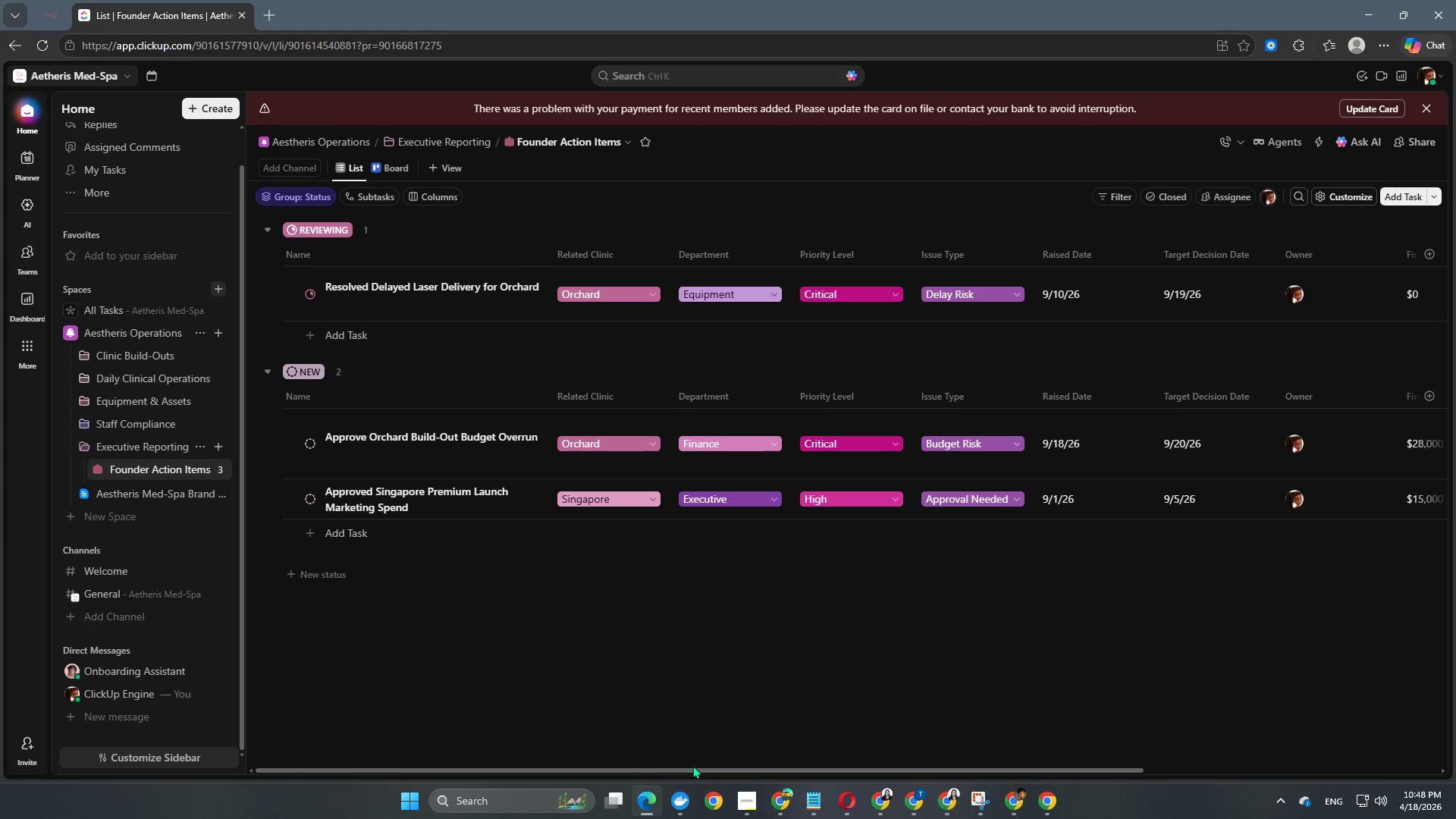 
left_click([341, 538])
 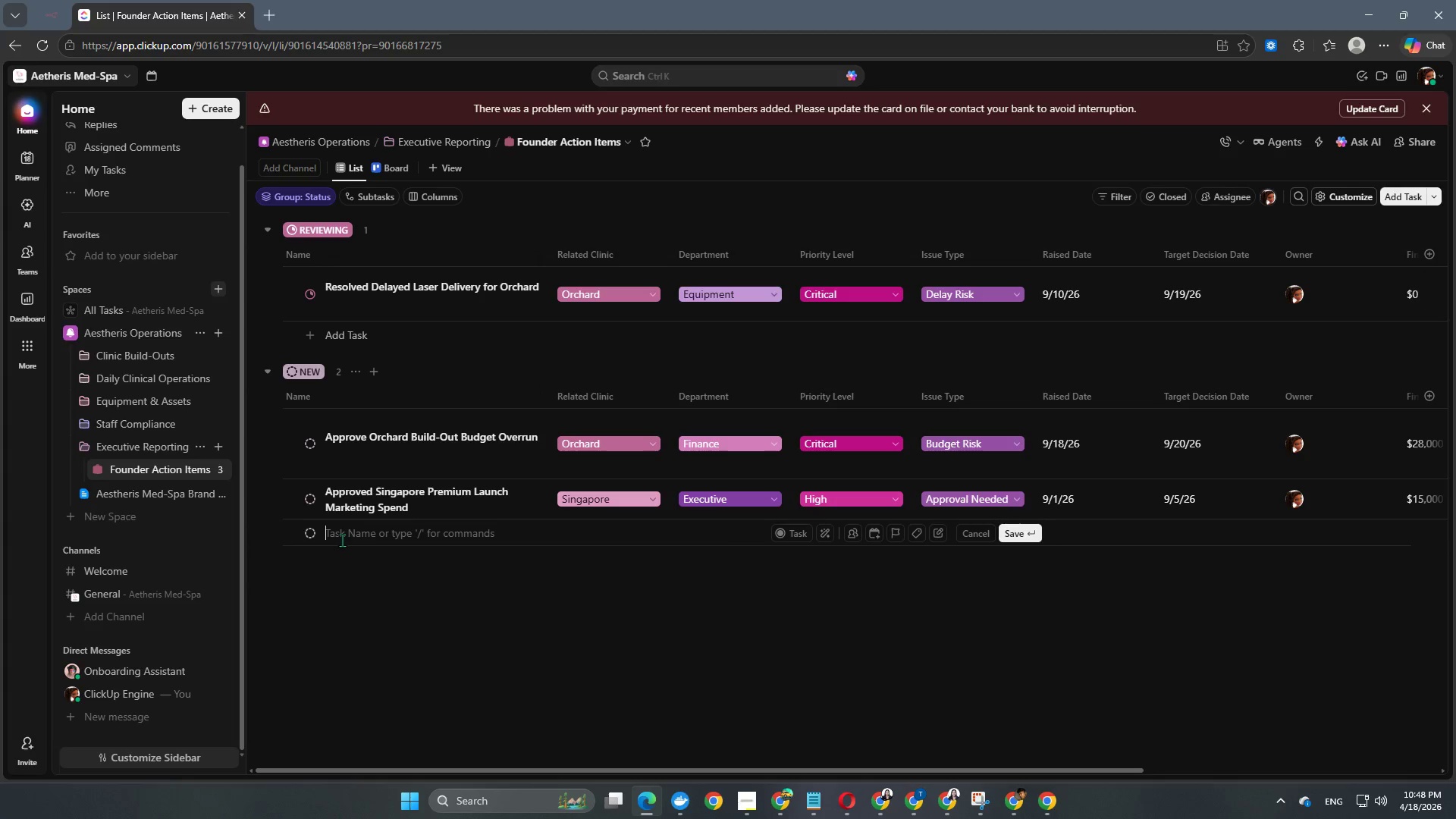 
type(Rweplac)
 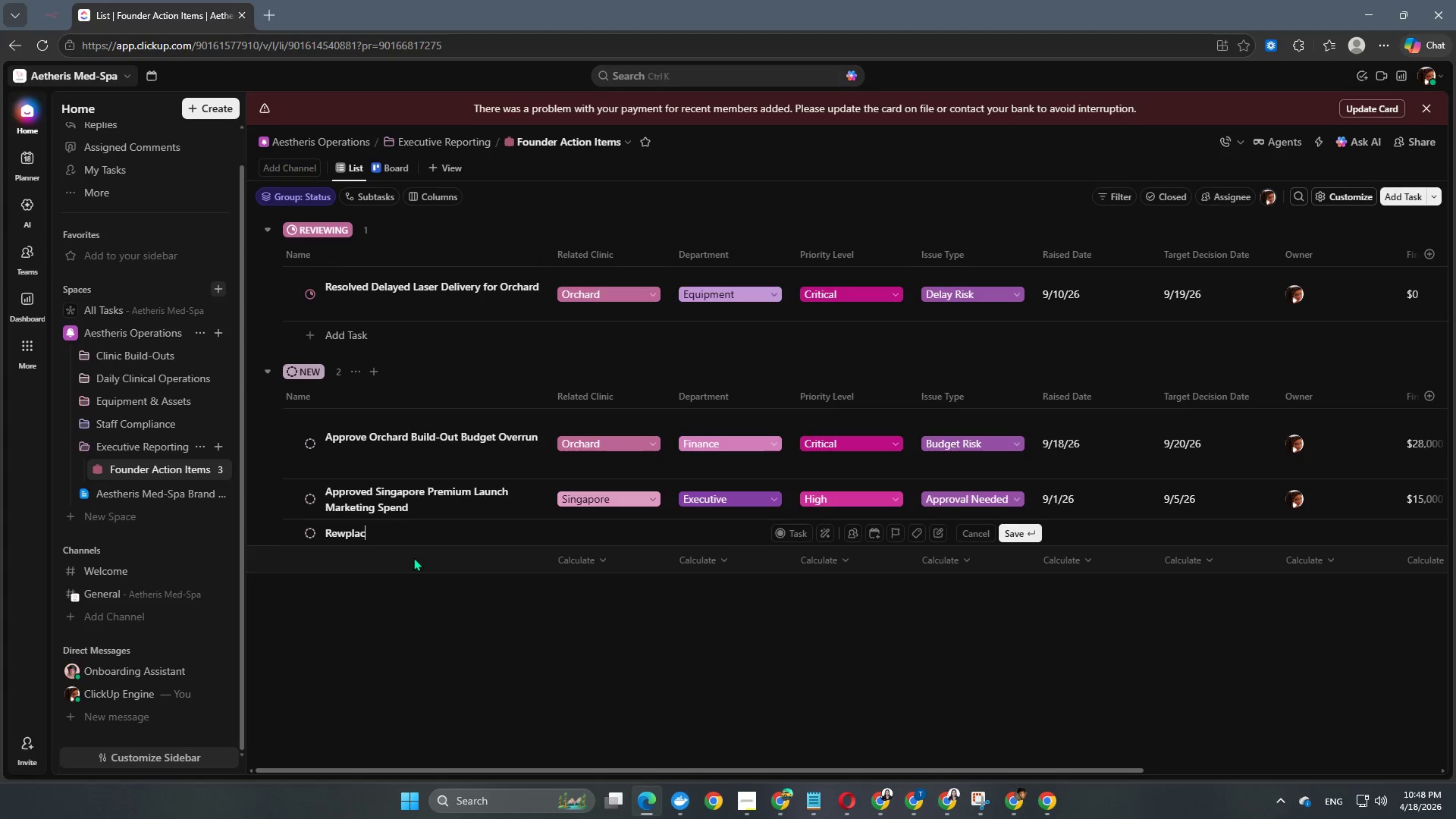 
key(Backspace)
key(Backspace)
key(Backspace)
key(Backspace)
key(Backspace)
type(place Faulted Man)
key(Backspace)
type(rina Bay Laser Handpiece)
 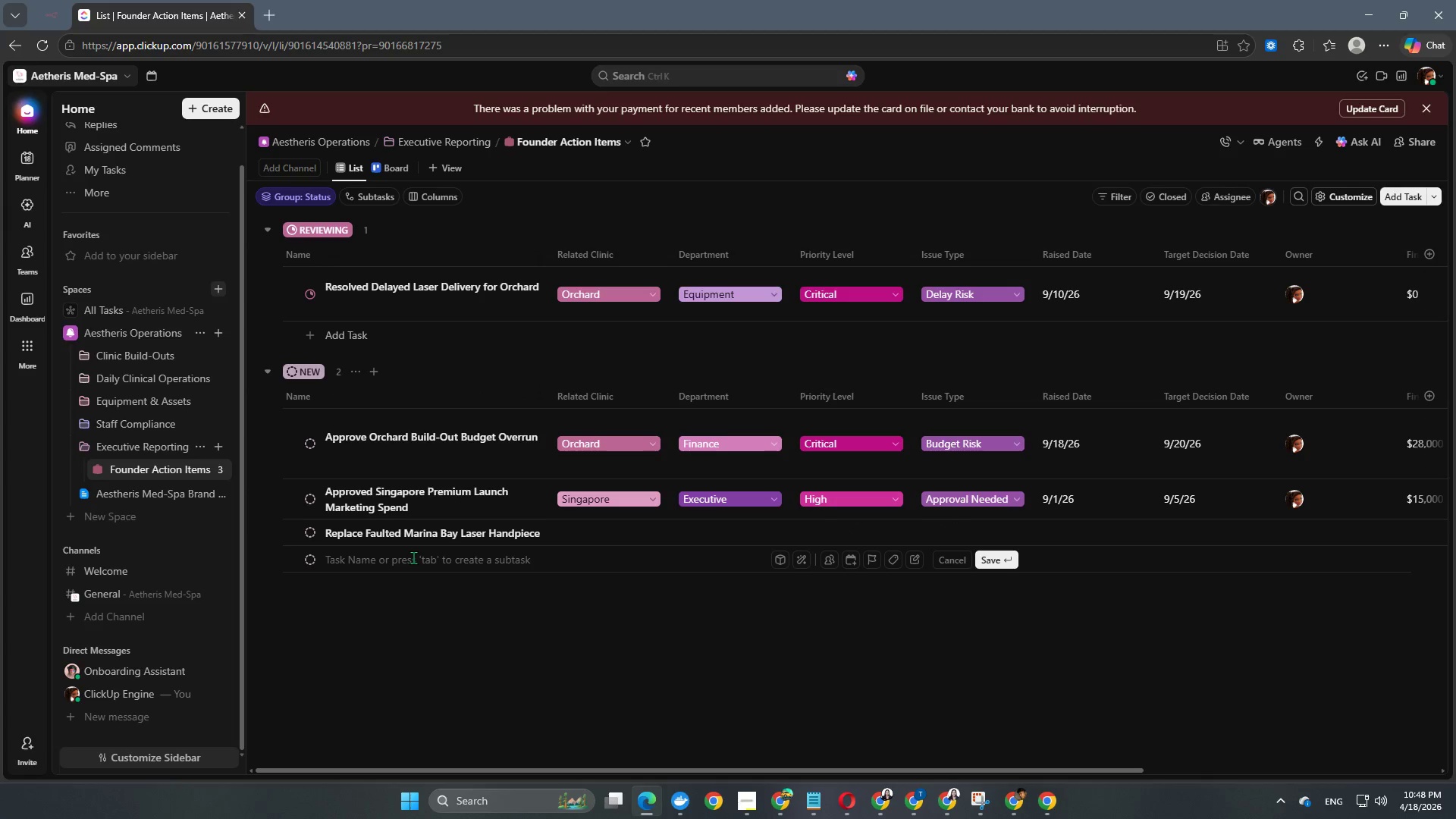 
 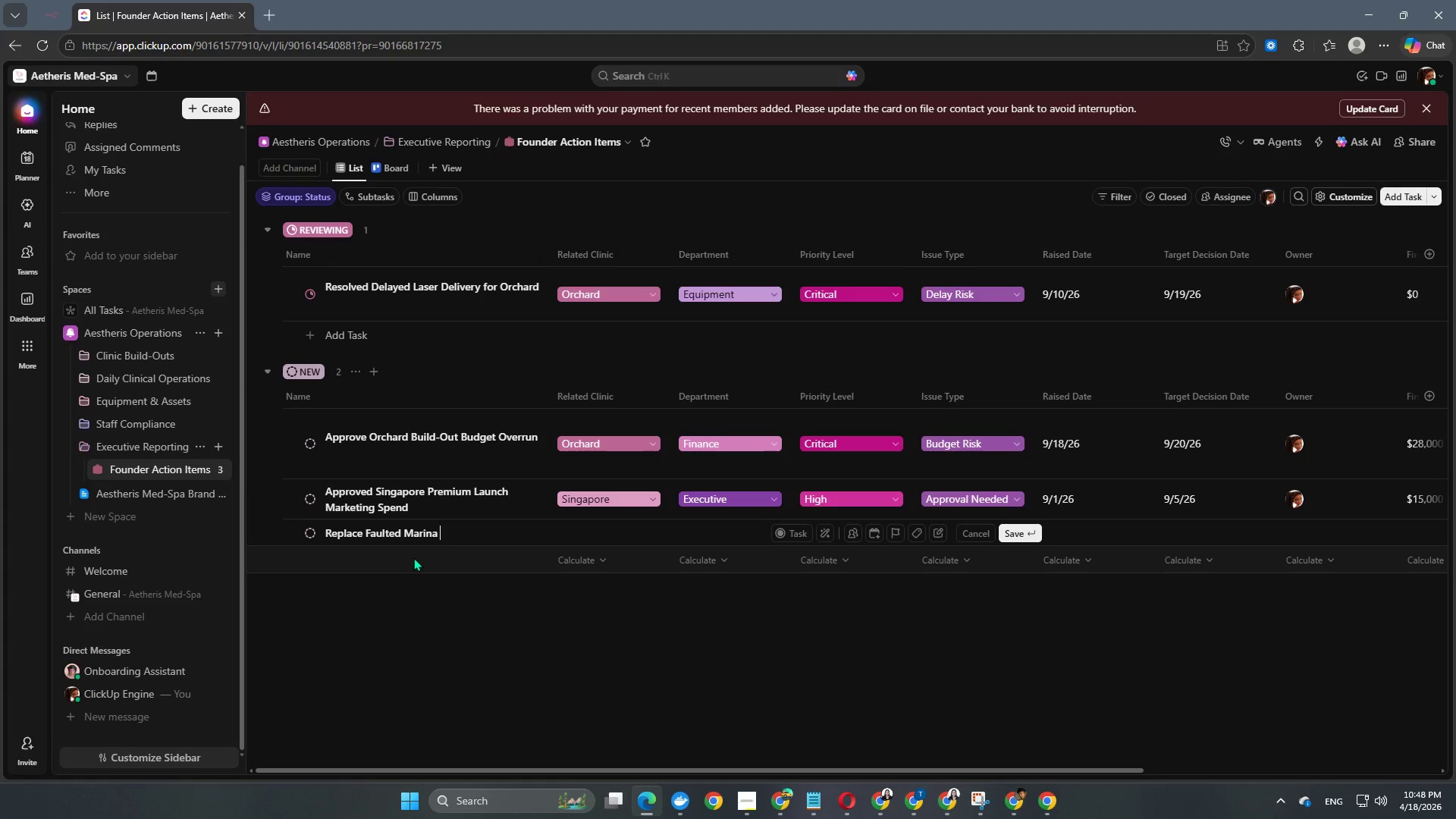 
key(Enter)
 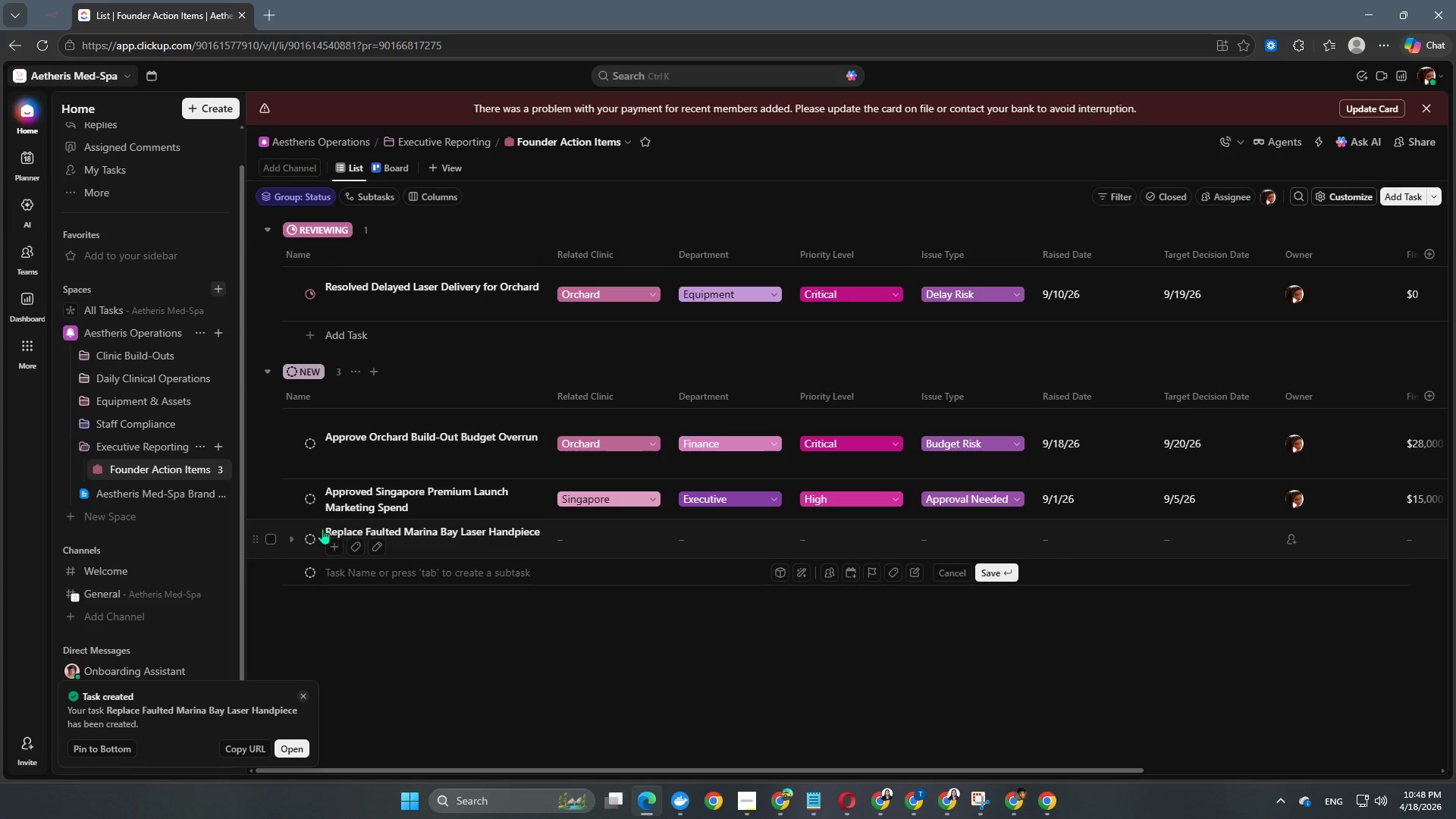 
left_click([309, 540])
 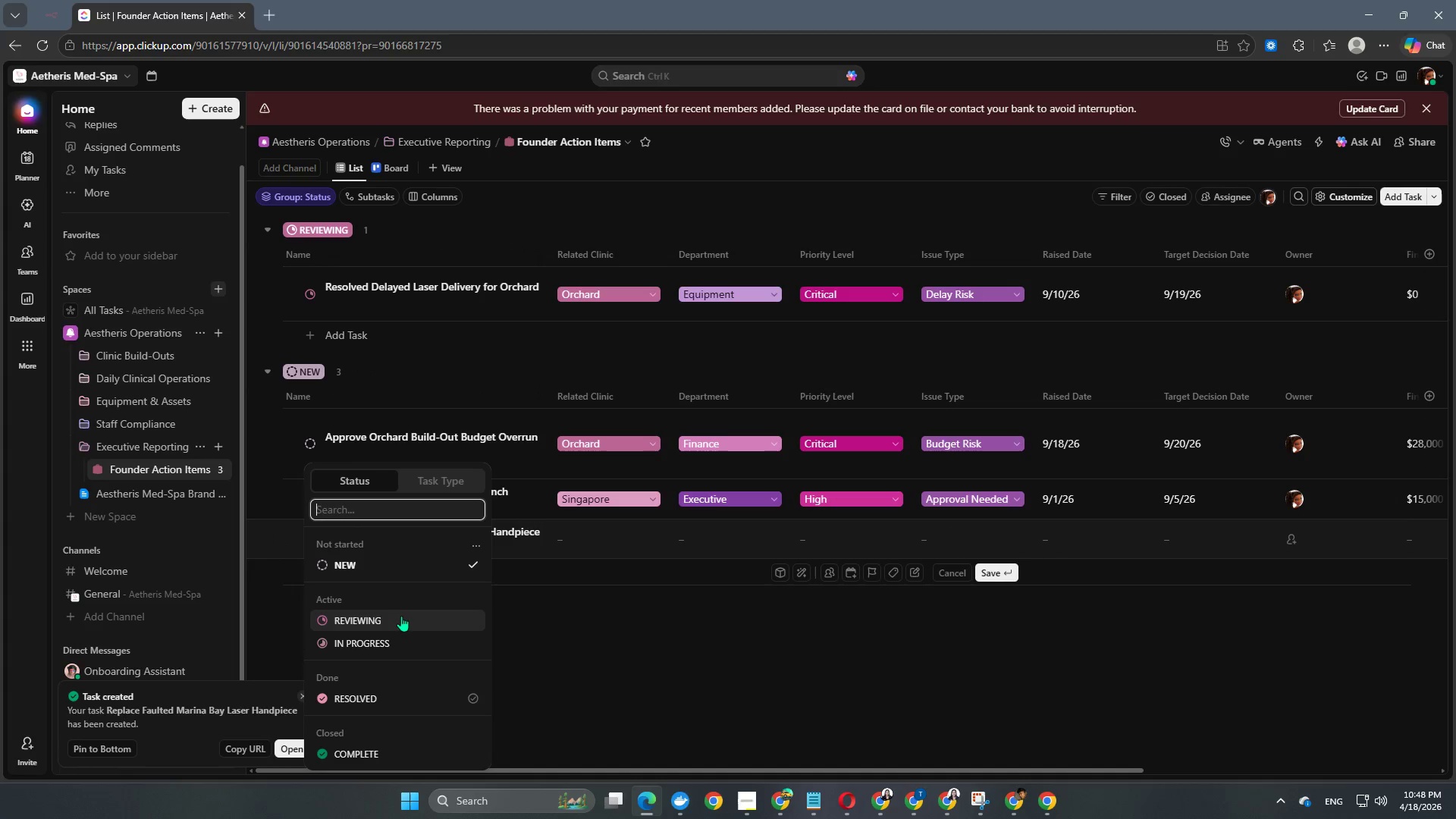 
left_click([387, 637])
 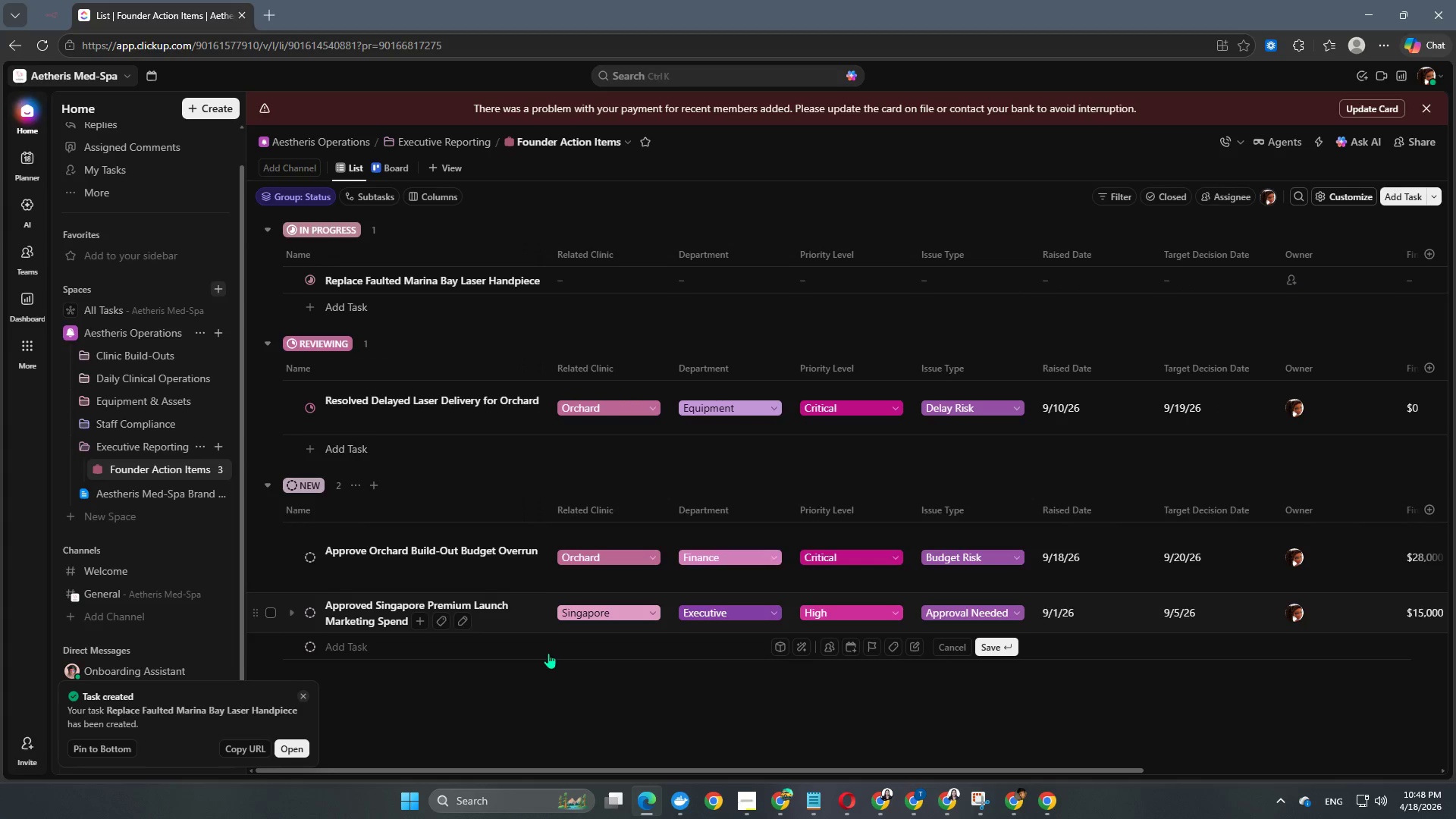 
scroll: coordinate [532, 534], scroll_direction: up, amount: 1.0
 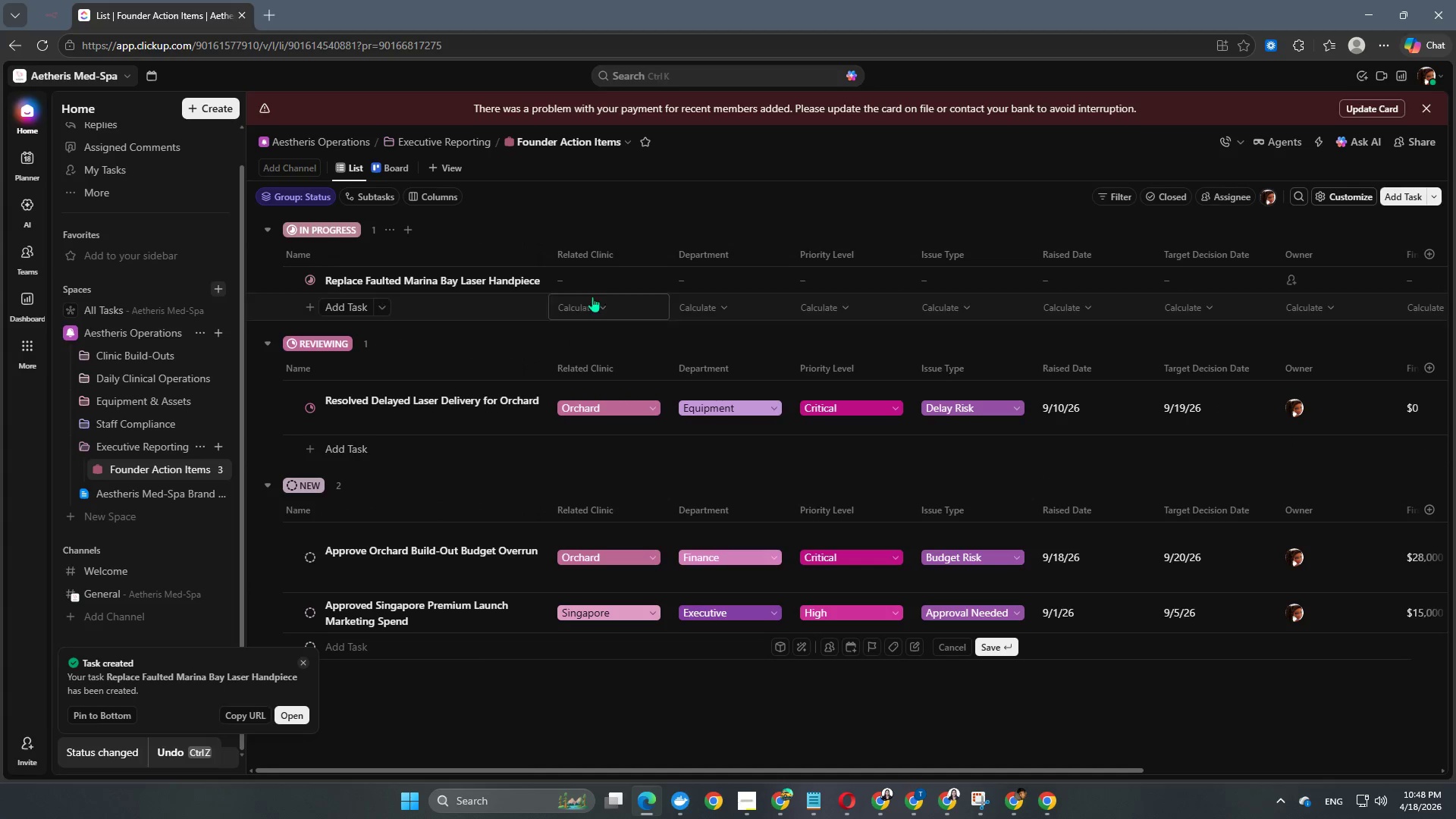 
left_click([601, 276])
 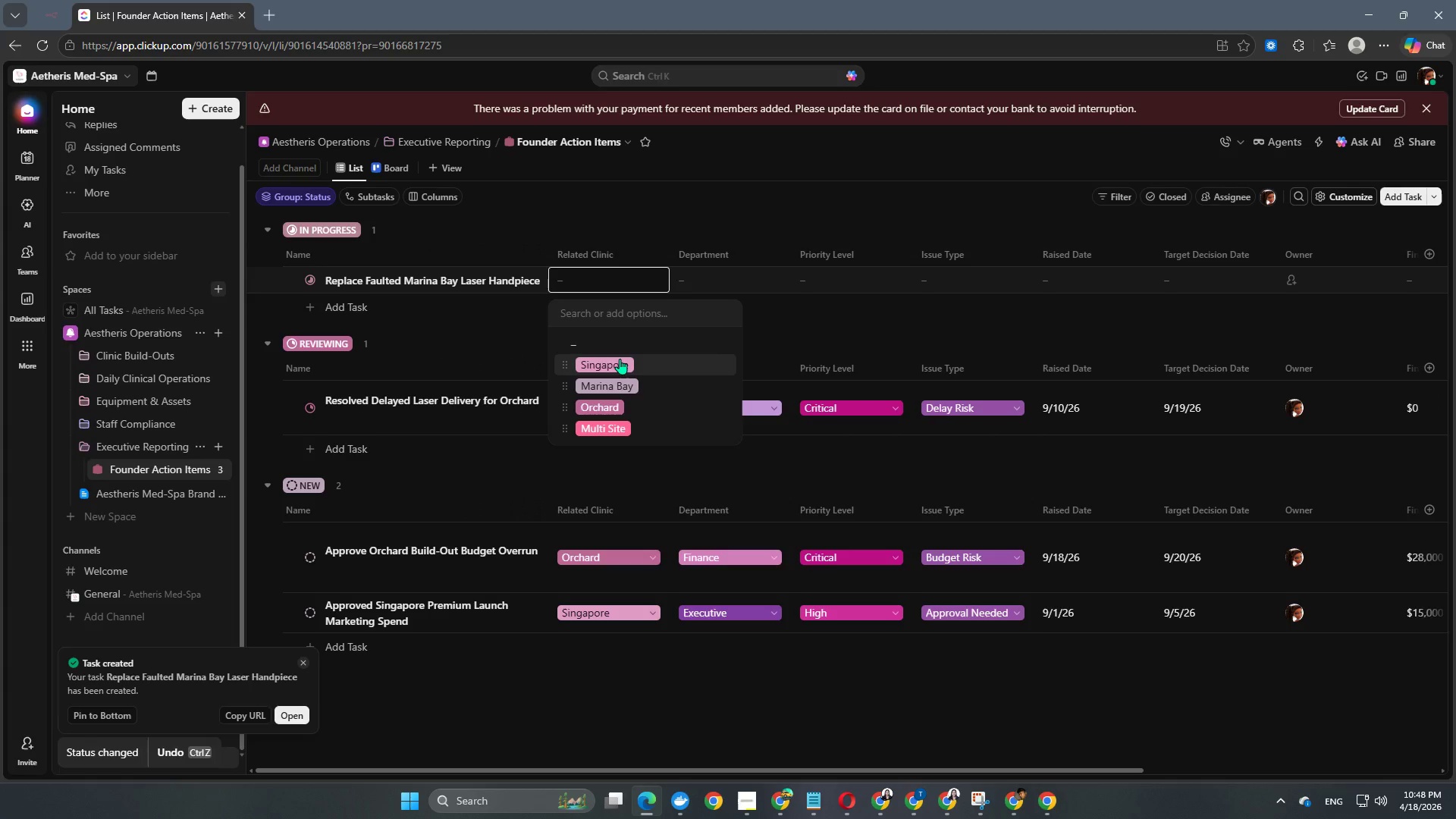 
left_click([620, 378])
 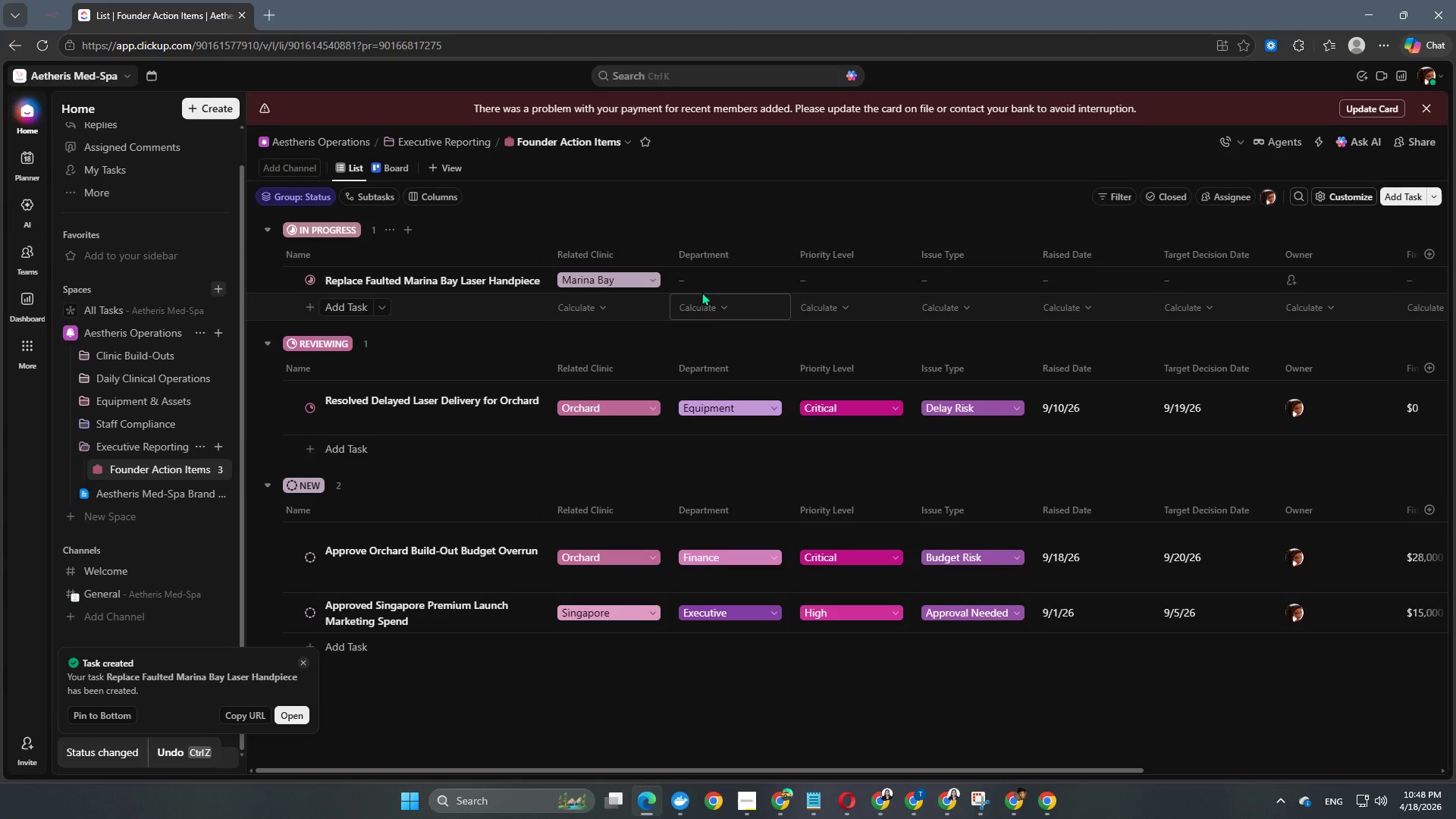 
left_click([718, 277])
 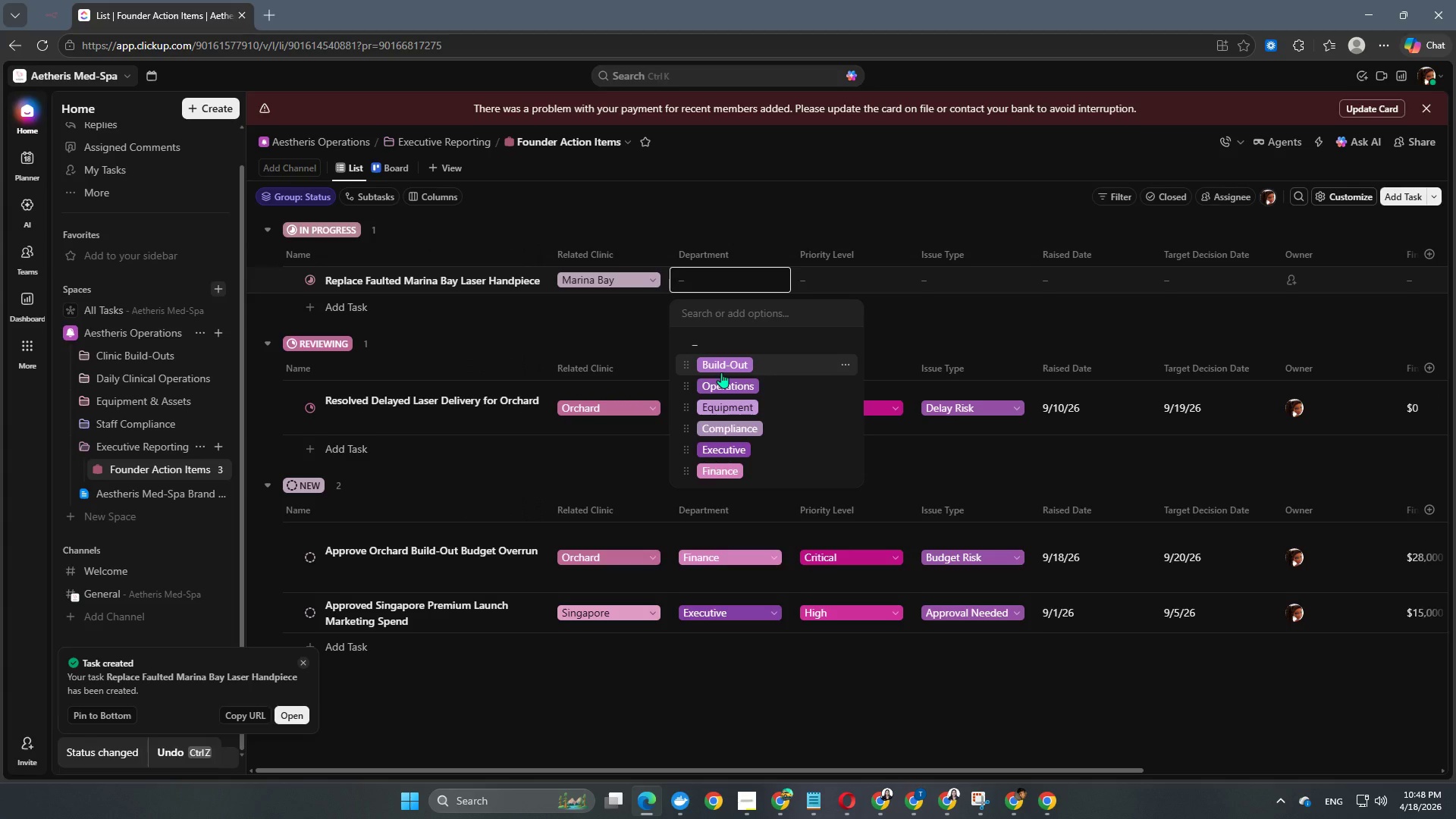 
left_click([726, 391])
 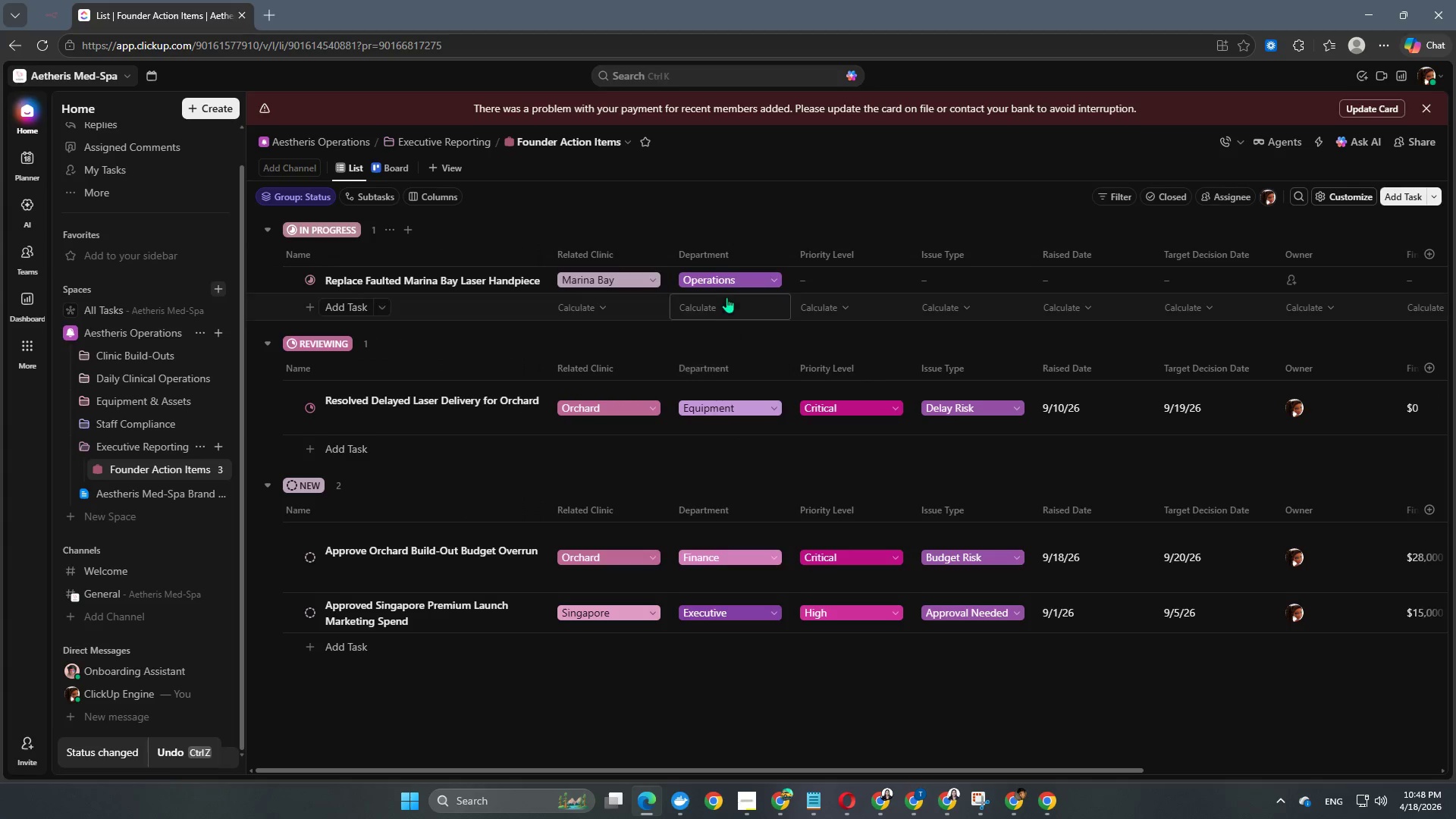 
left_click([730, 287])
 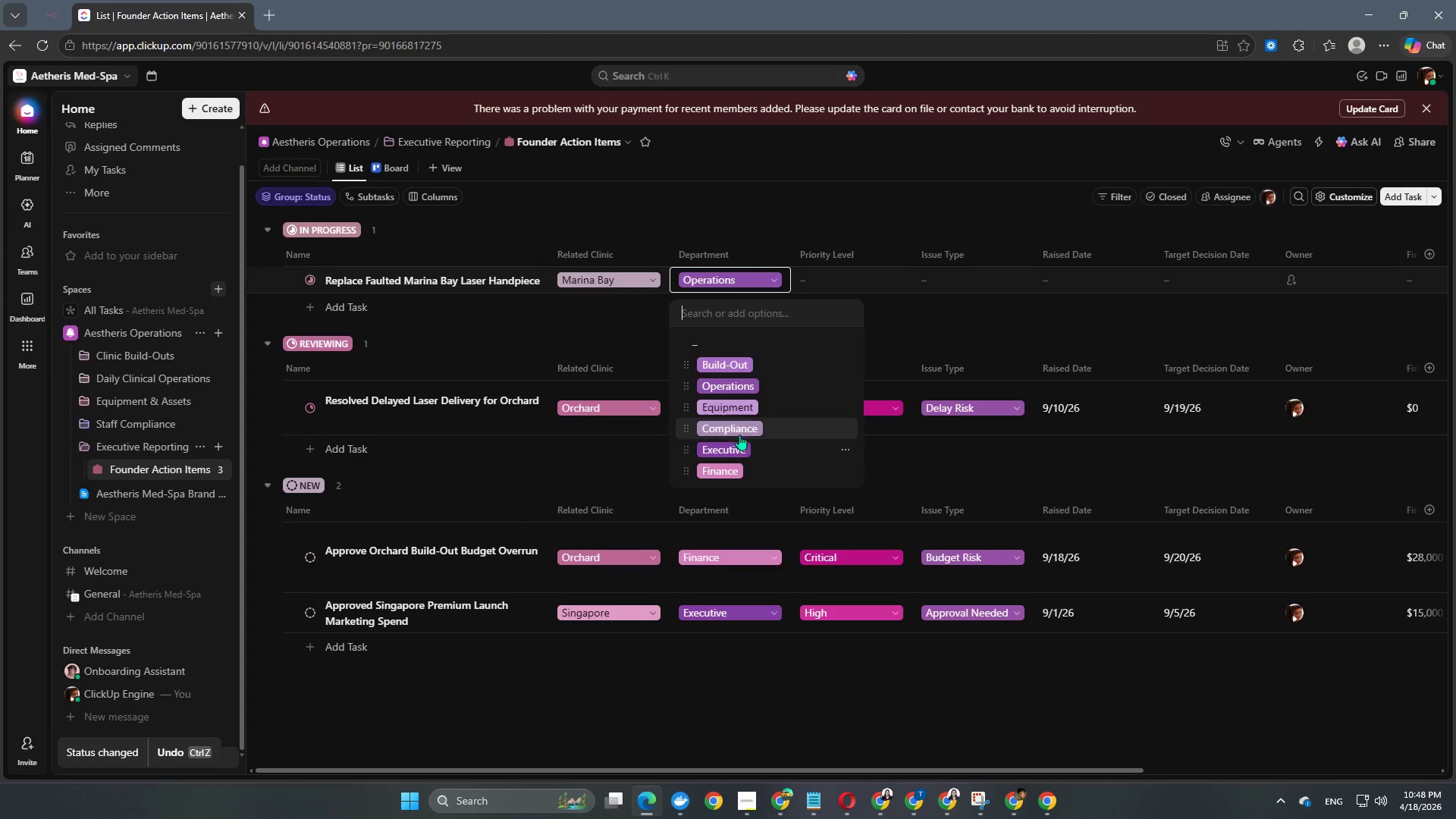 
left_click([742, 413])
 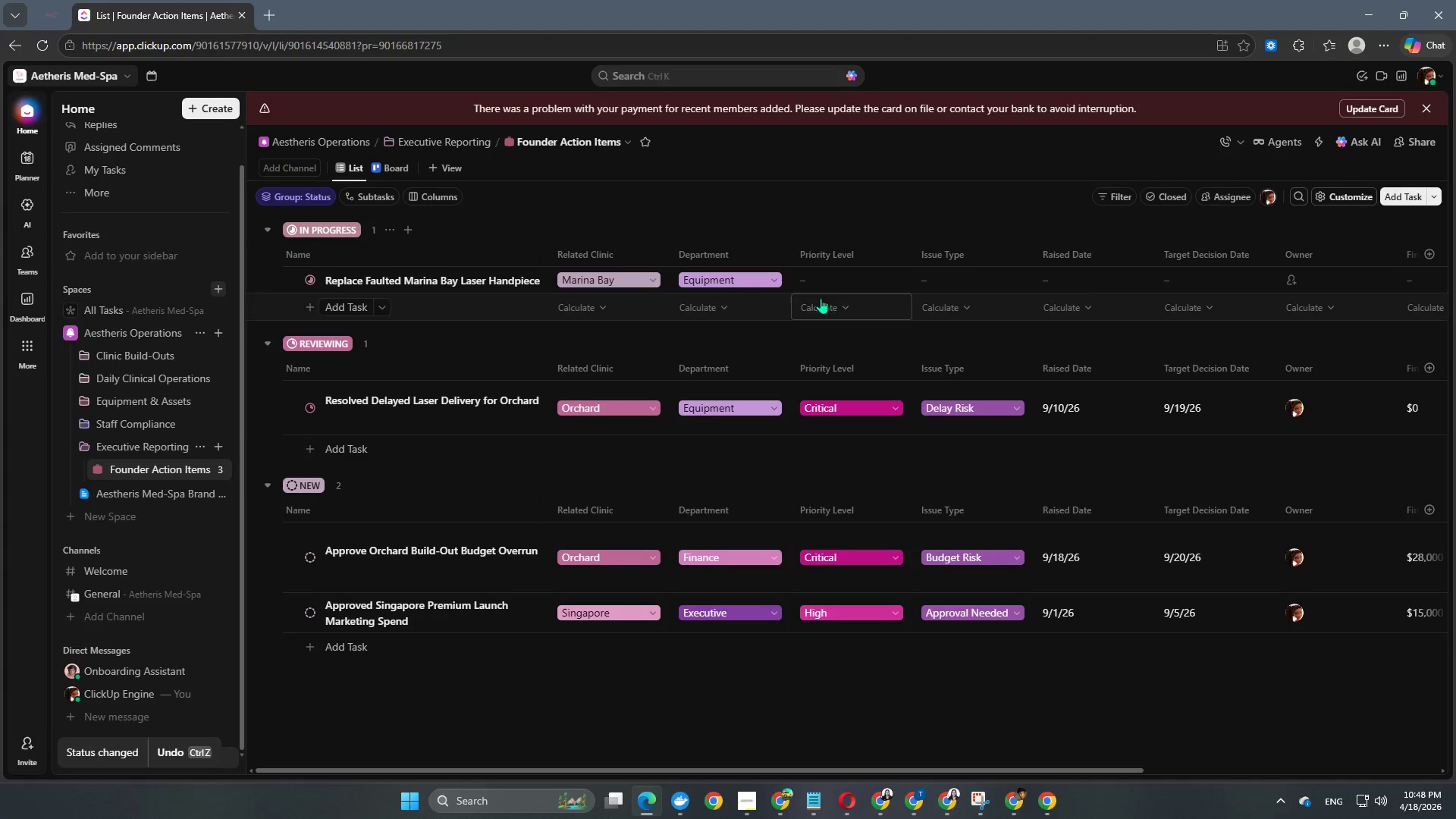 
left_click([835, 285])
 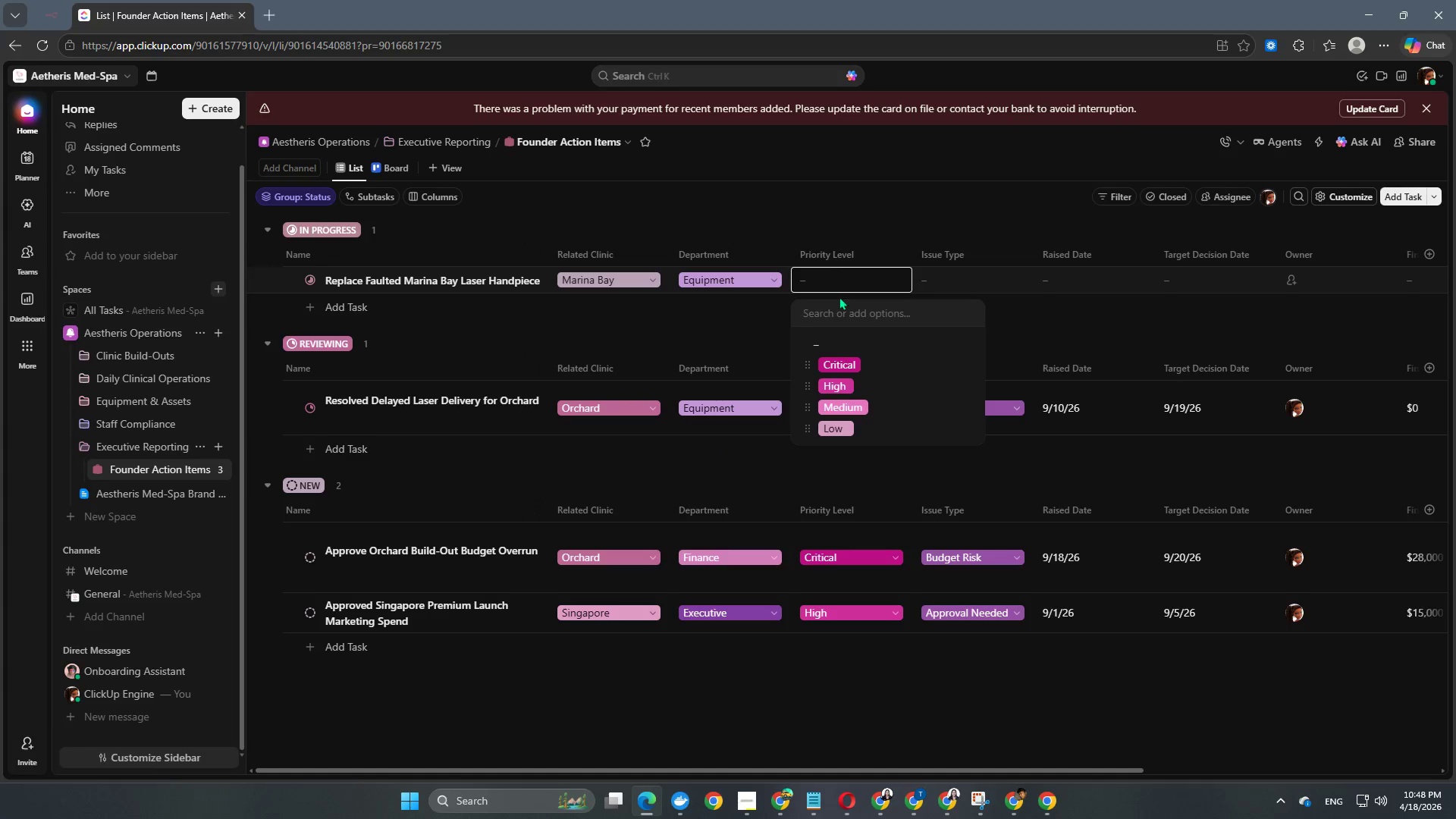 
left_click([848, 362])
 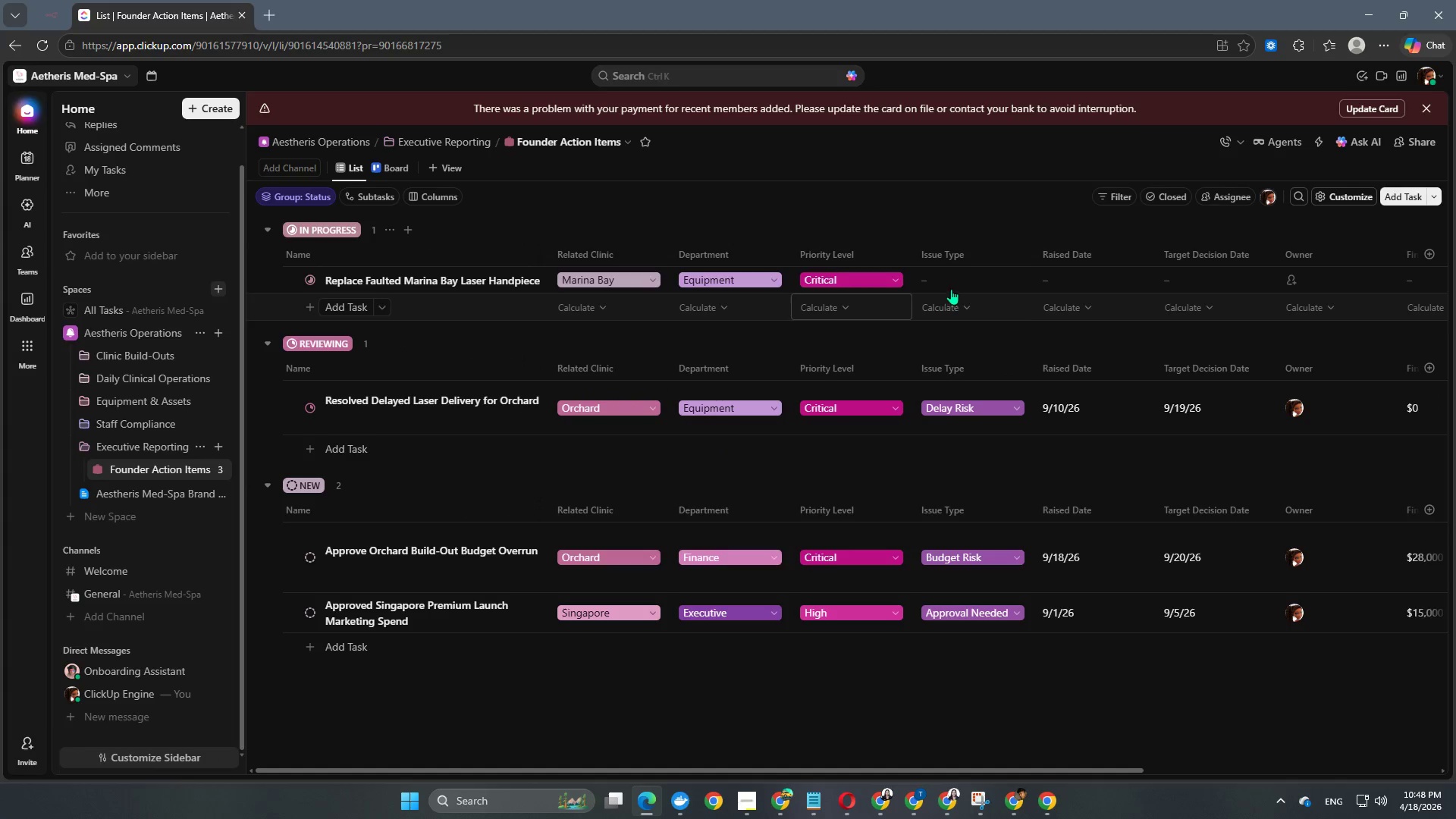 
left_click([959, 278])
 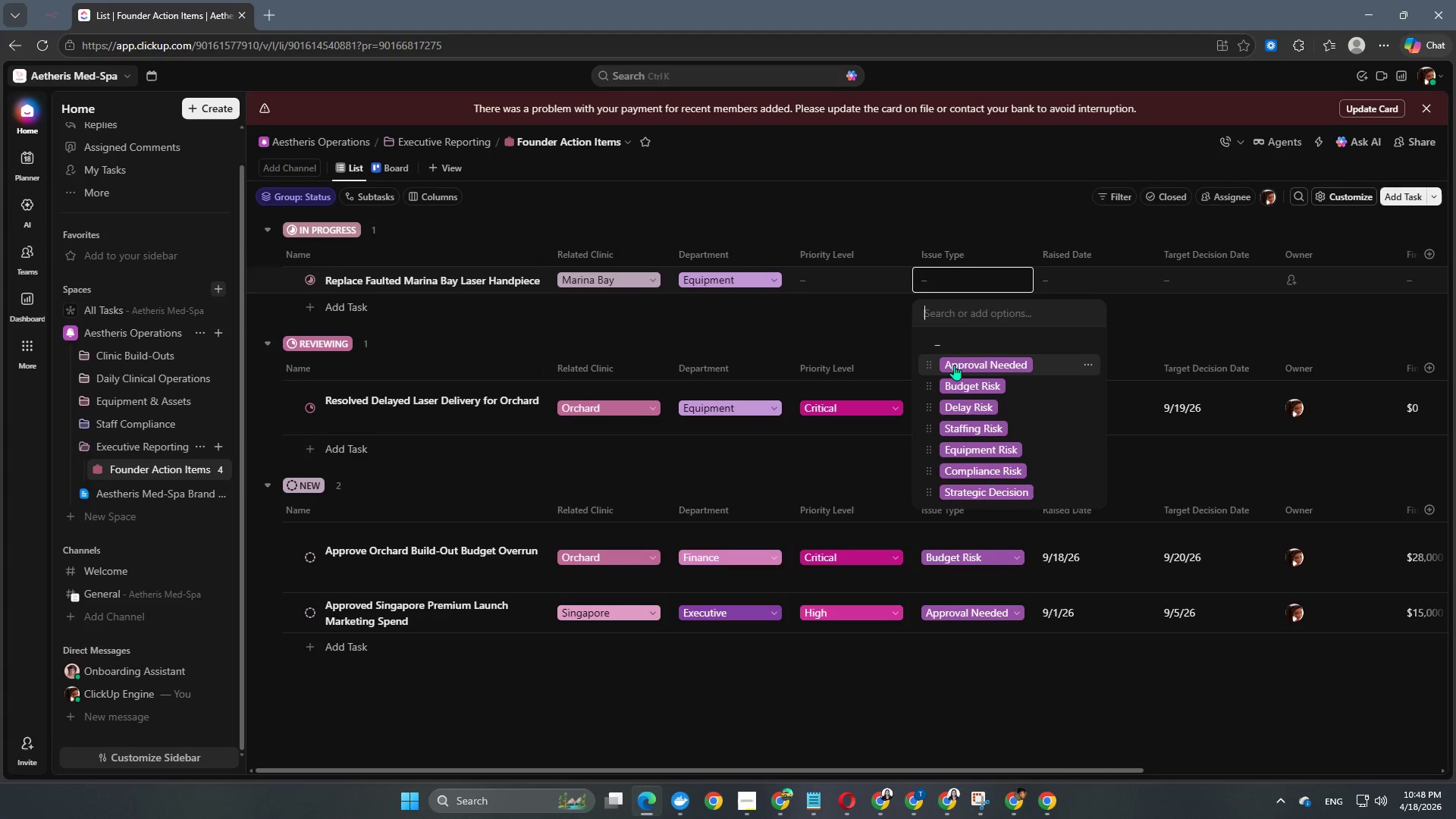 
left_click([988, 448])
 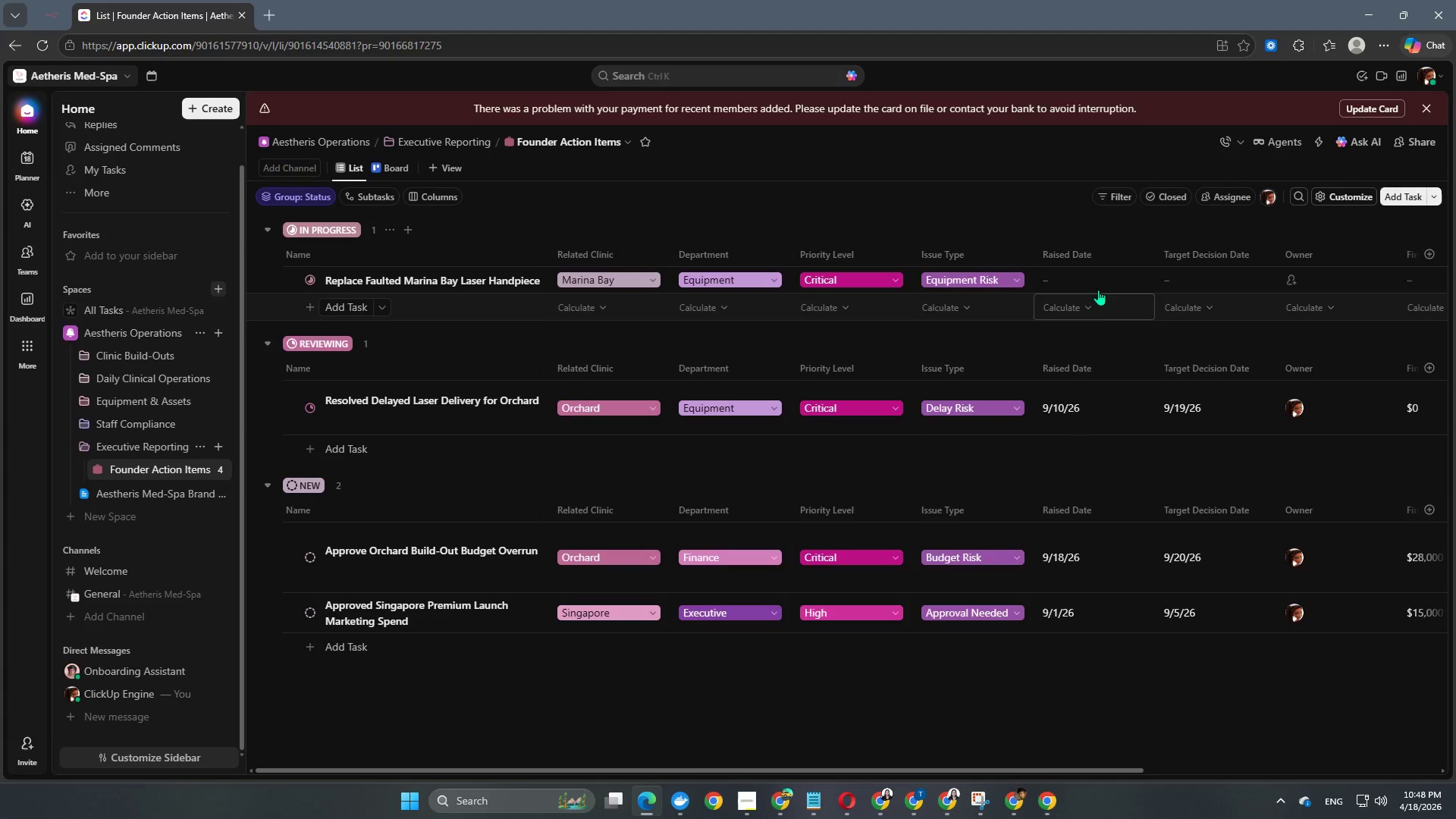 
left_click([1100, 287])
 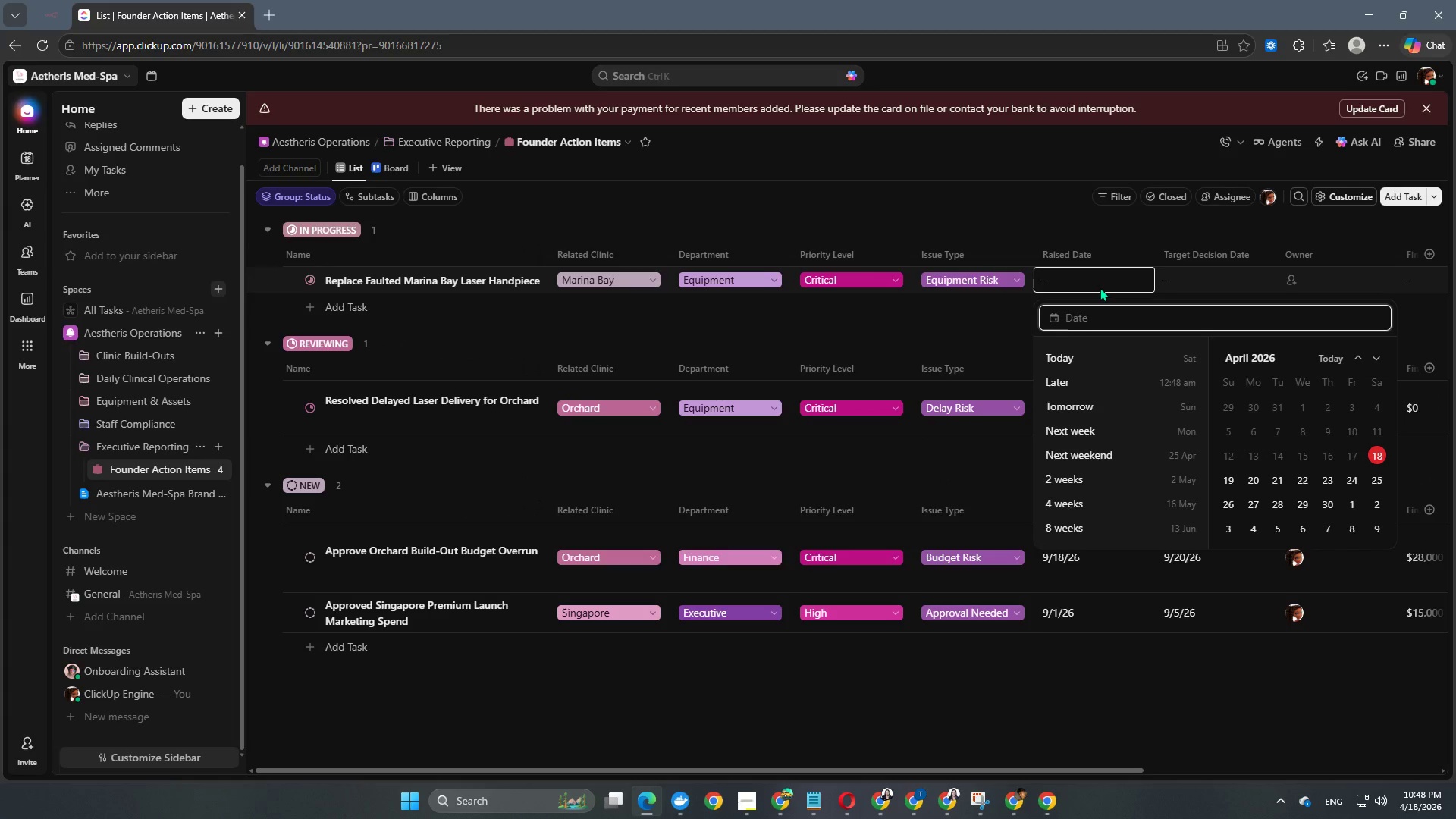 
key(Numpad2)
 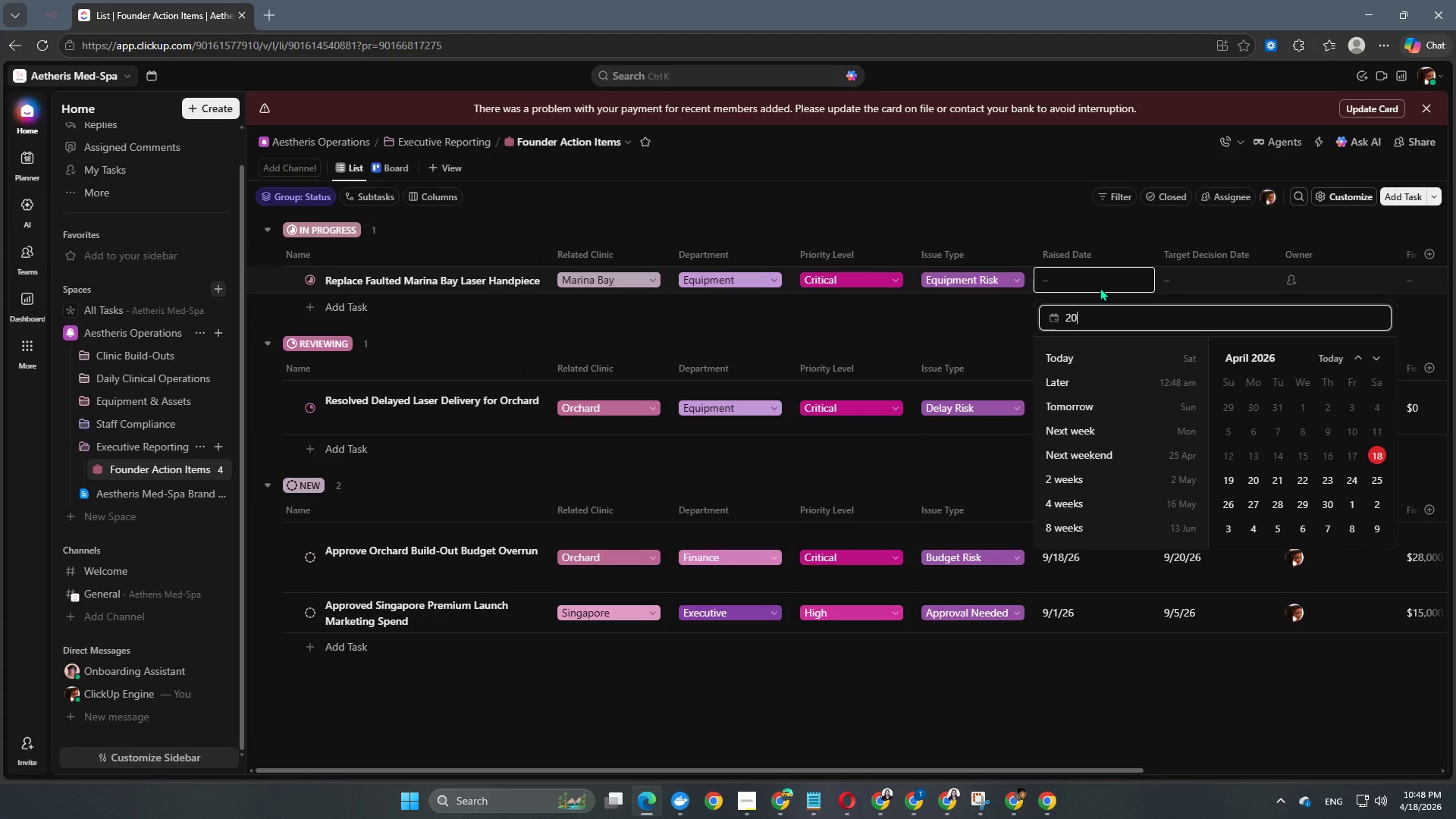 
key(Numpad0)
 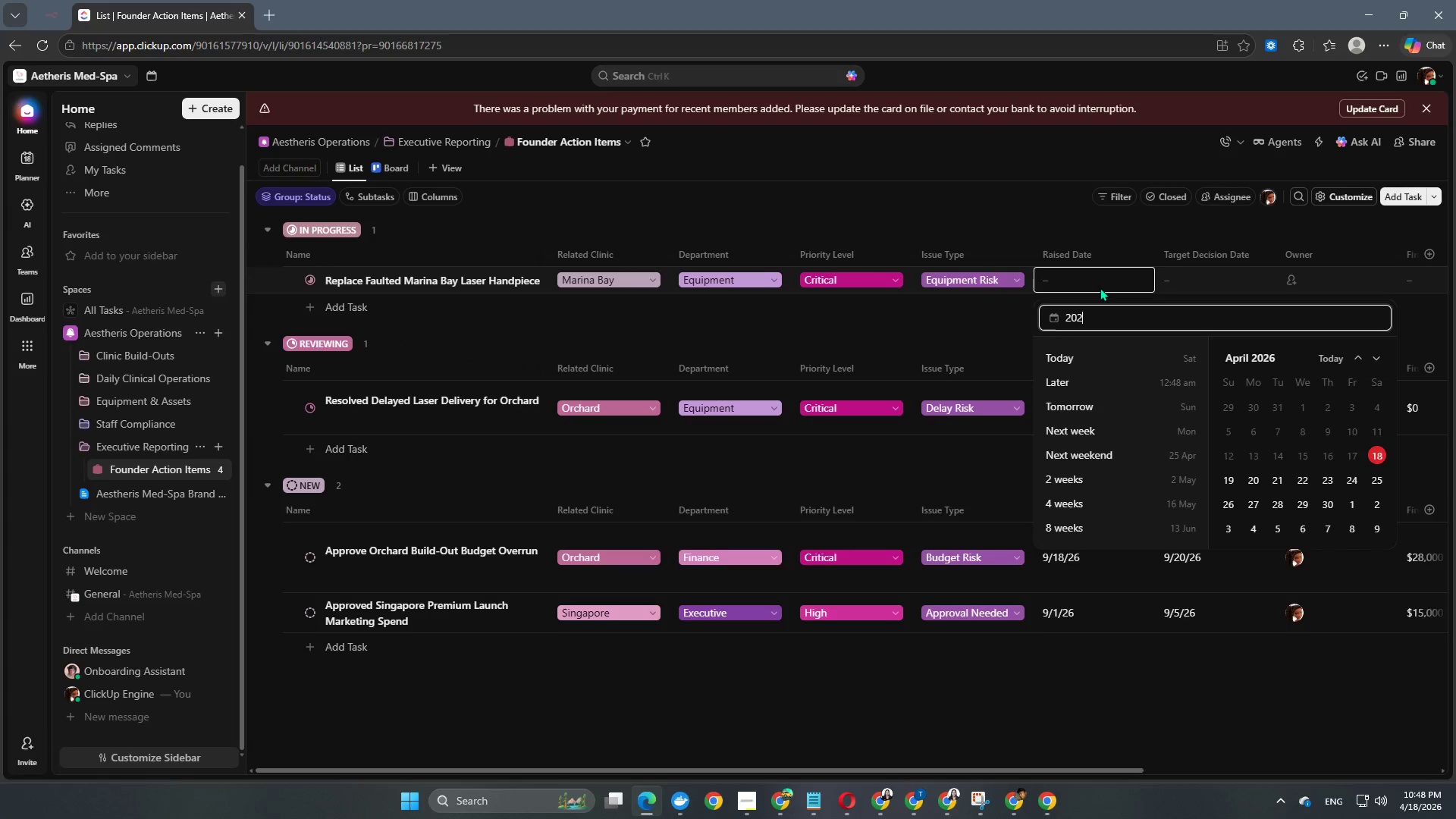 
key(Numpad2)
 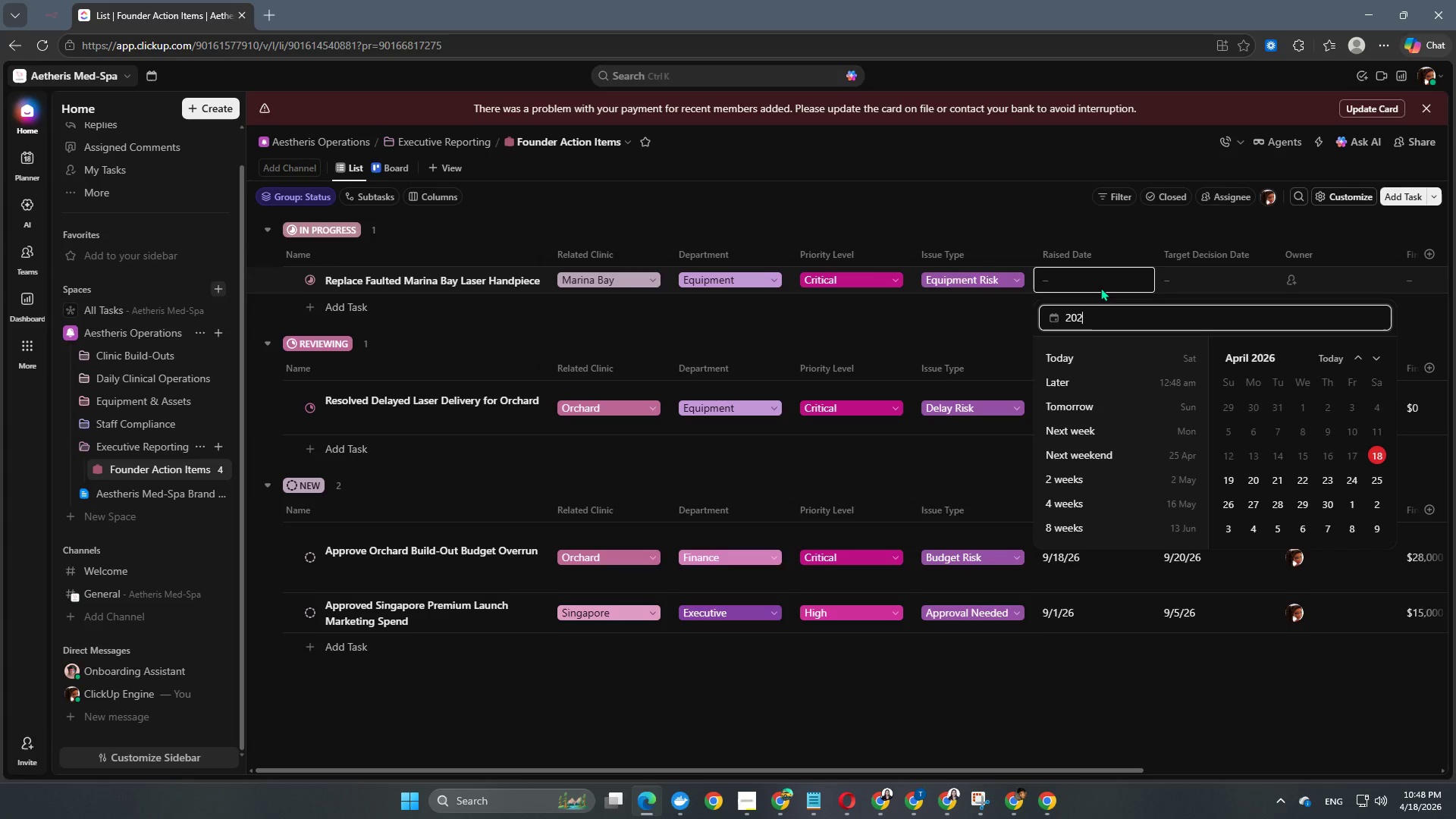 
key(Numpad7)
 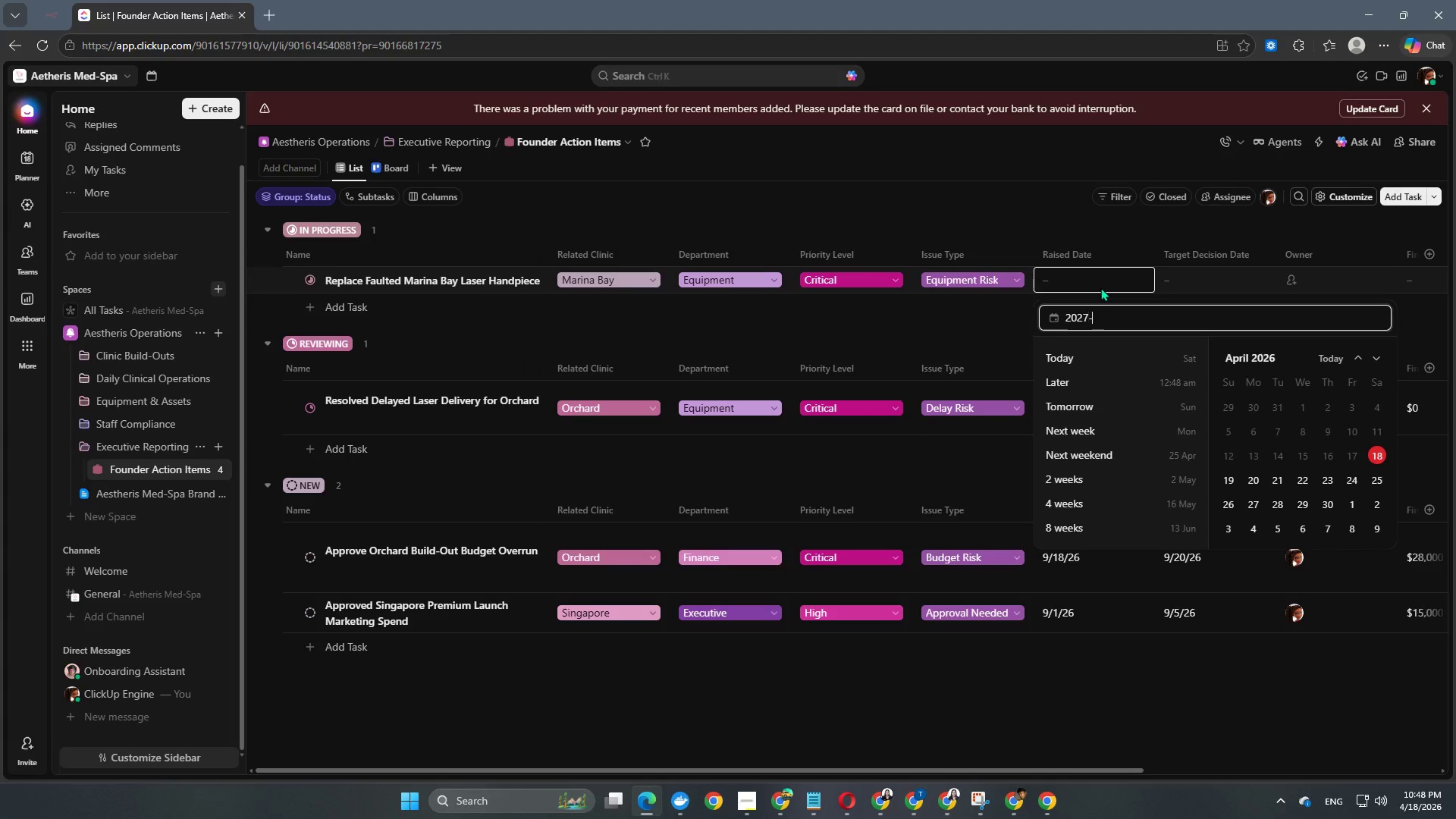 
key(NumpadSubtract)
 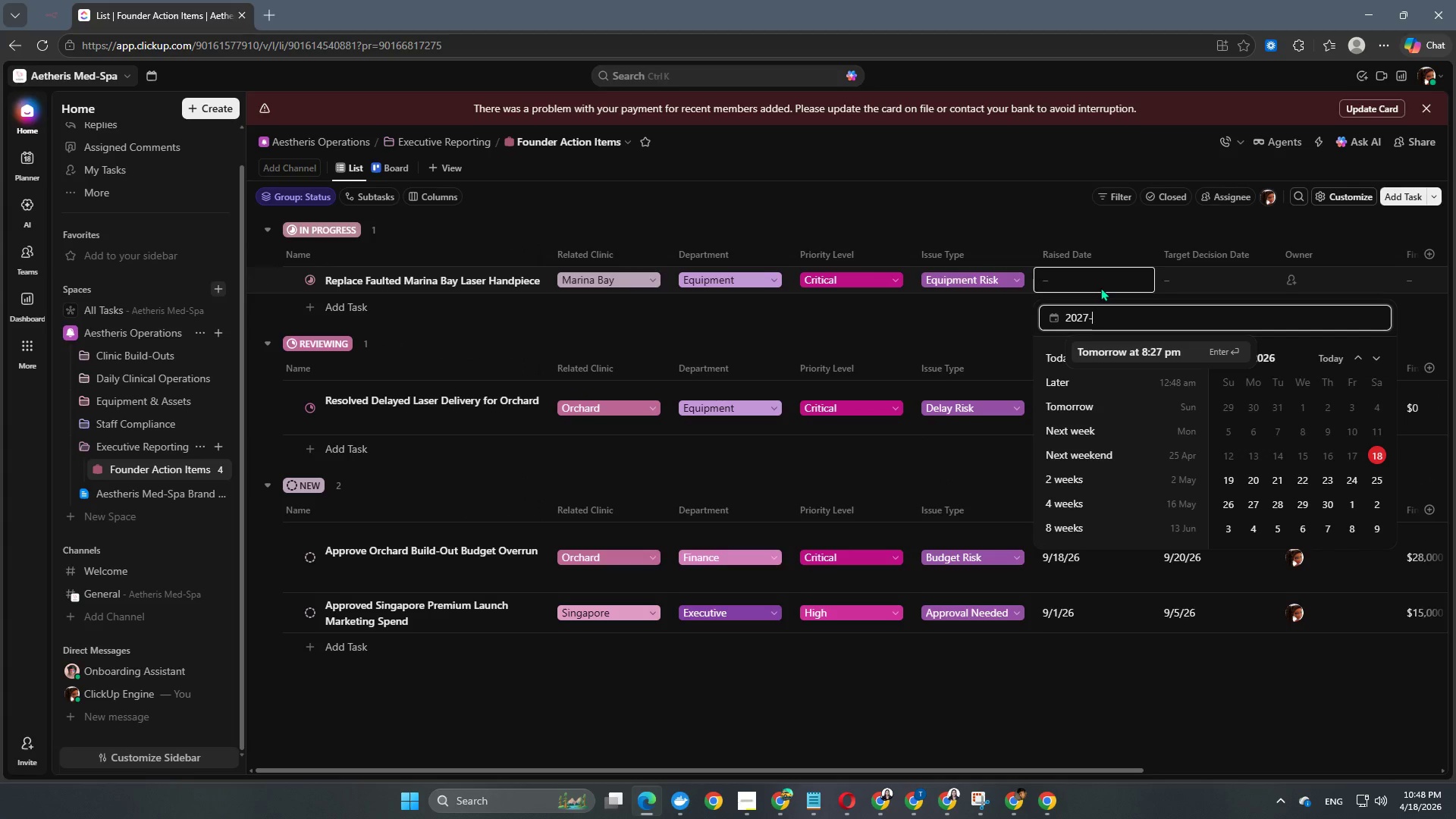 
key(Numpad0)
 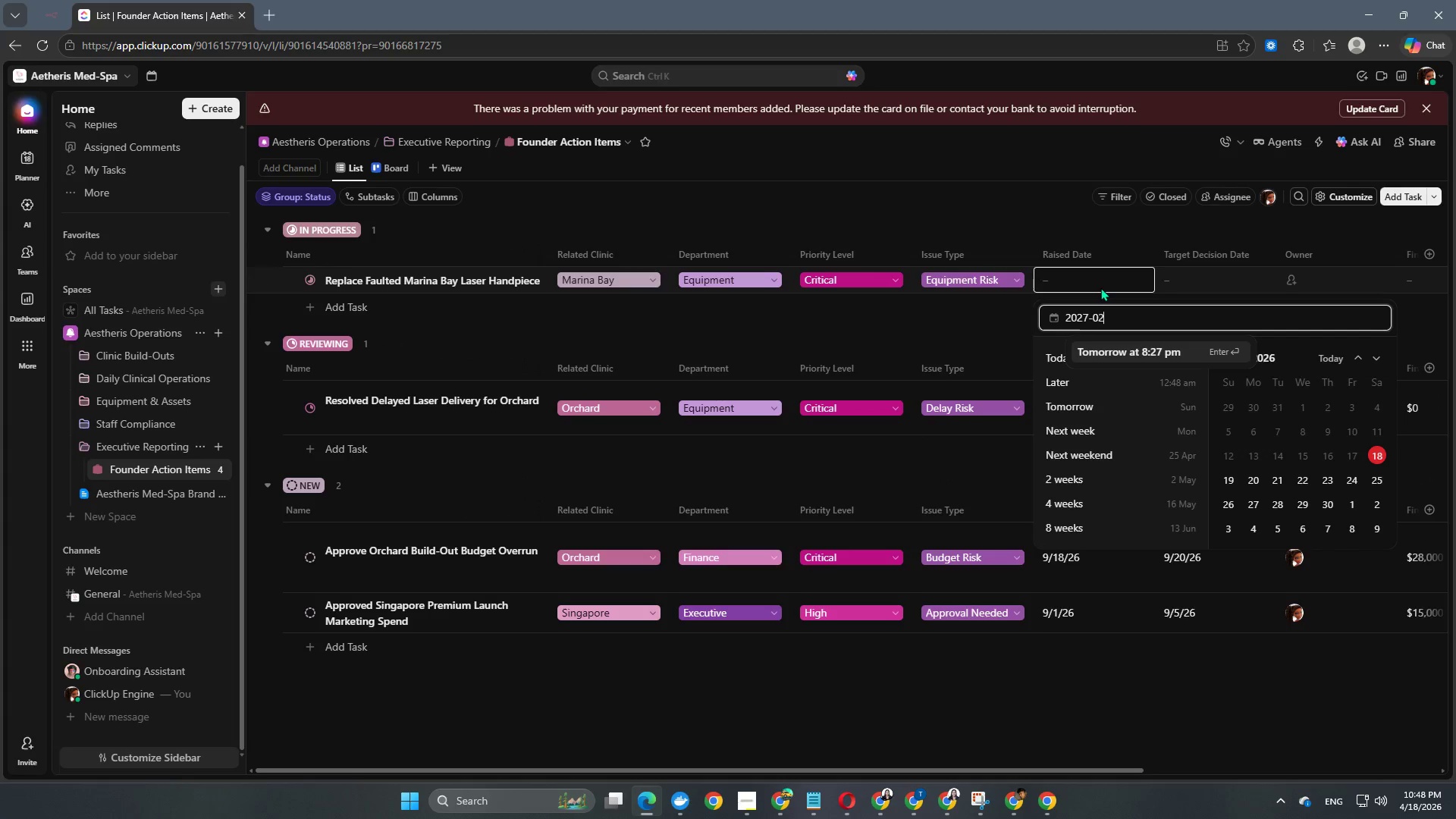 
key(Numpad2)
 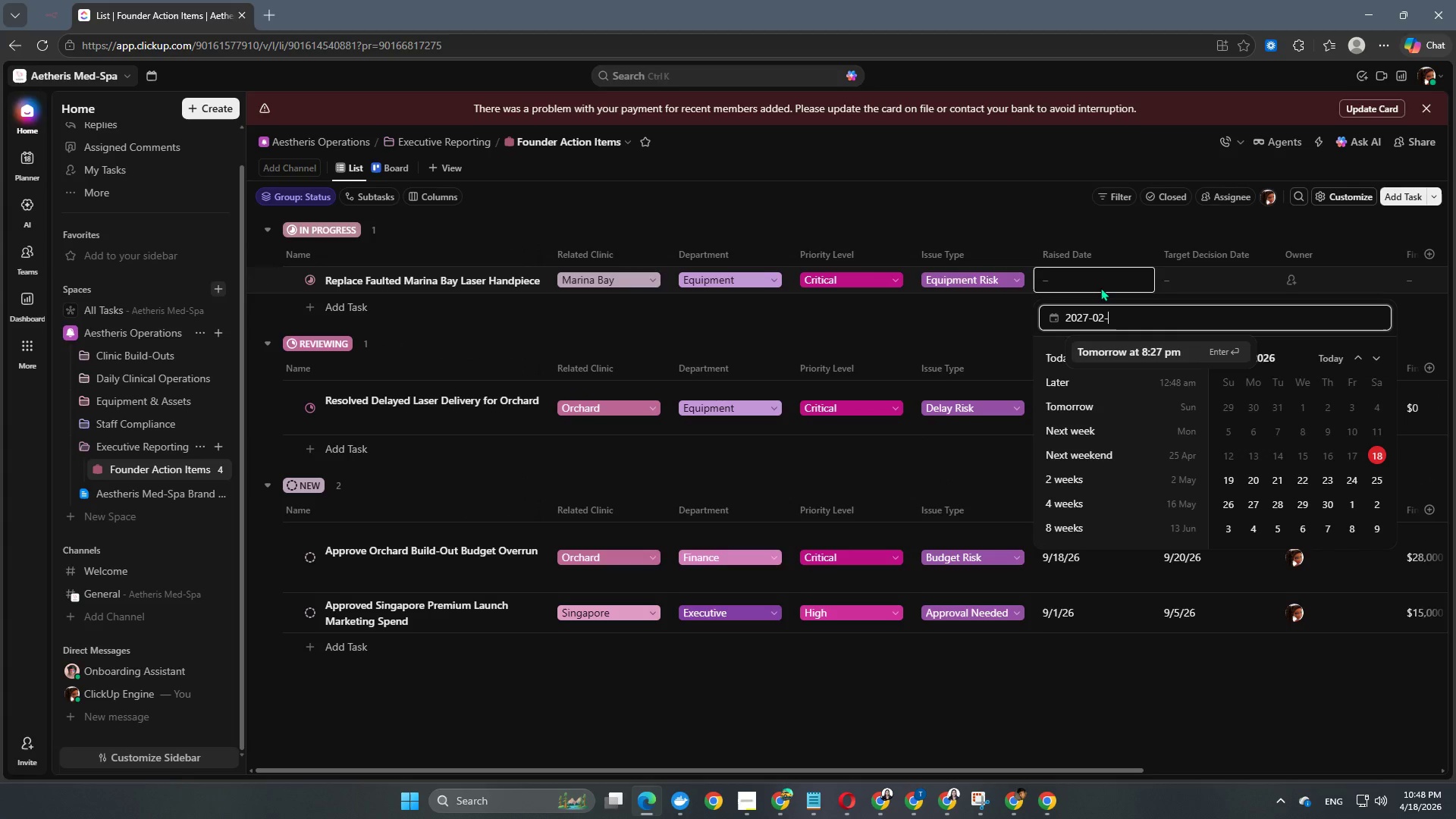 
key(NumpadSubtract)
 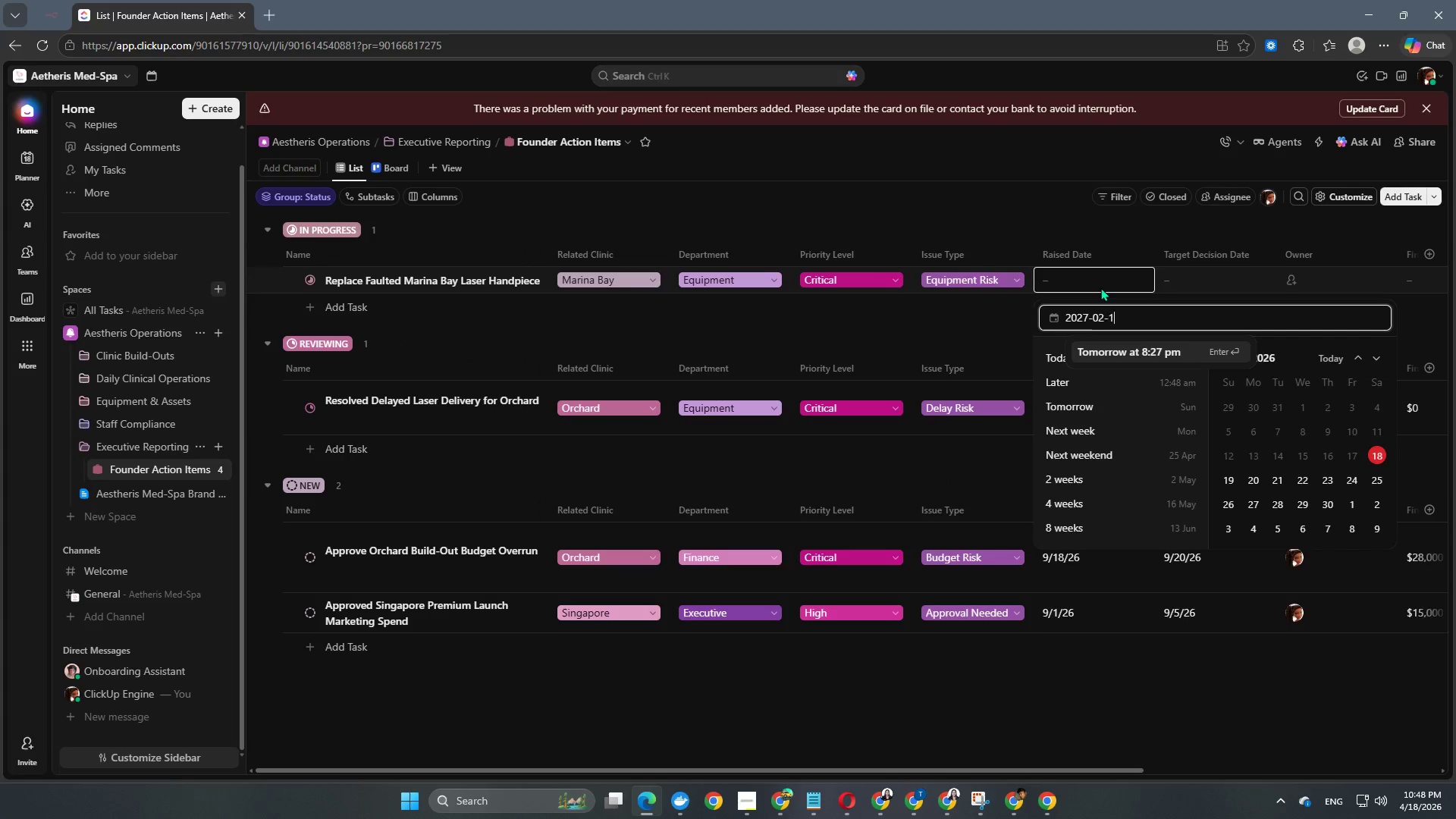 
key(Numpad1)
 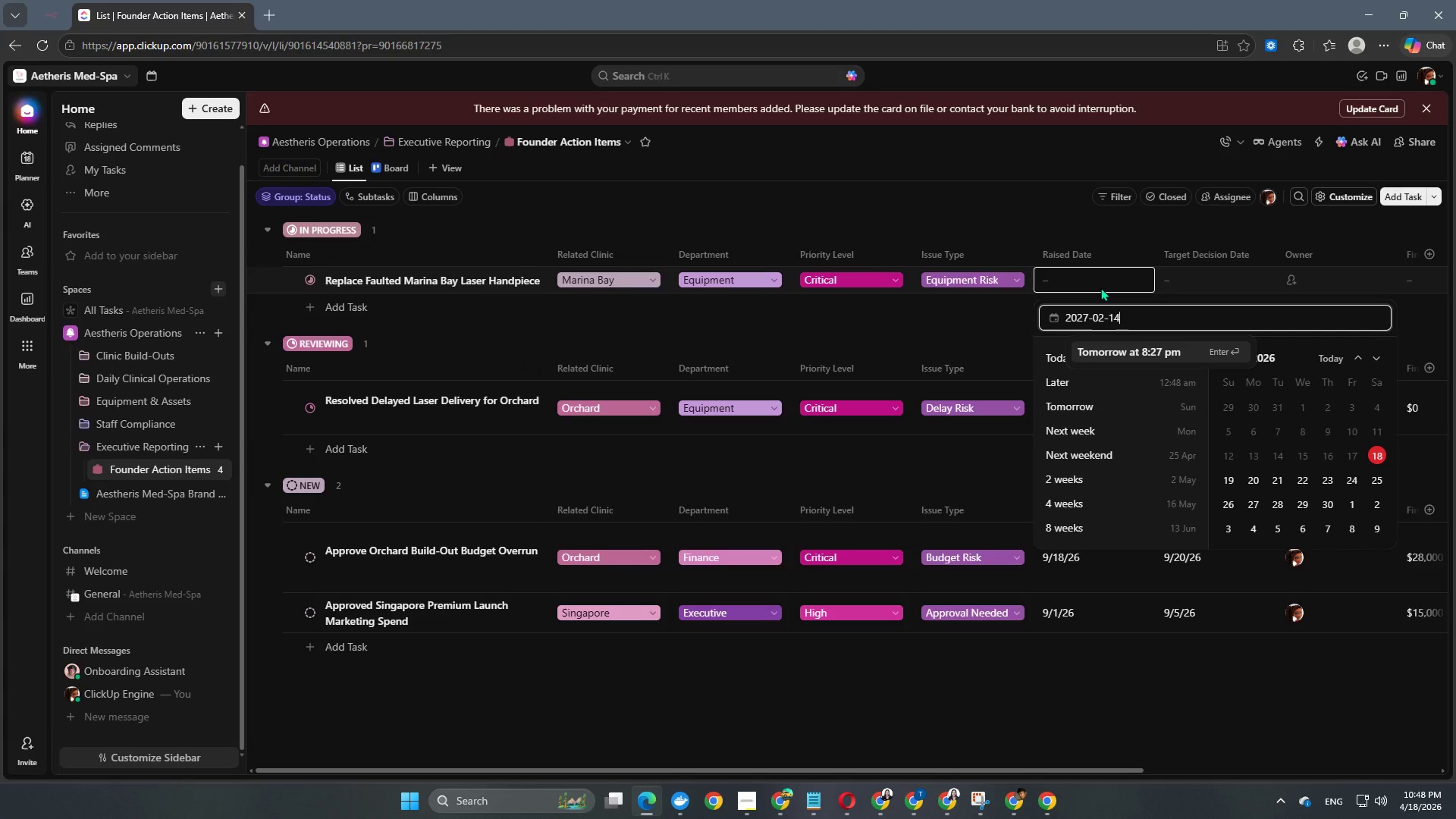 
key(Numpad4)
 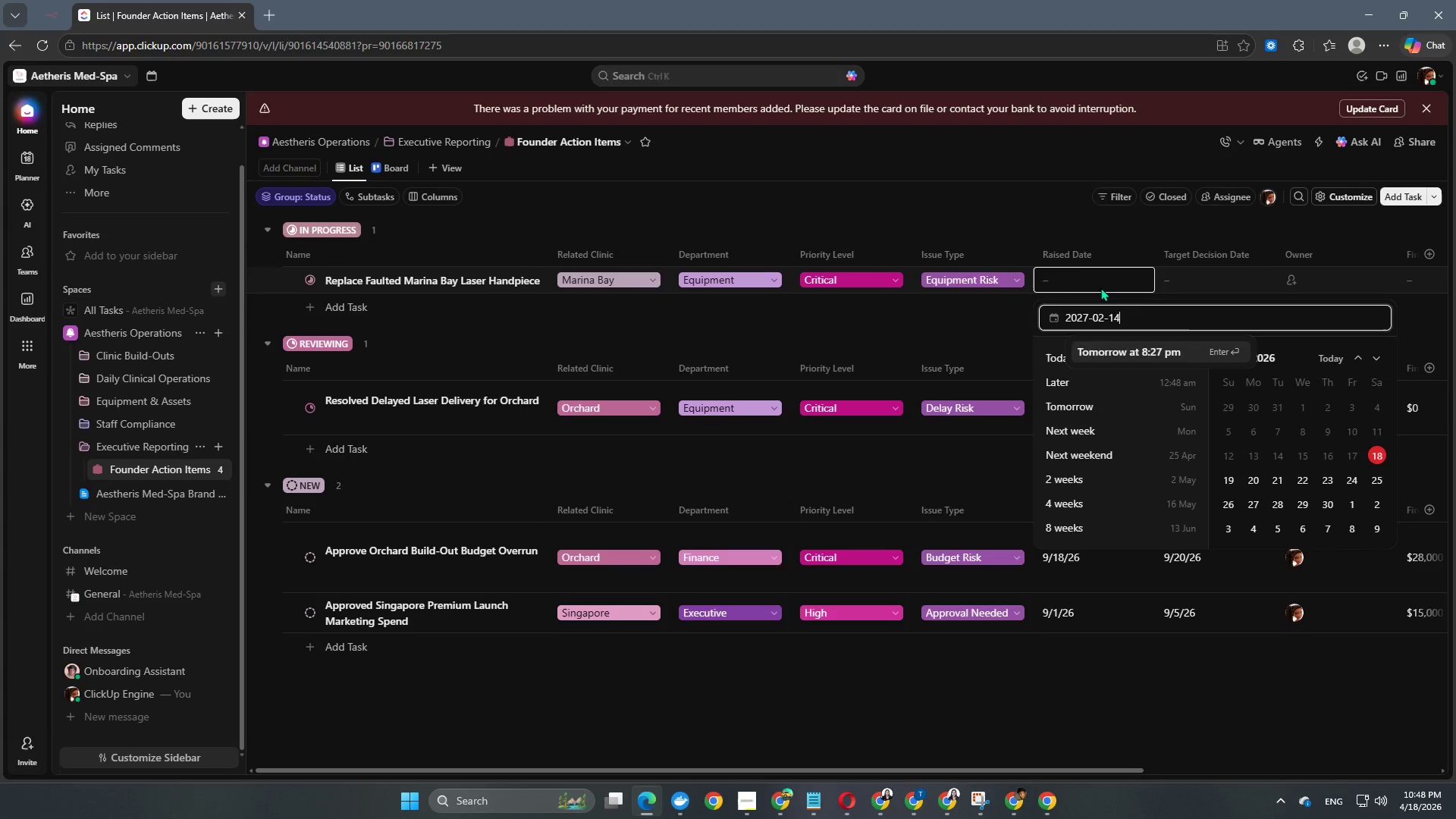 
key(NumpadEnter)
 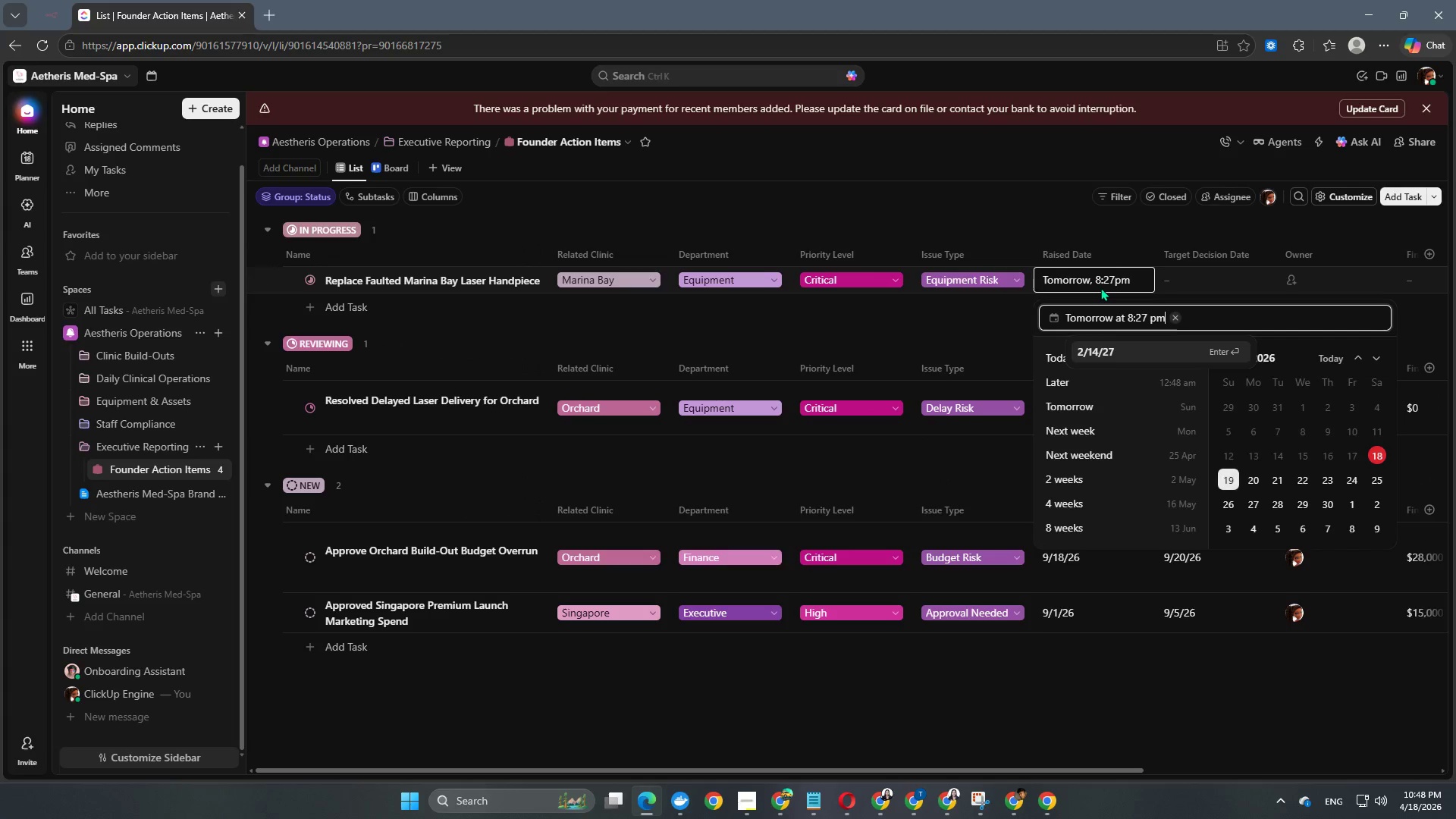 
key(NumpadEnter)
 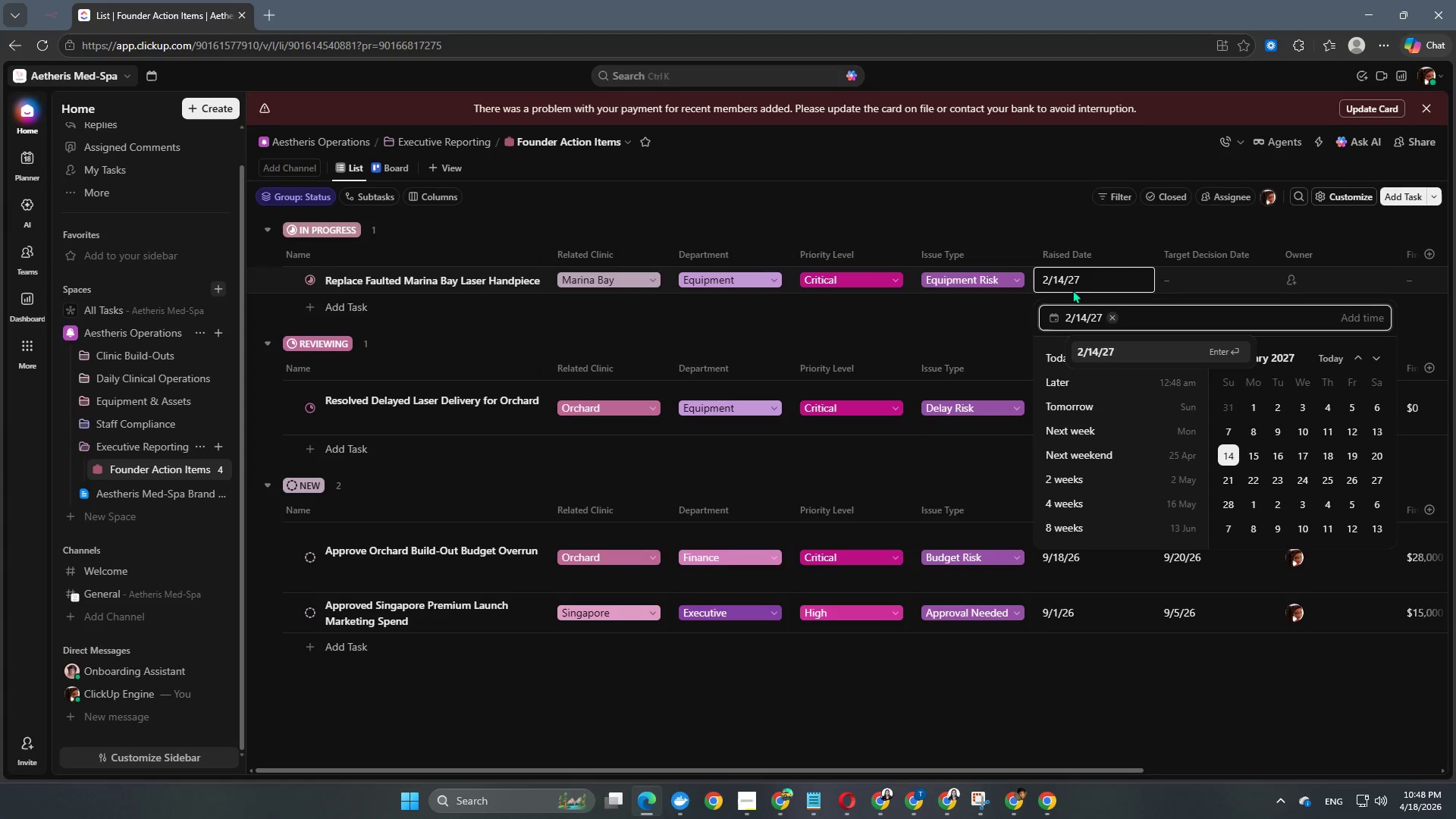 
left_click([911, 336])
 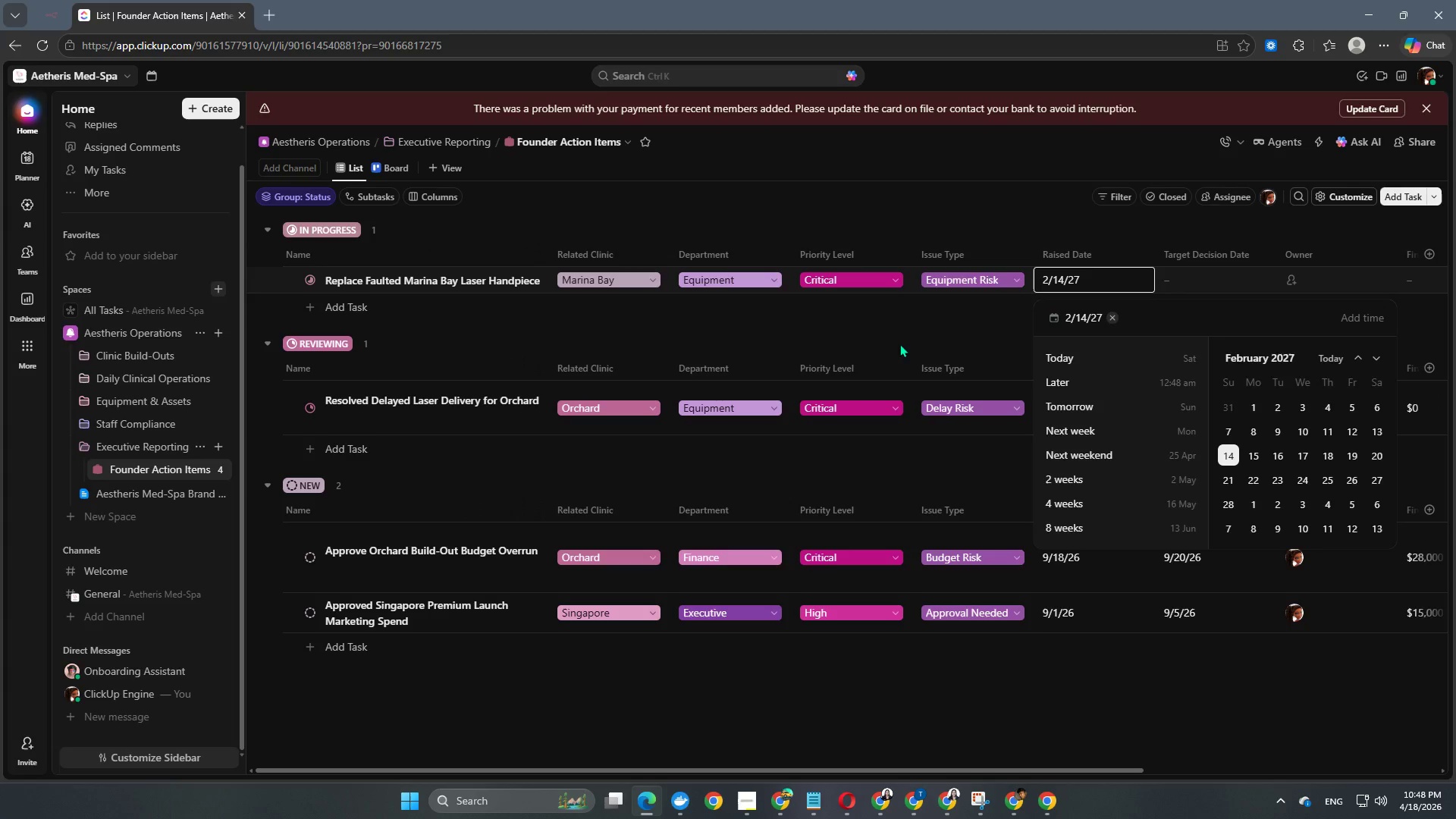 
left_click([907, 322])
 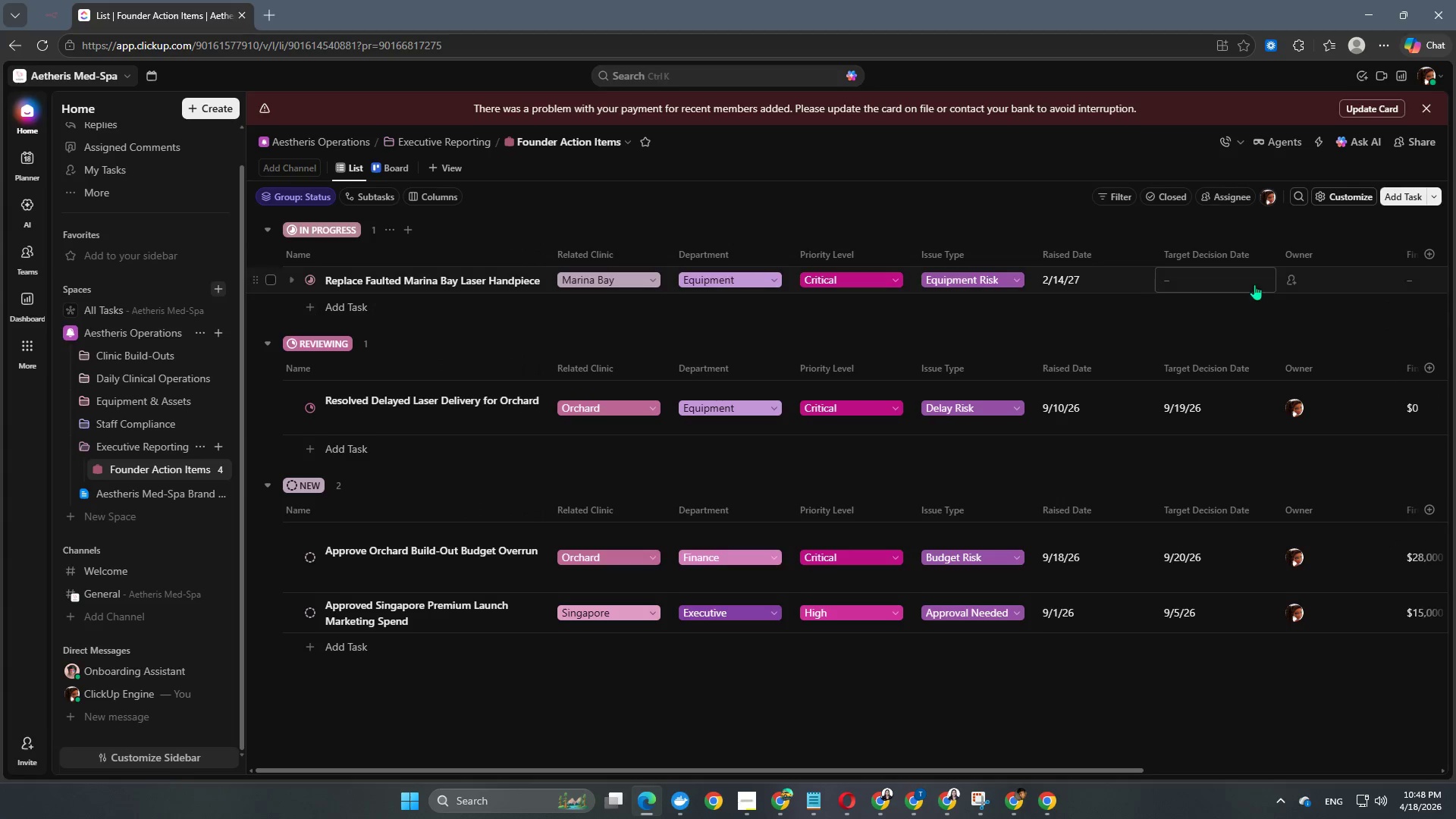 
left_click([1229, 282])
 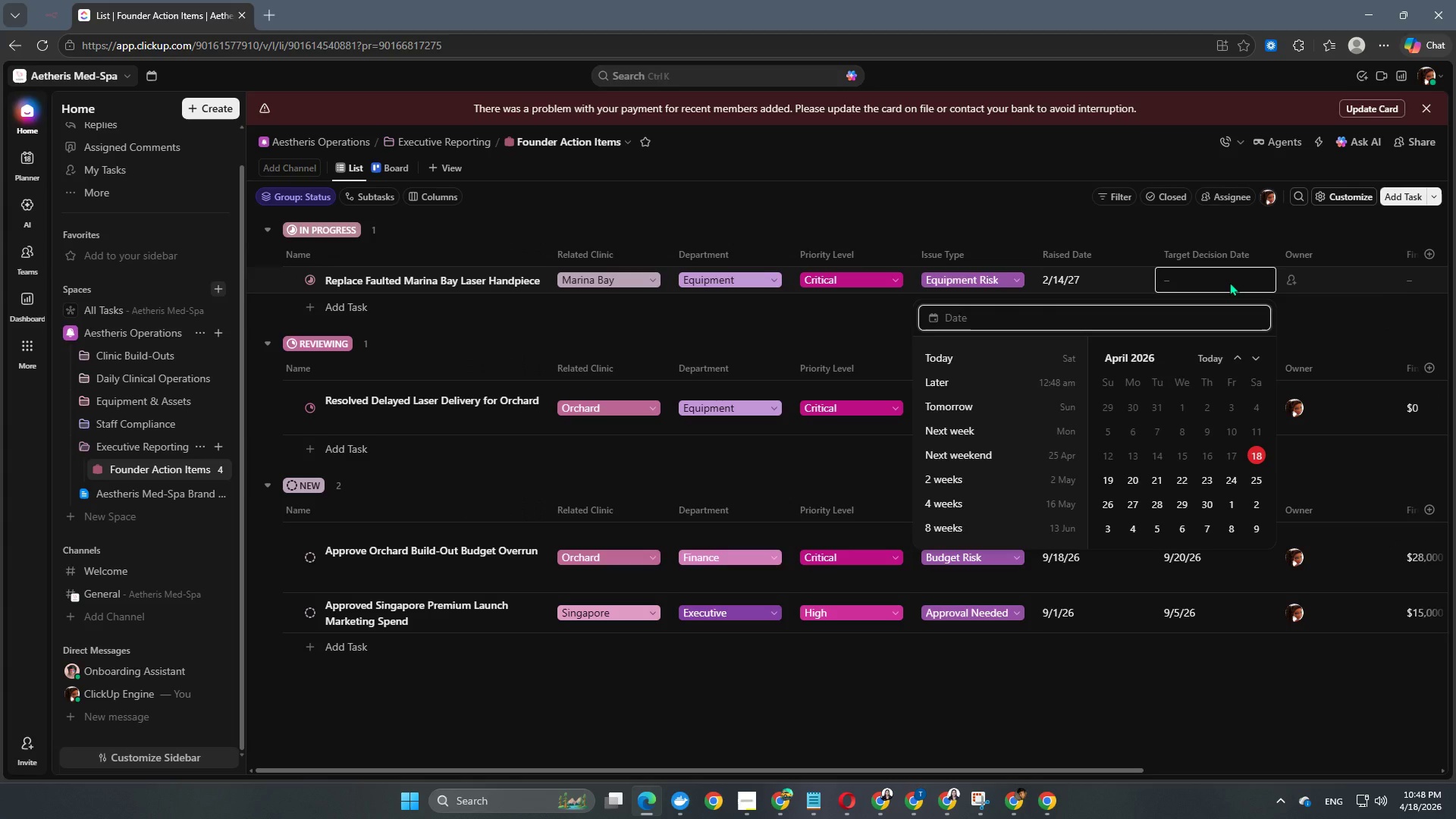 
key(Numpad2)
 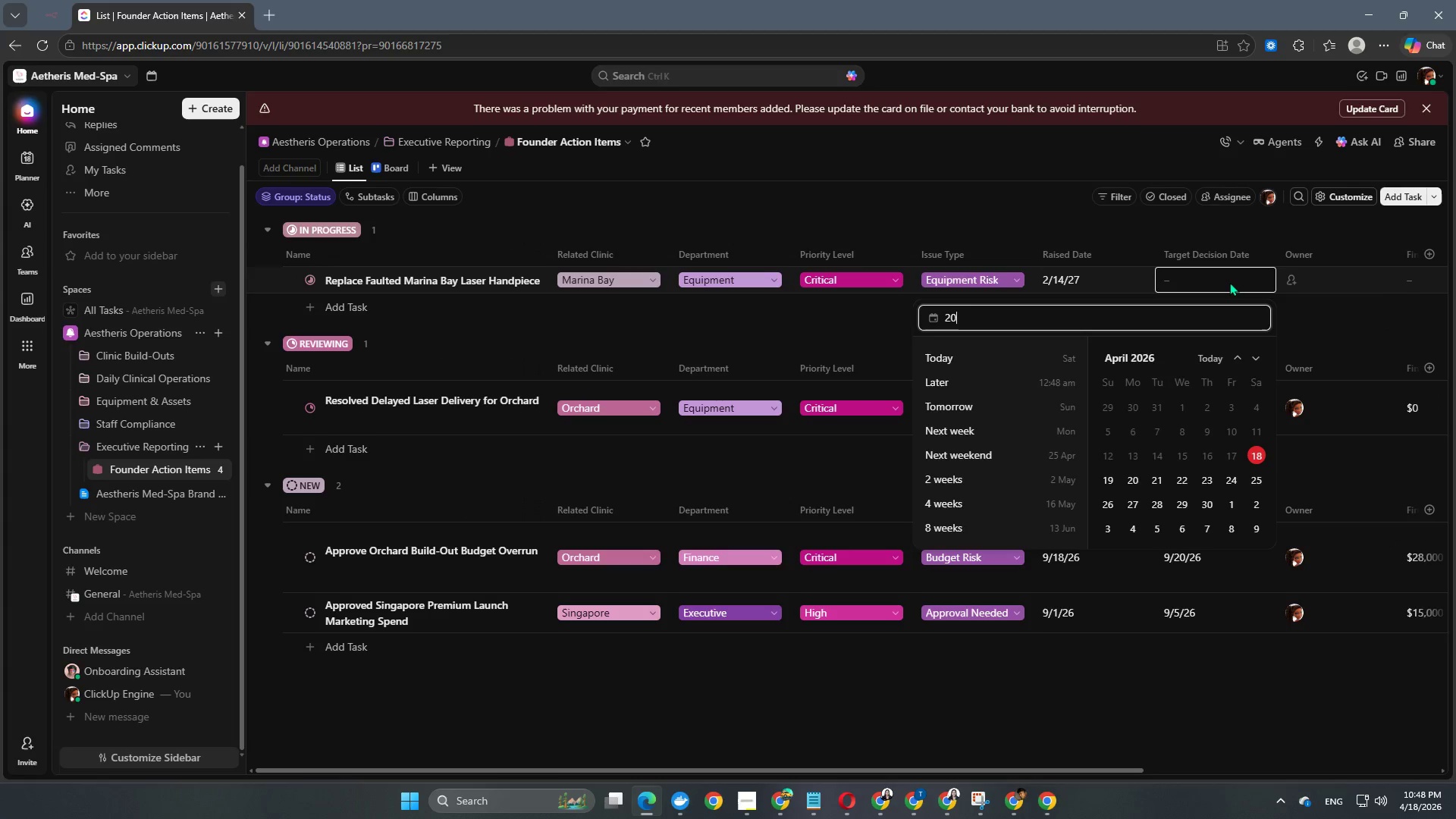 
key(Numpad0)
 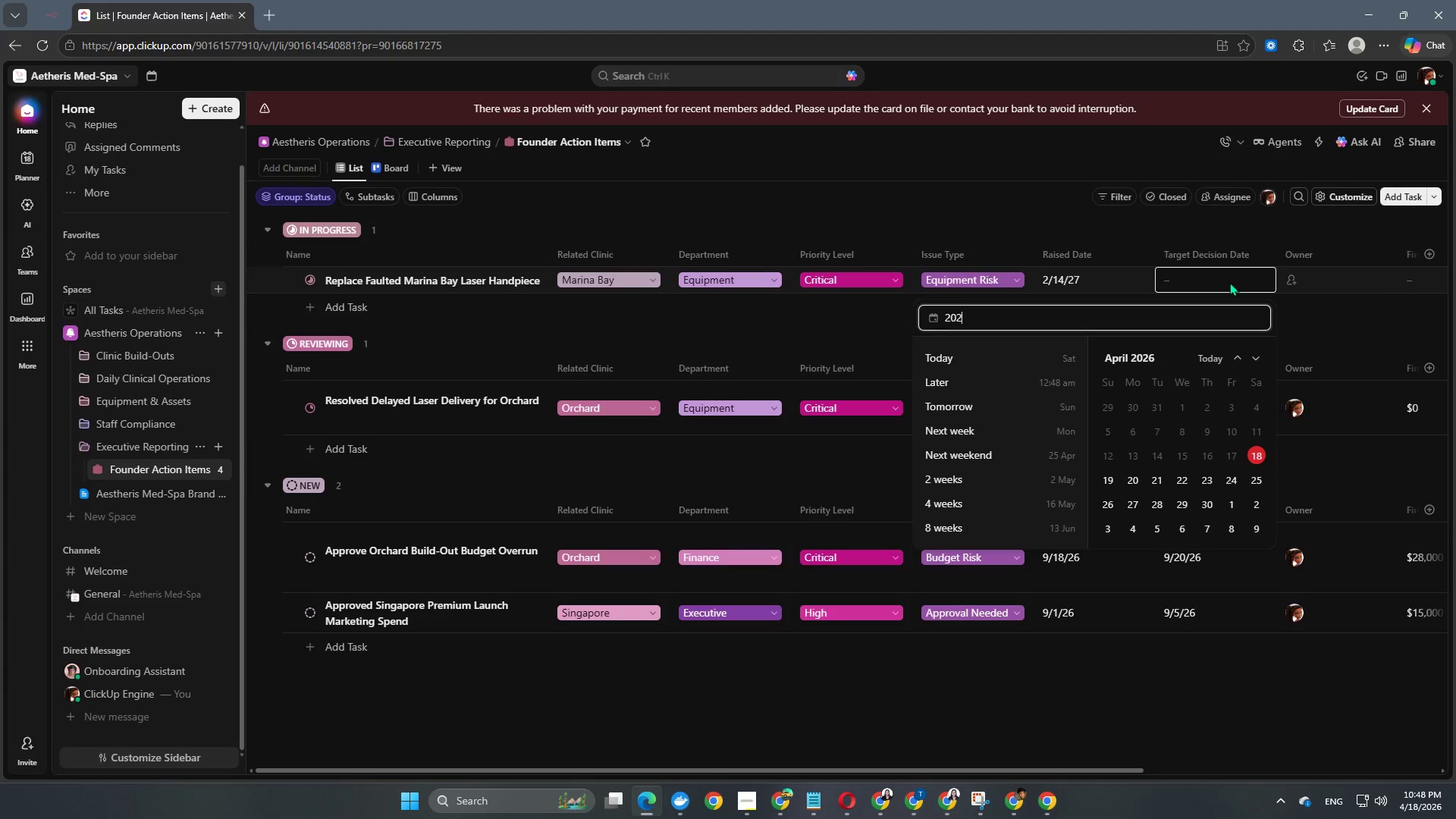 
key(Numpad2)
 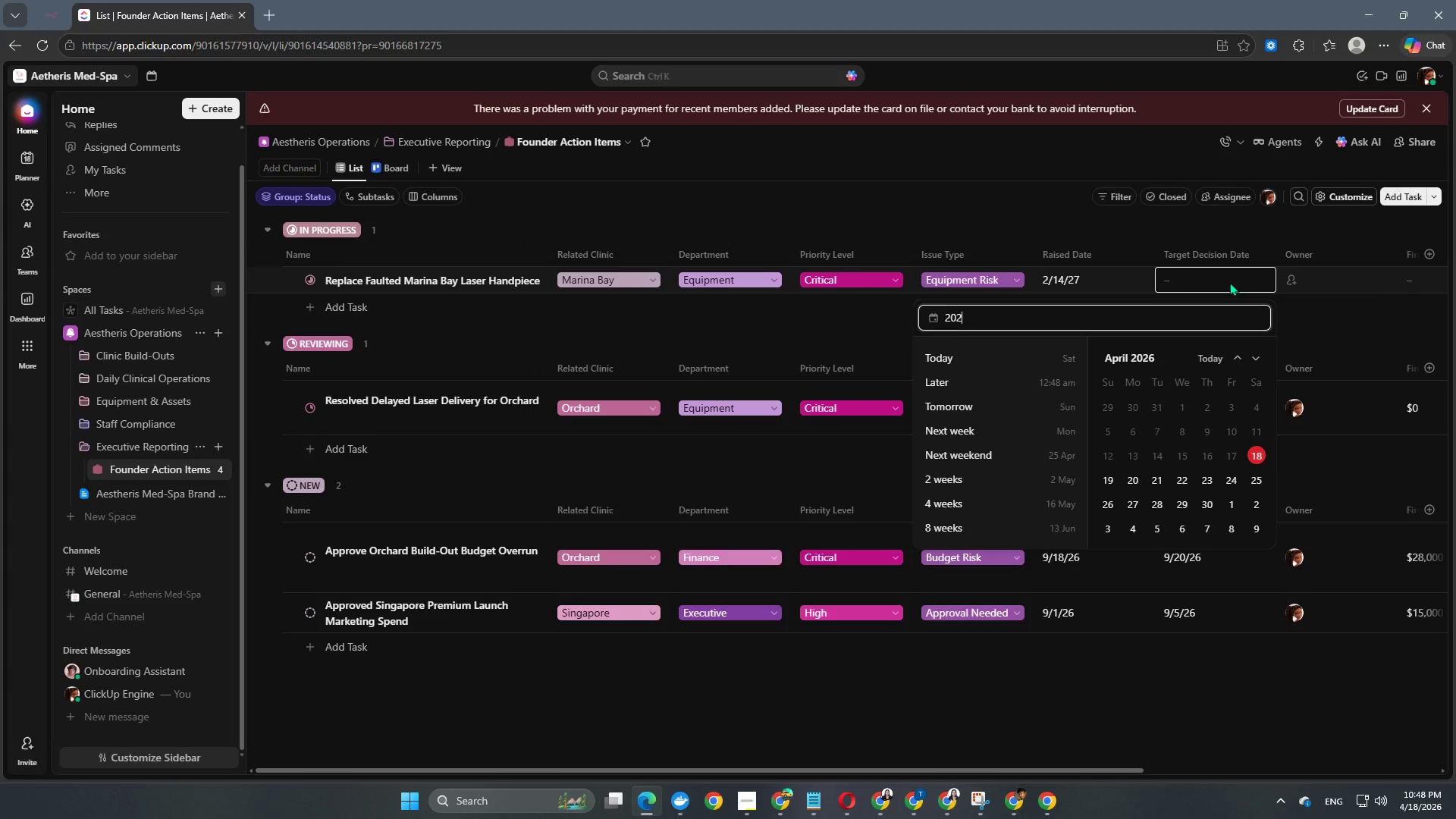 
key(Numpad7)
 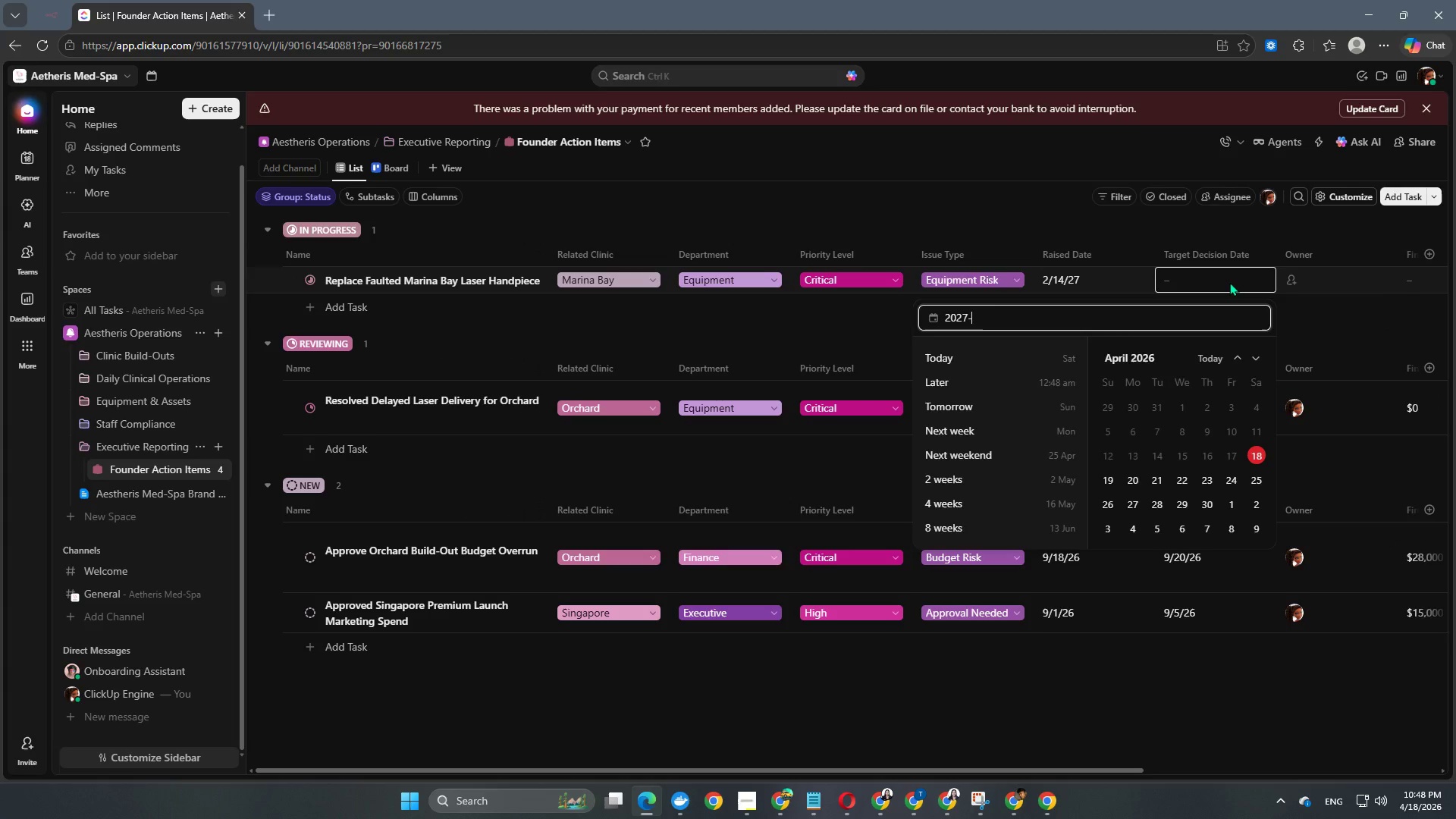 
key(NumpadSubtract)
 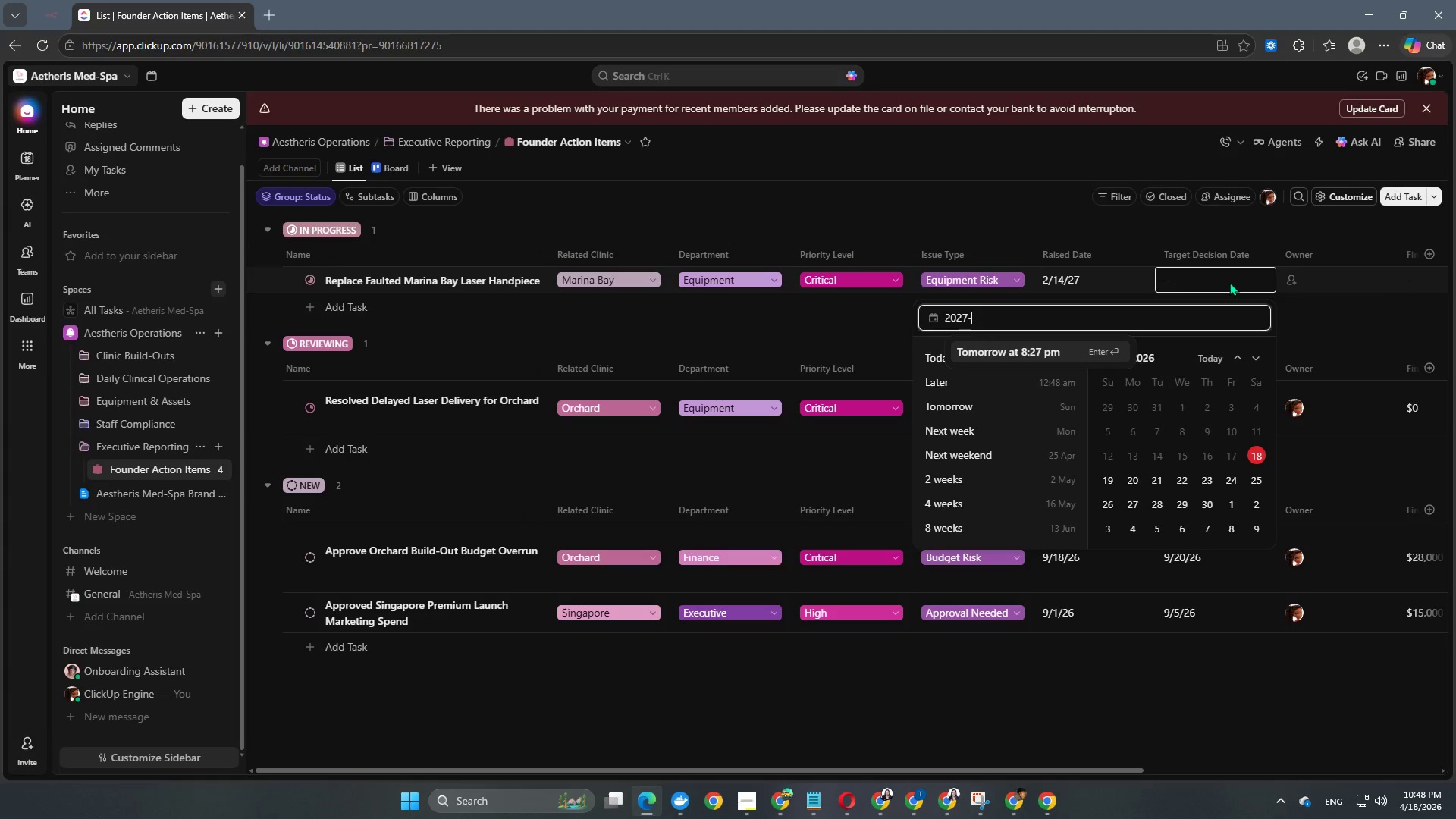 
key(Numpad0)
 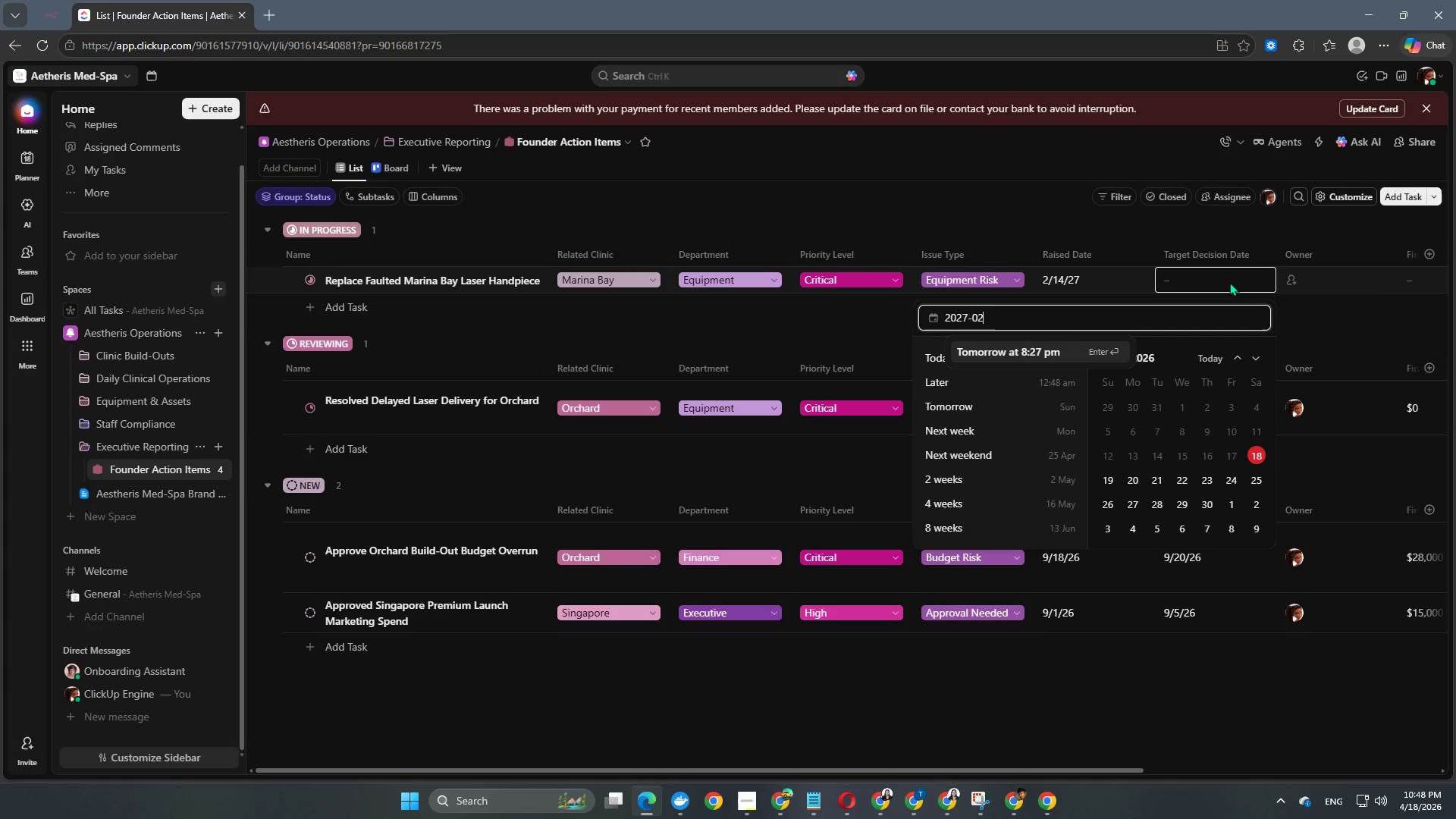 
key(Numpad2)
 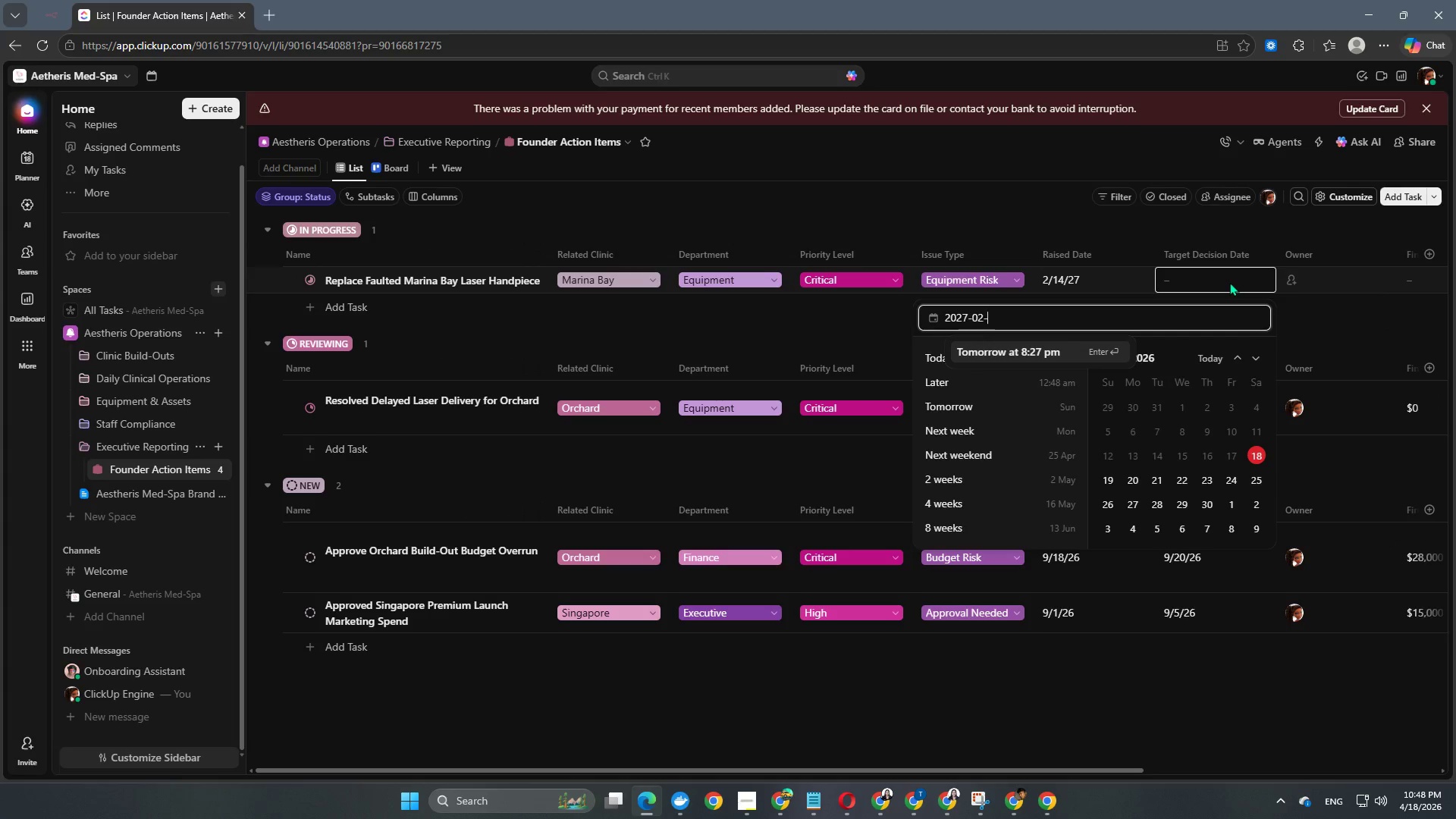 
key(NumpadSubtract)
 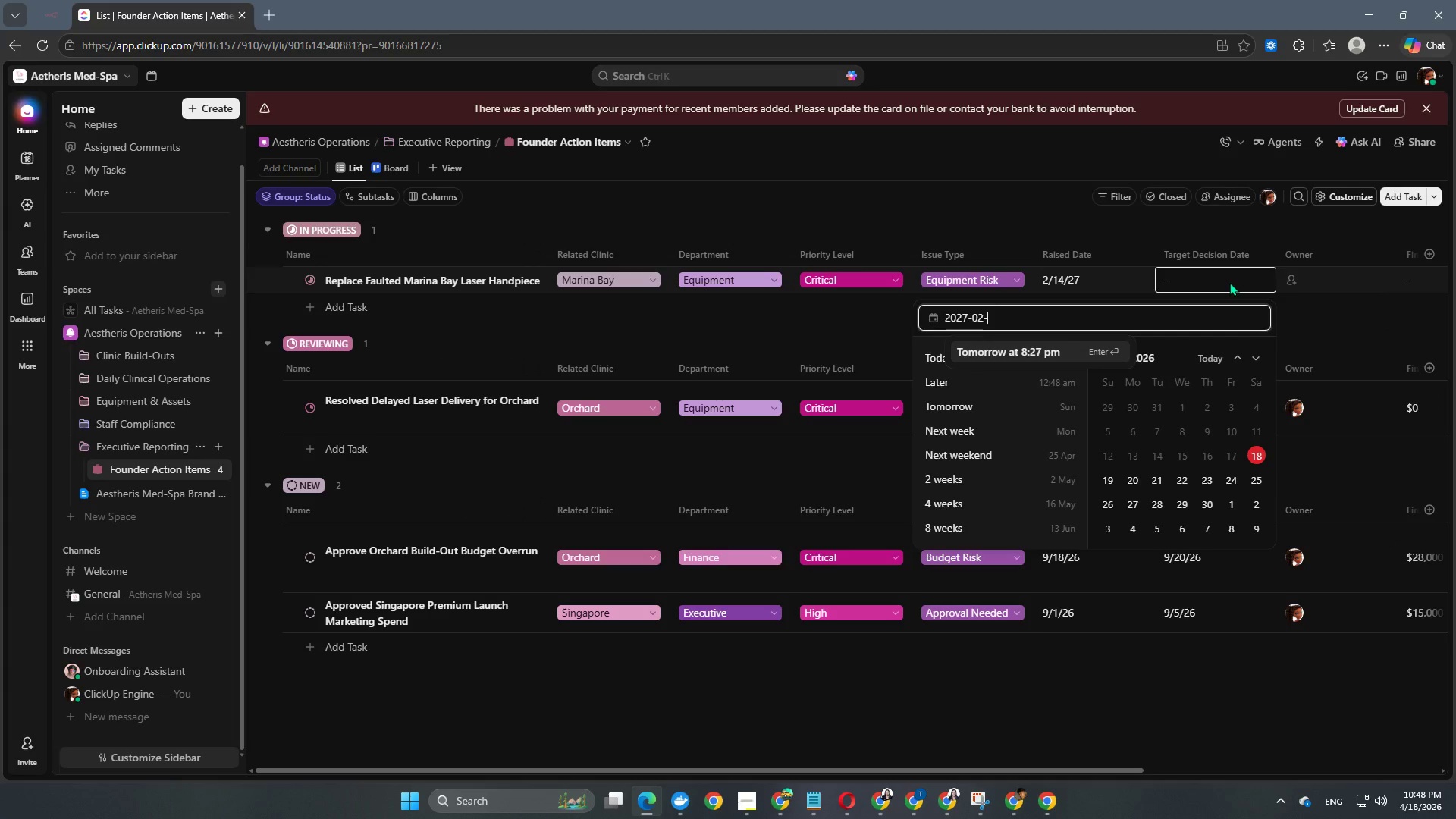 
key(Numpad1)
 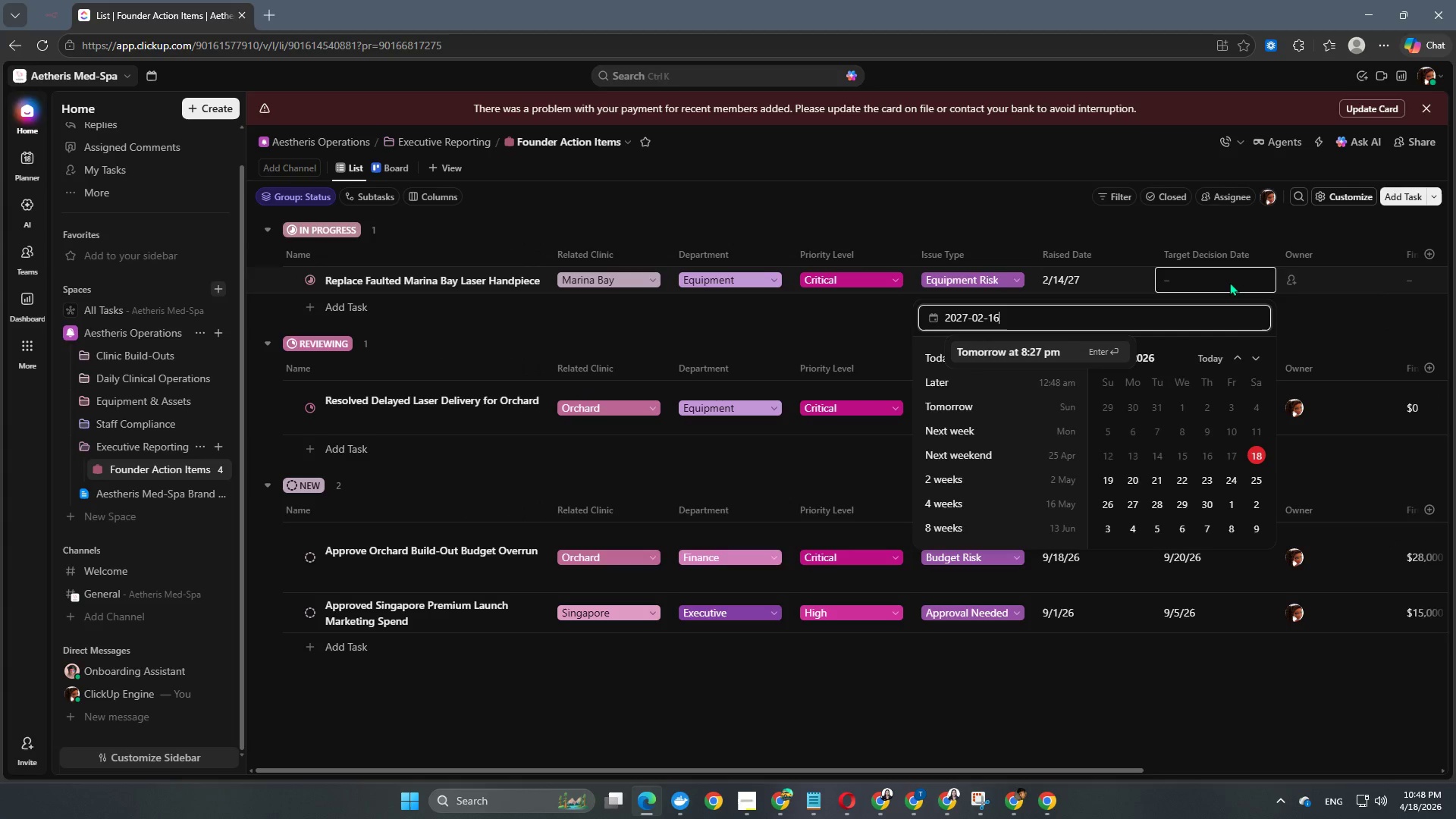 
key(Numpad6)
 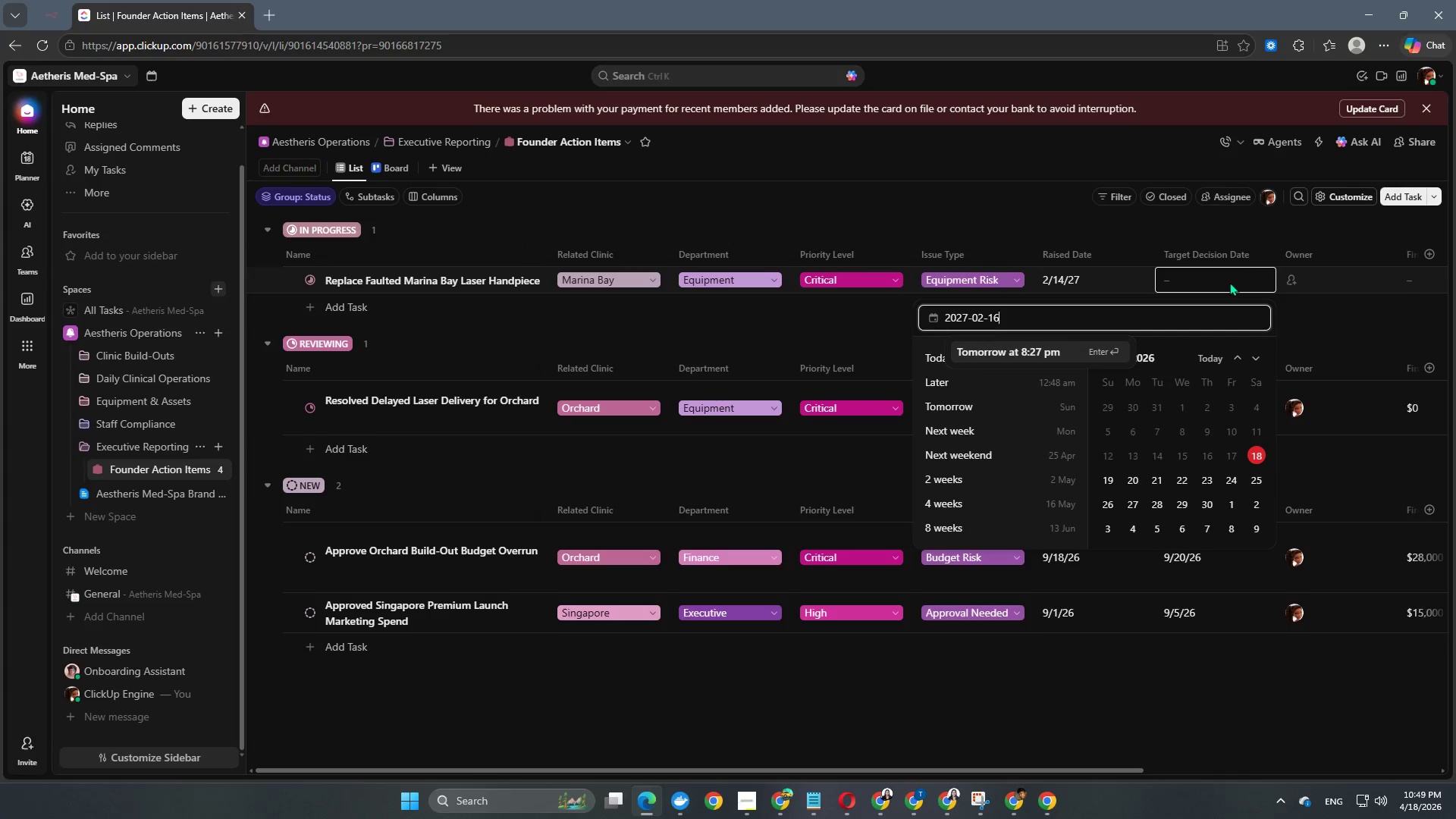 
key(NumpadEnter)
 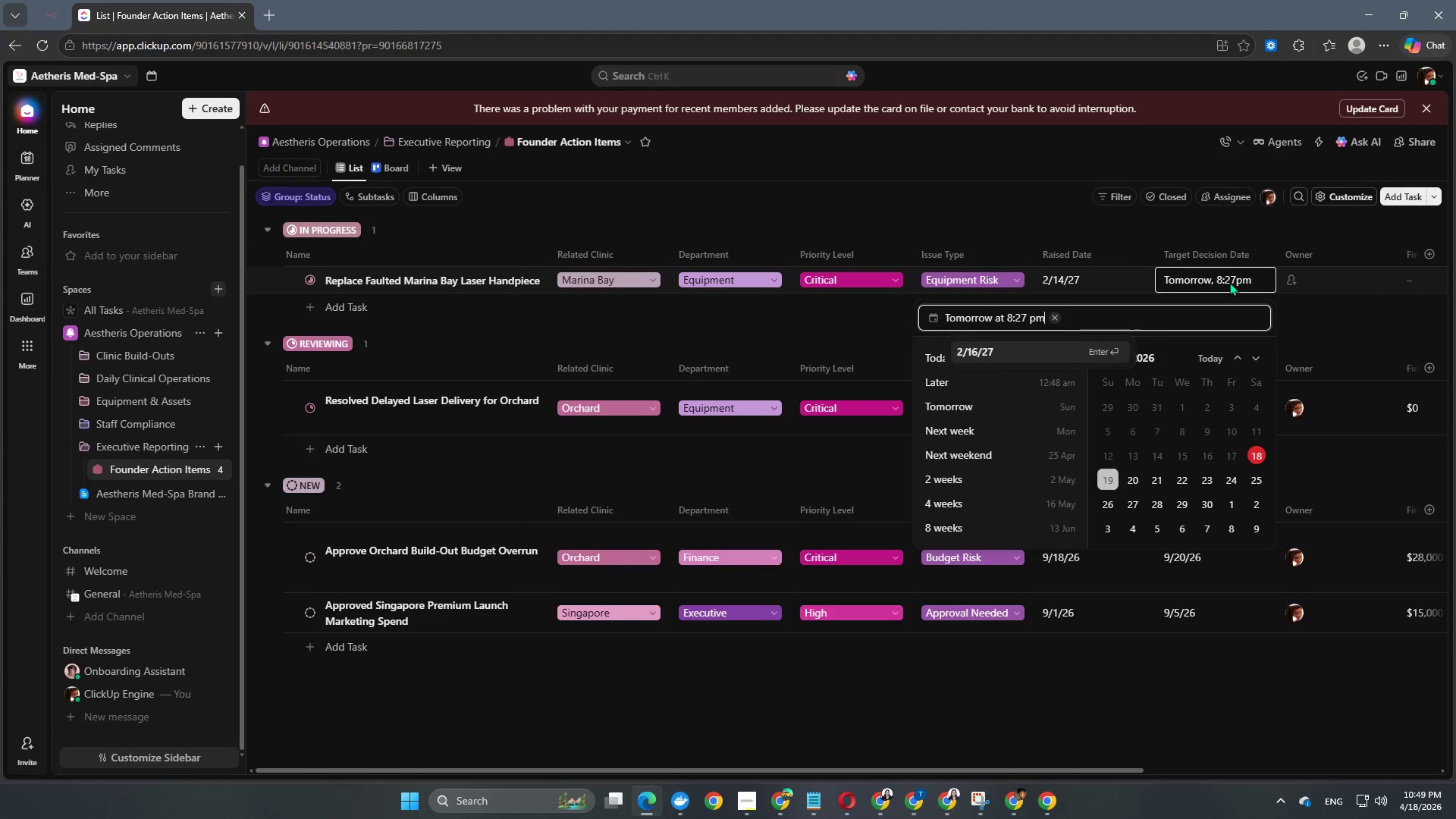 
key(NumpadEnter)
 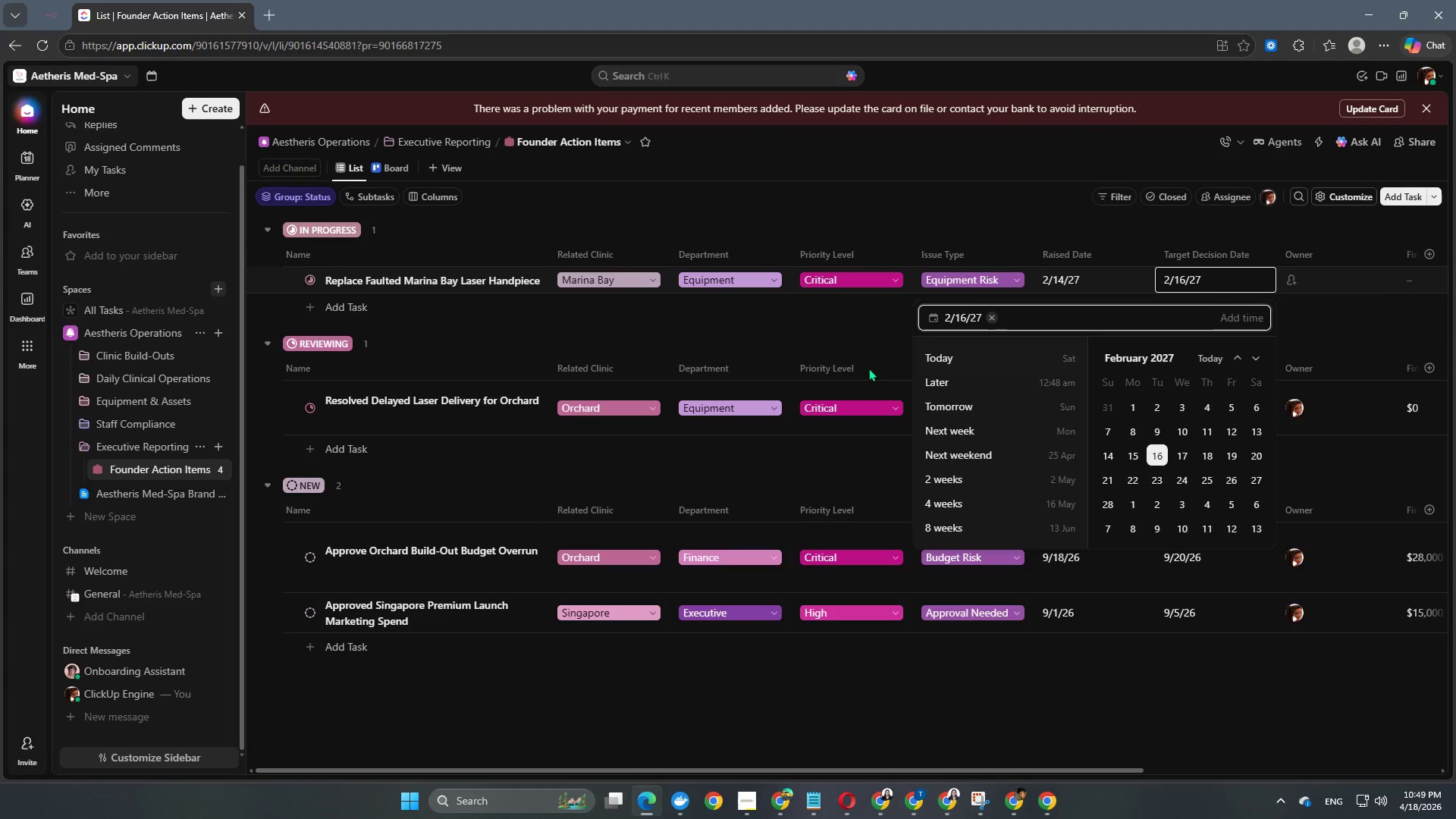 
left_click([805, 319])
 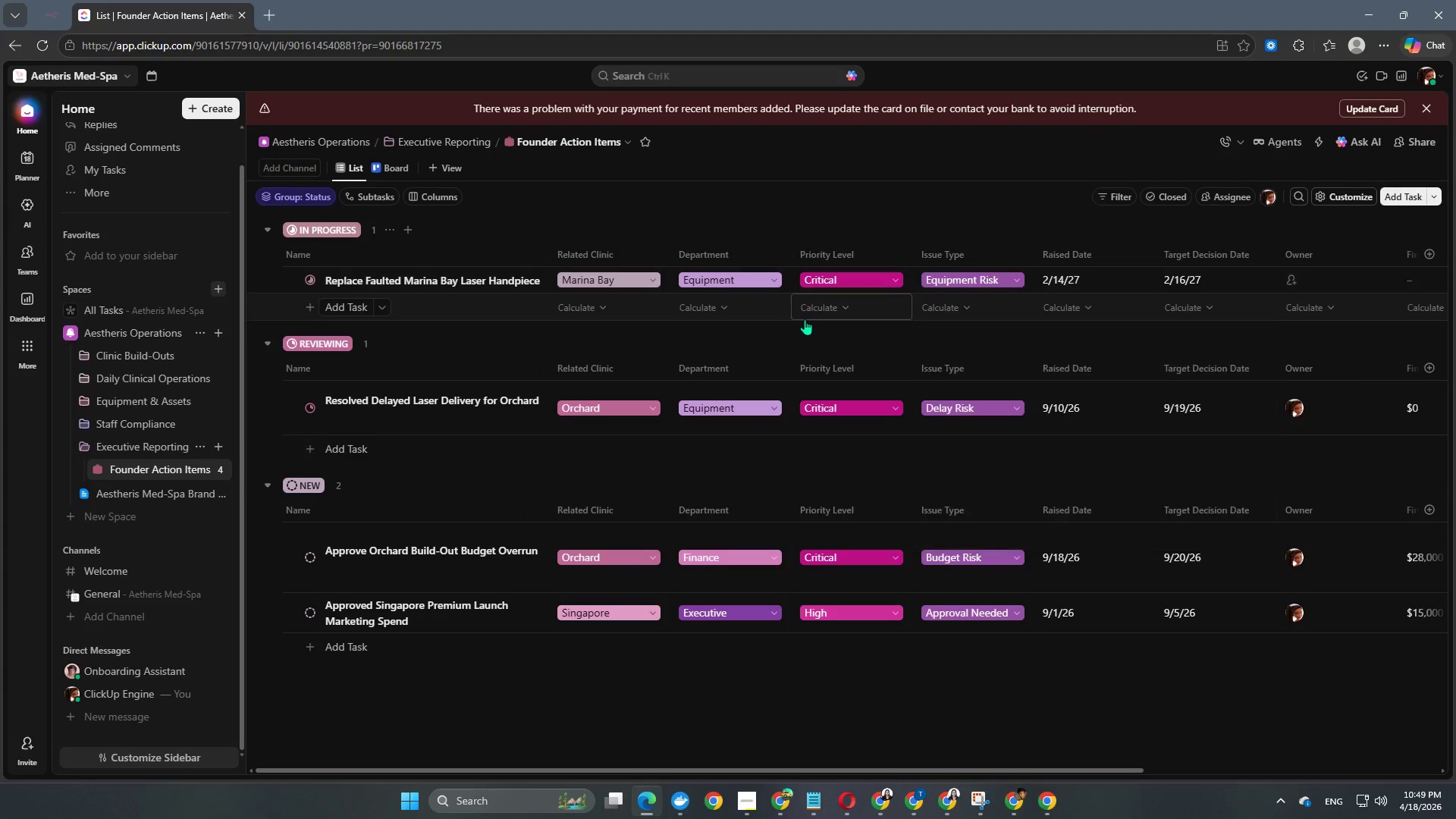 
left_click([805, 319])
 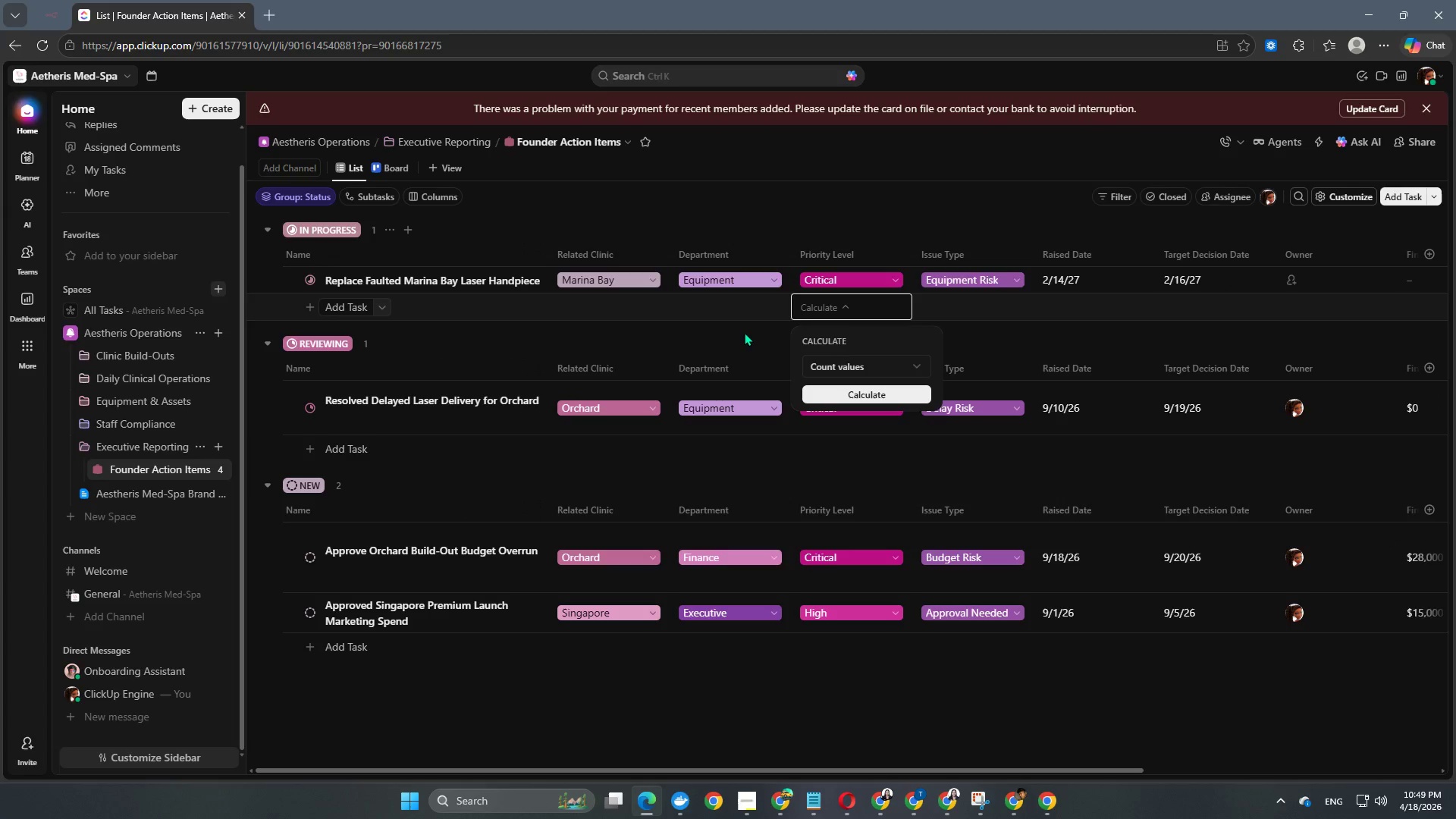 
left_click([744, 332])
 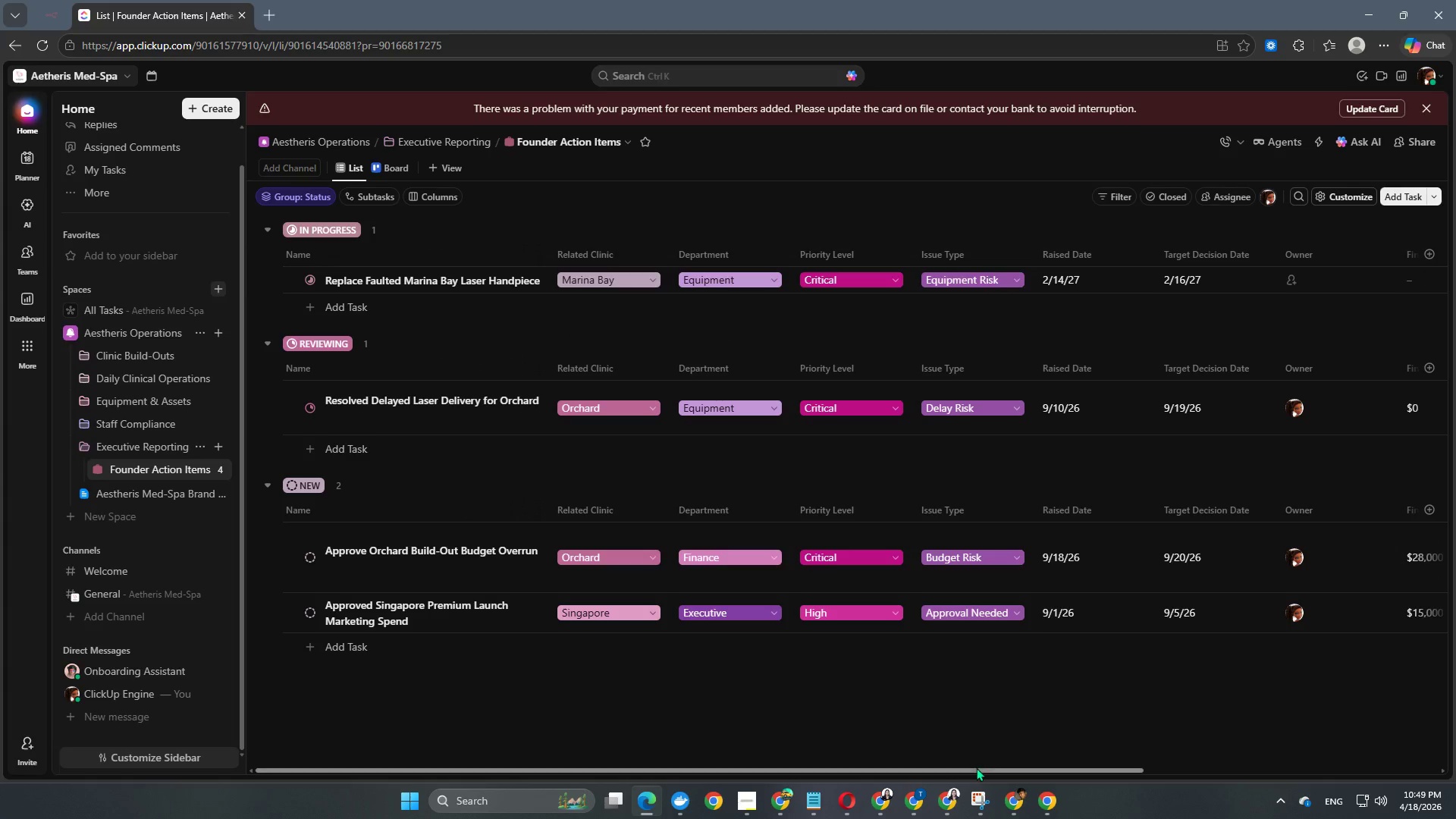 
left_click_drag(start_coordinate=[976, 771], to_coordinate=[1379, 777])
 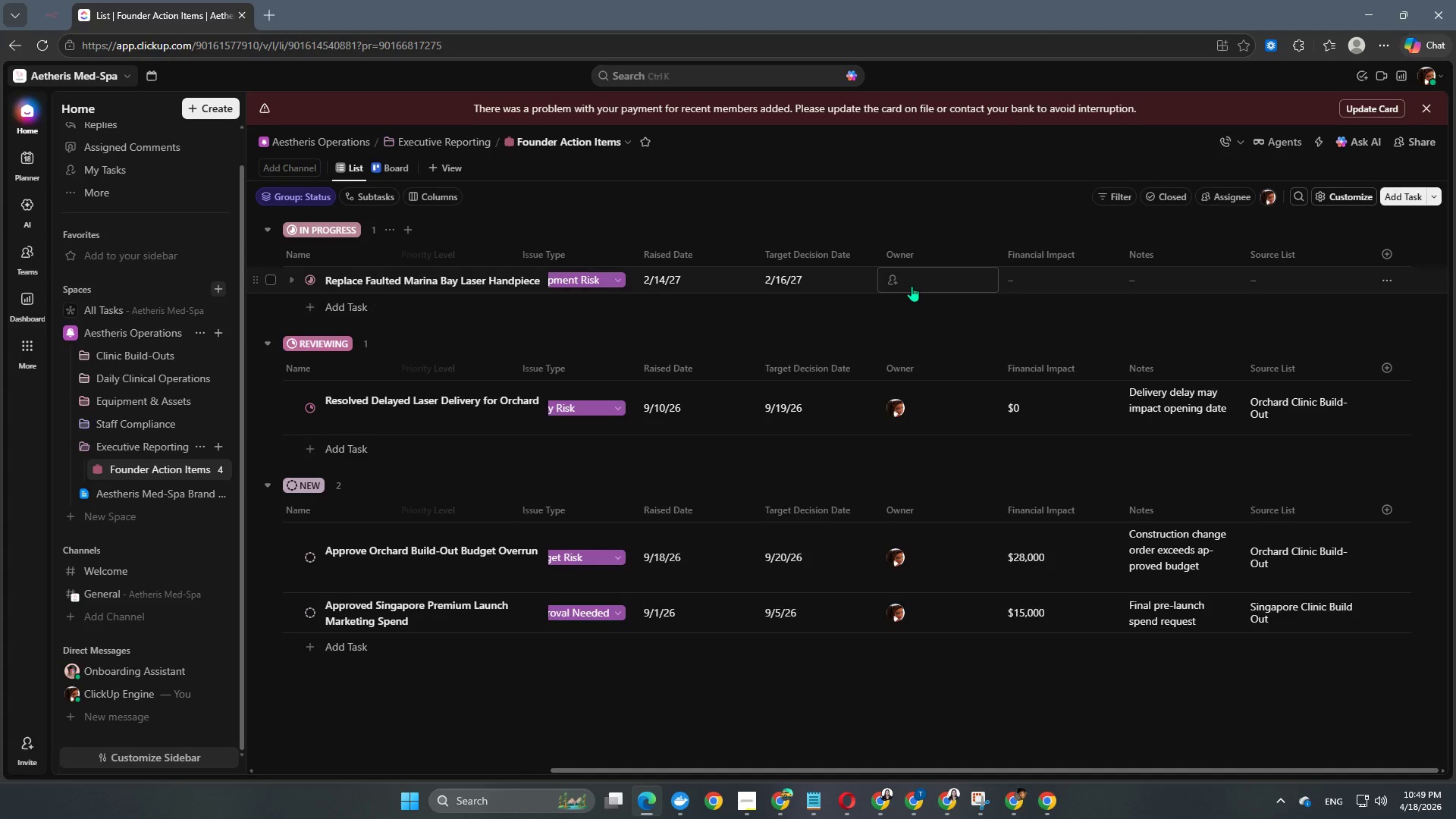 
left_click([912, 286])
 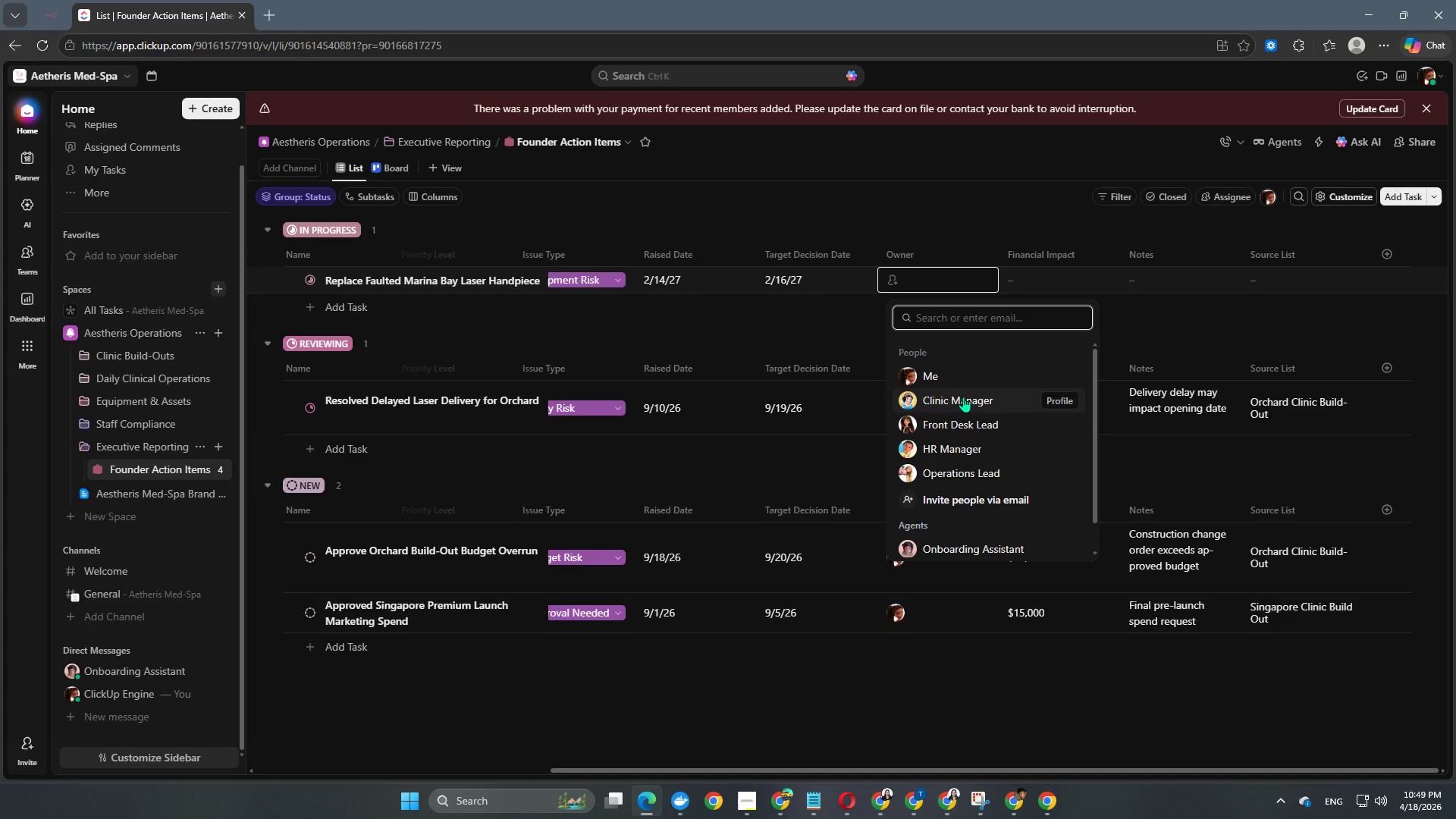 
left_click([962, 382])
 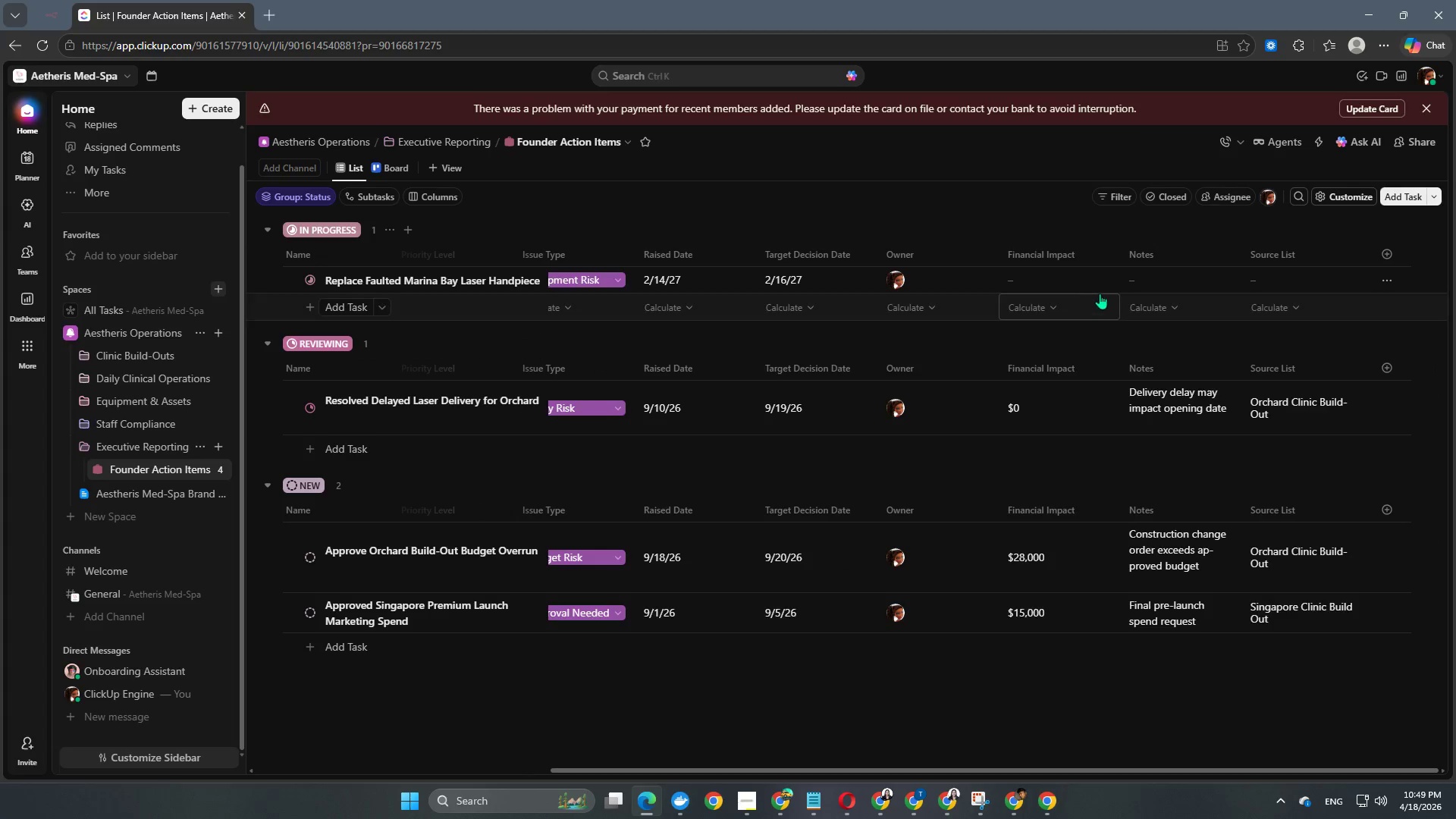 
left_click([1031, 271])
 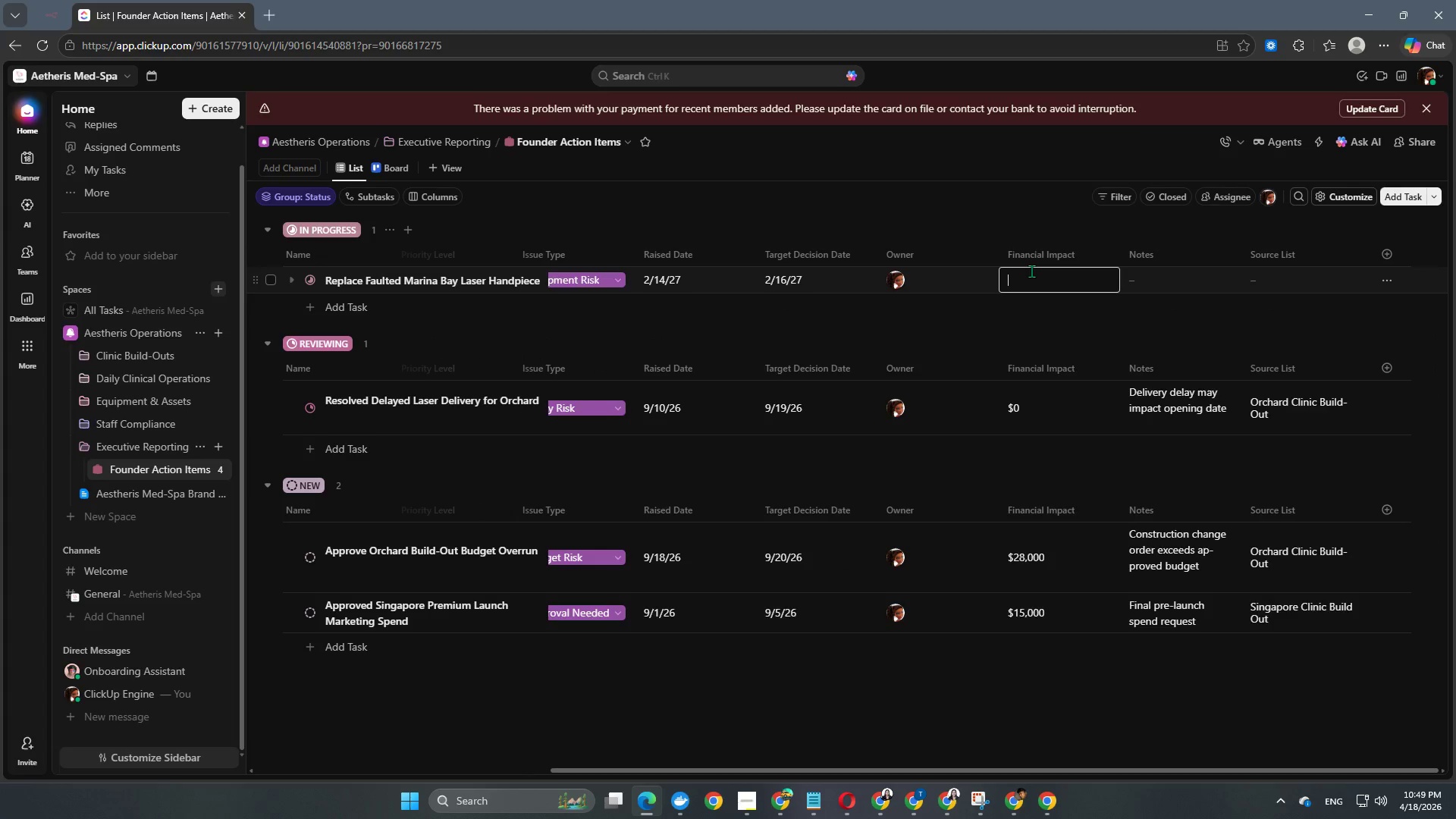 
key(Numpad6)
 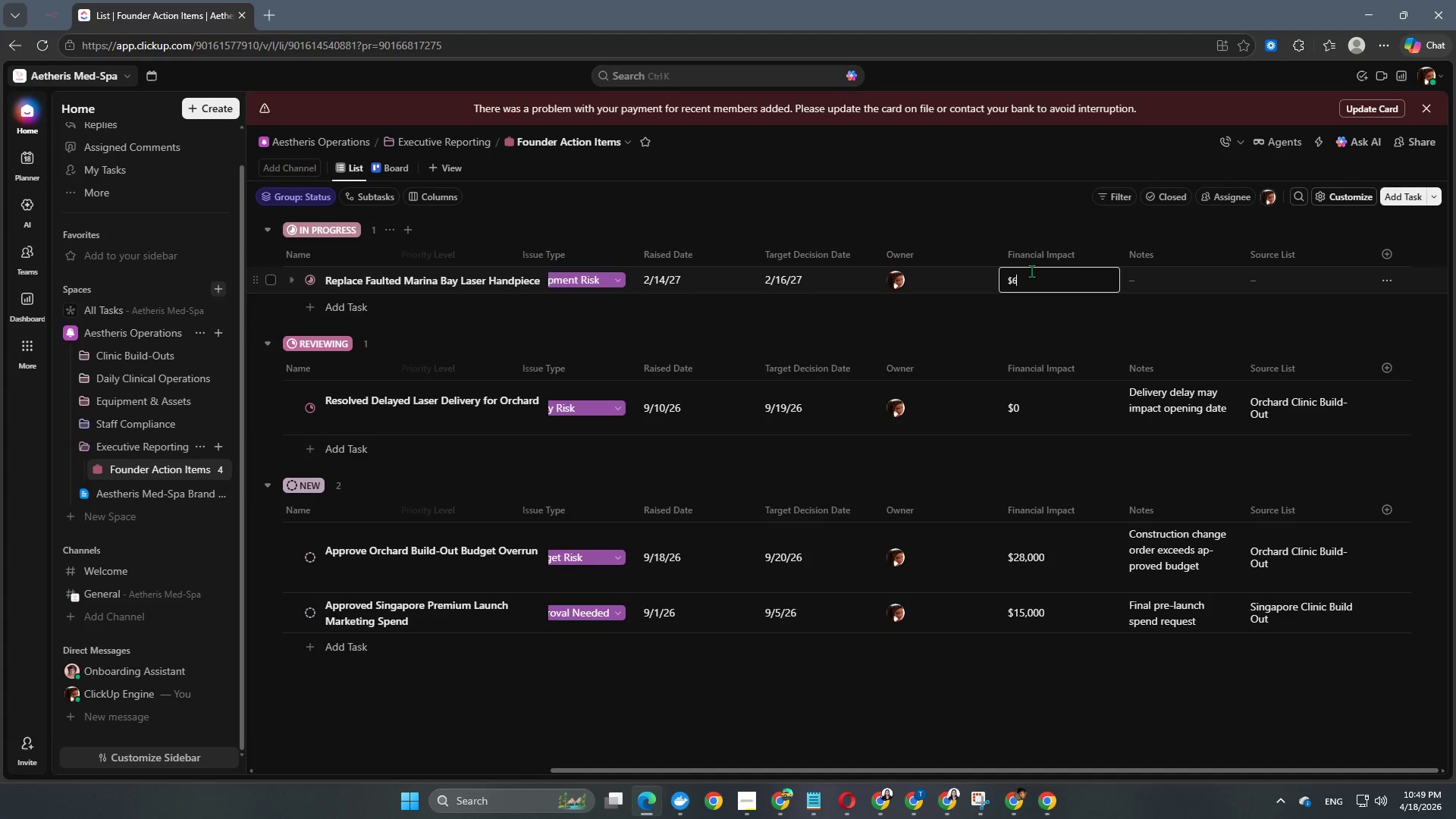 
key(Numpad4)
 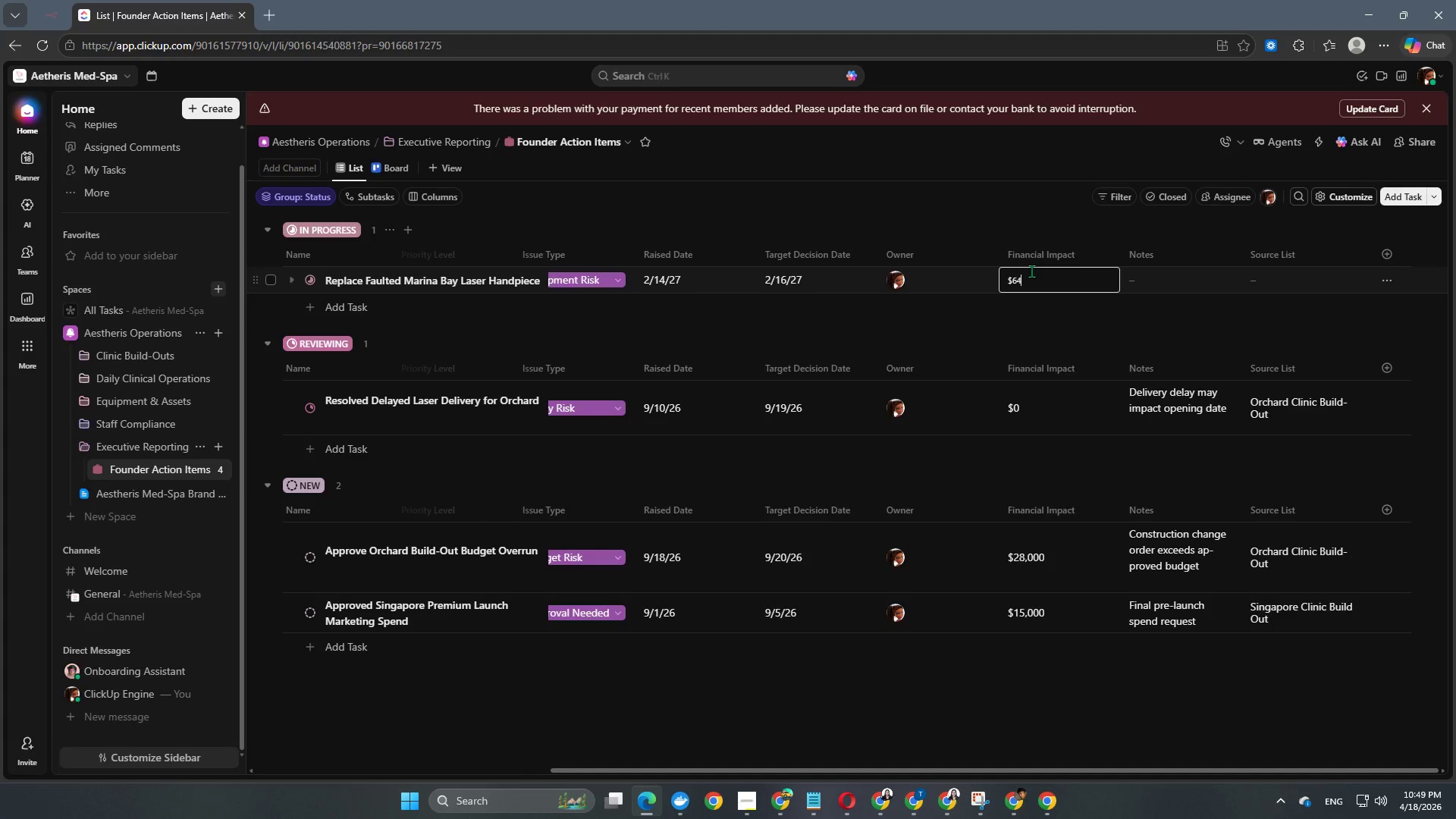 
key(Numpad0)
 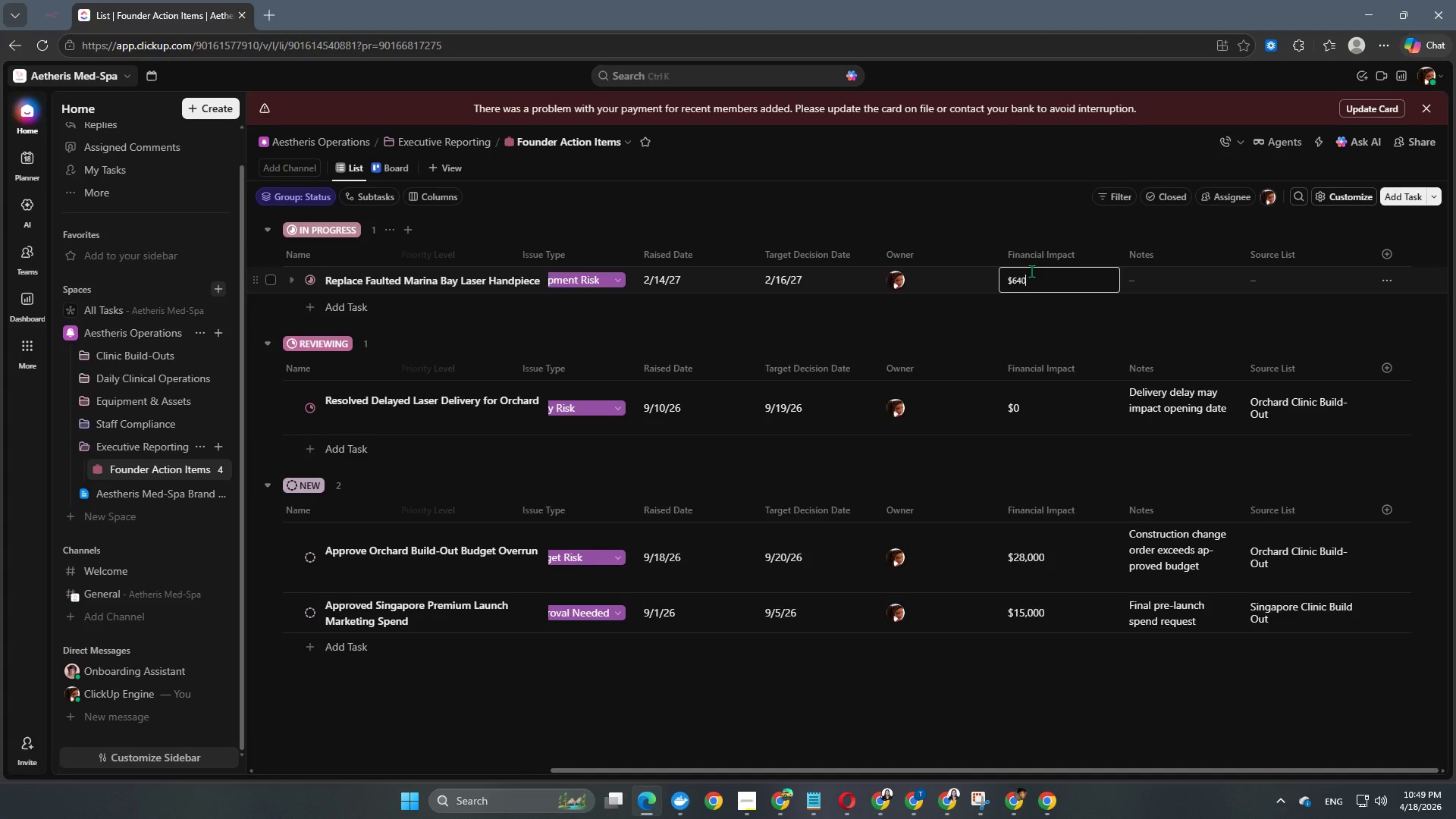 
key(Numpad0)
 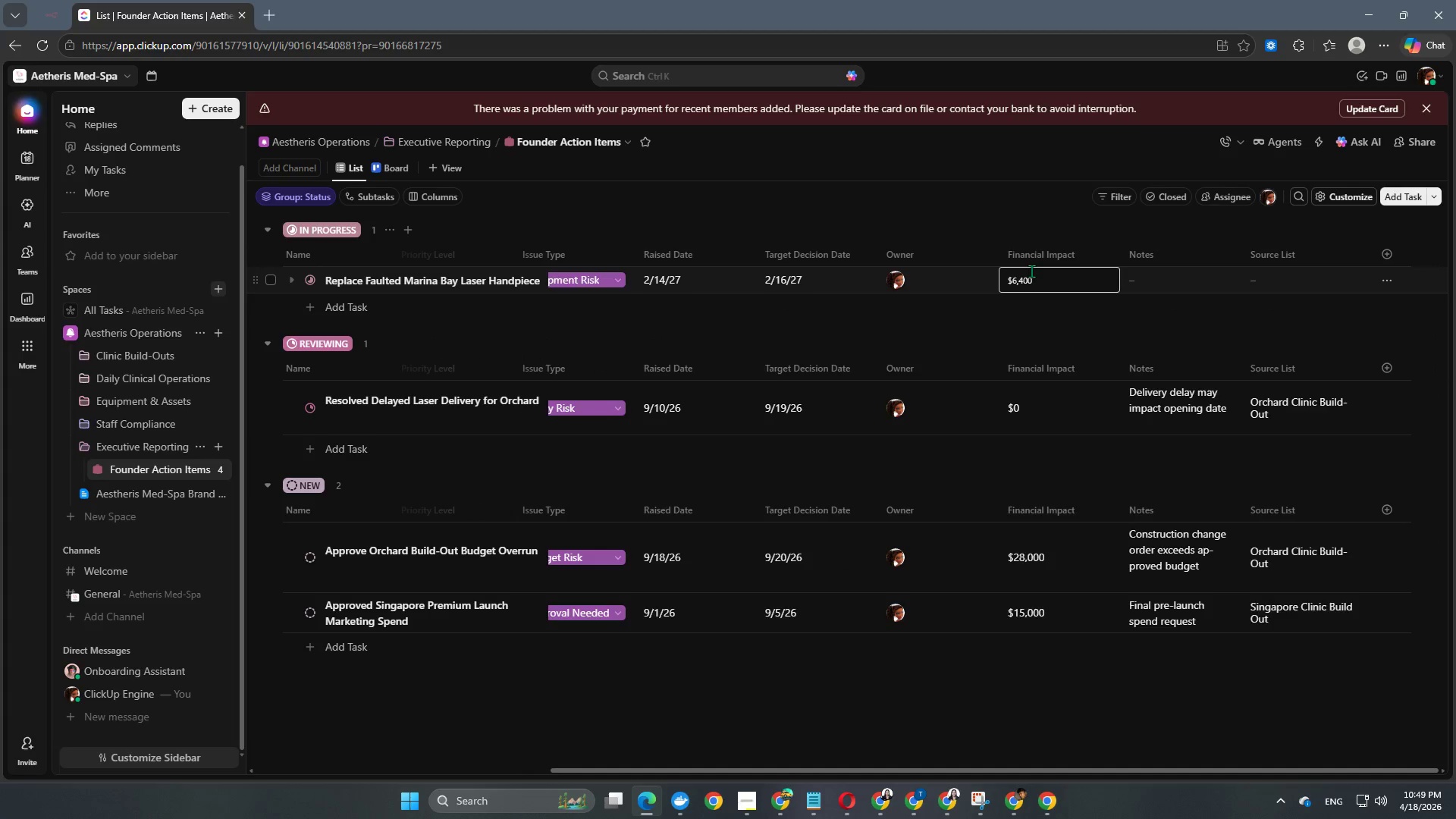 
key(NumpadEnter)
 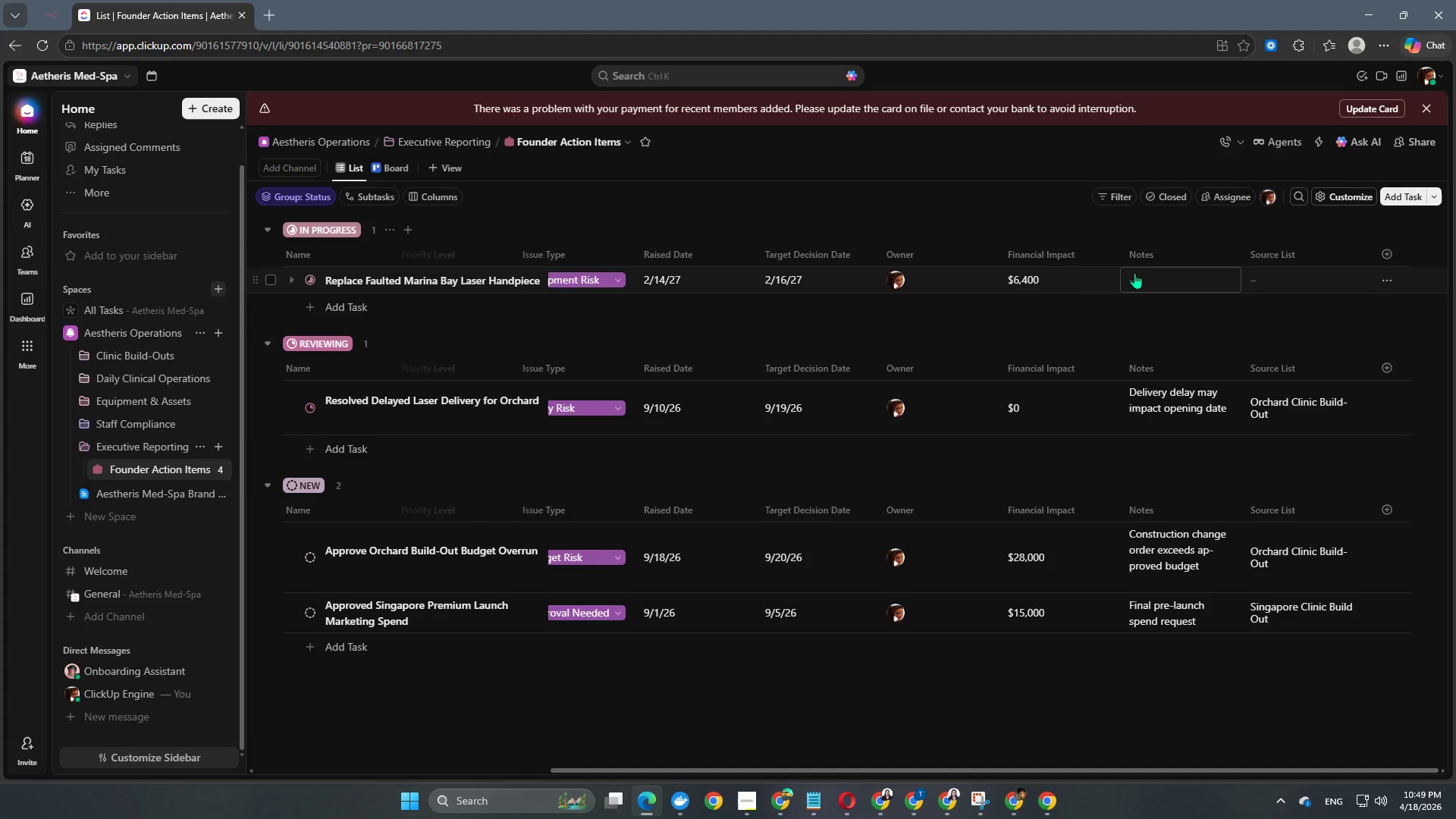 
left_click_drag(start_coordinate=[1145, 270], to_coordinate=[1149, 268])
 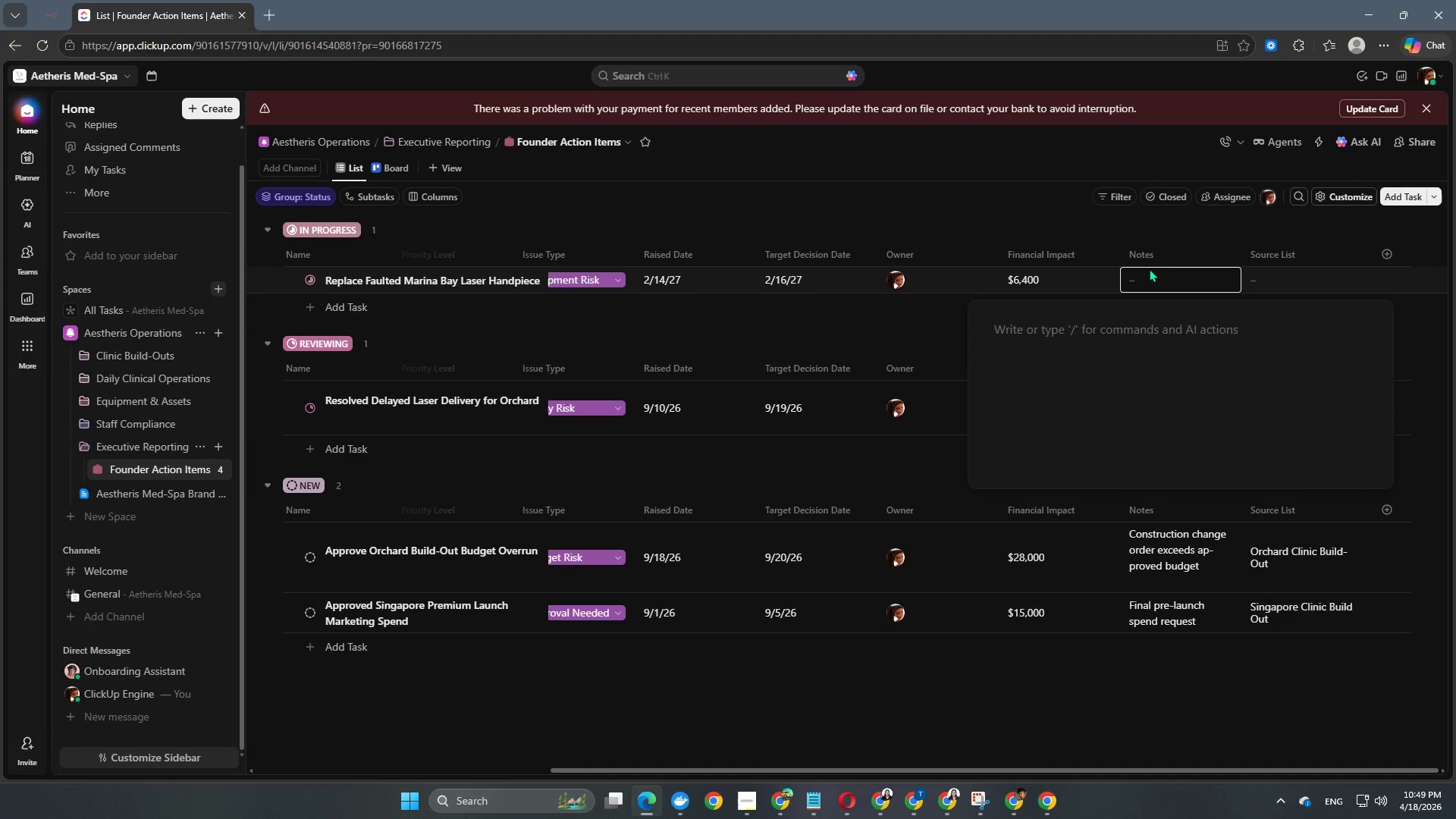 
type(Device downtime affectivn)
key(Backspace)
key(Backspace)
type(ng treatment capacity)
 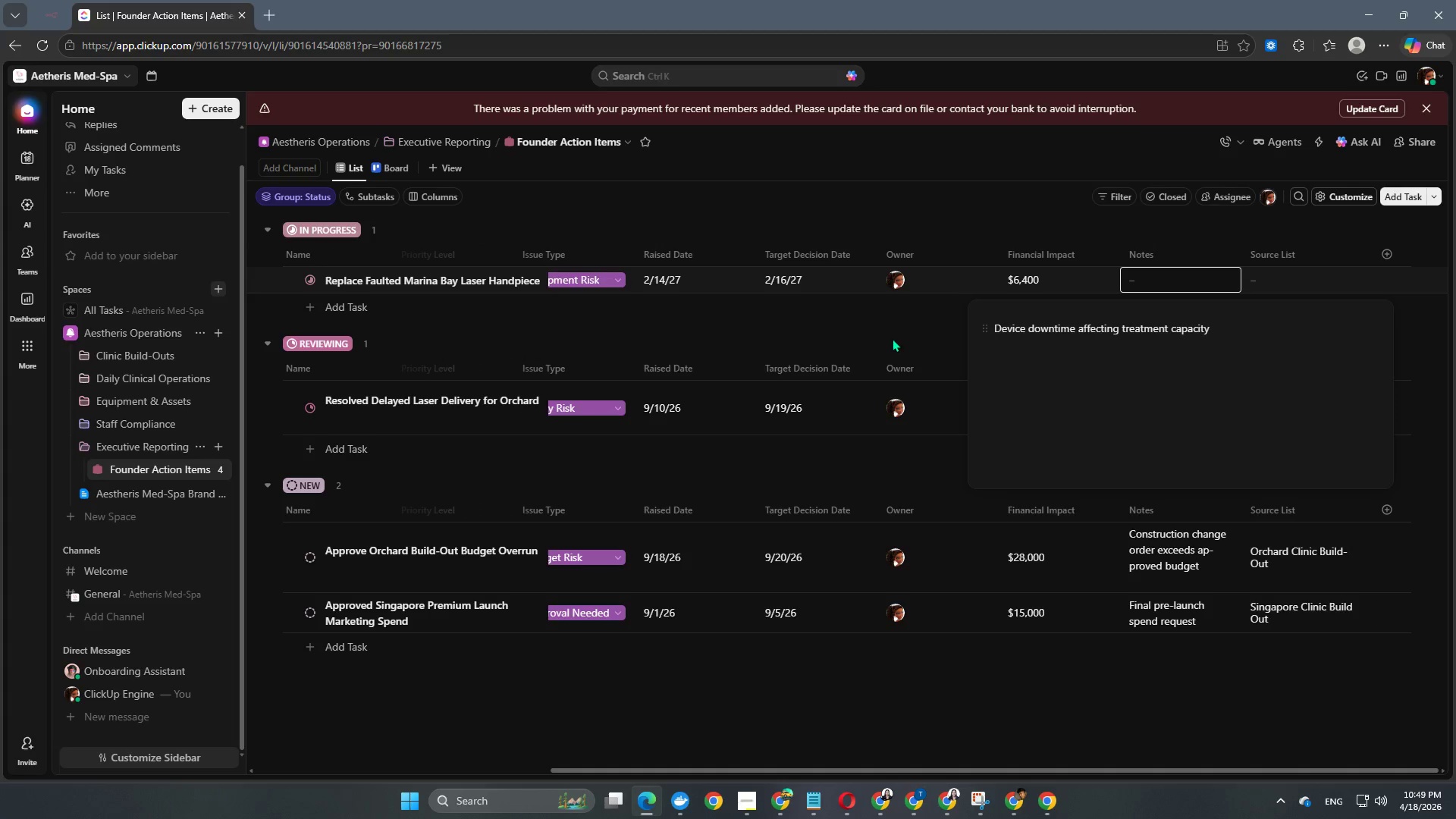 
left_click([902, 337])
 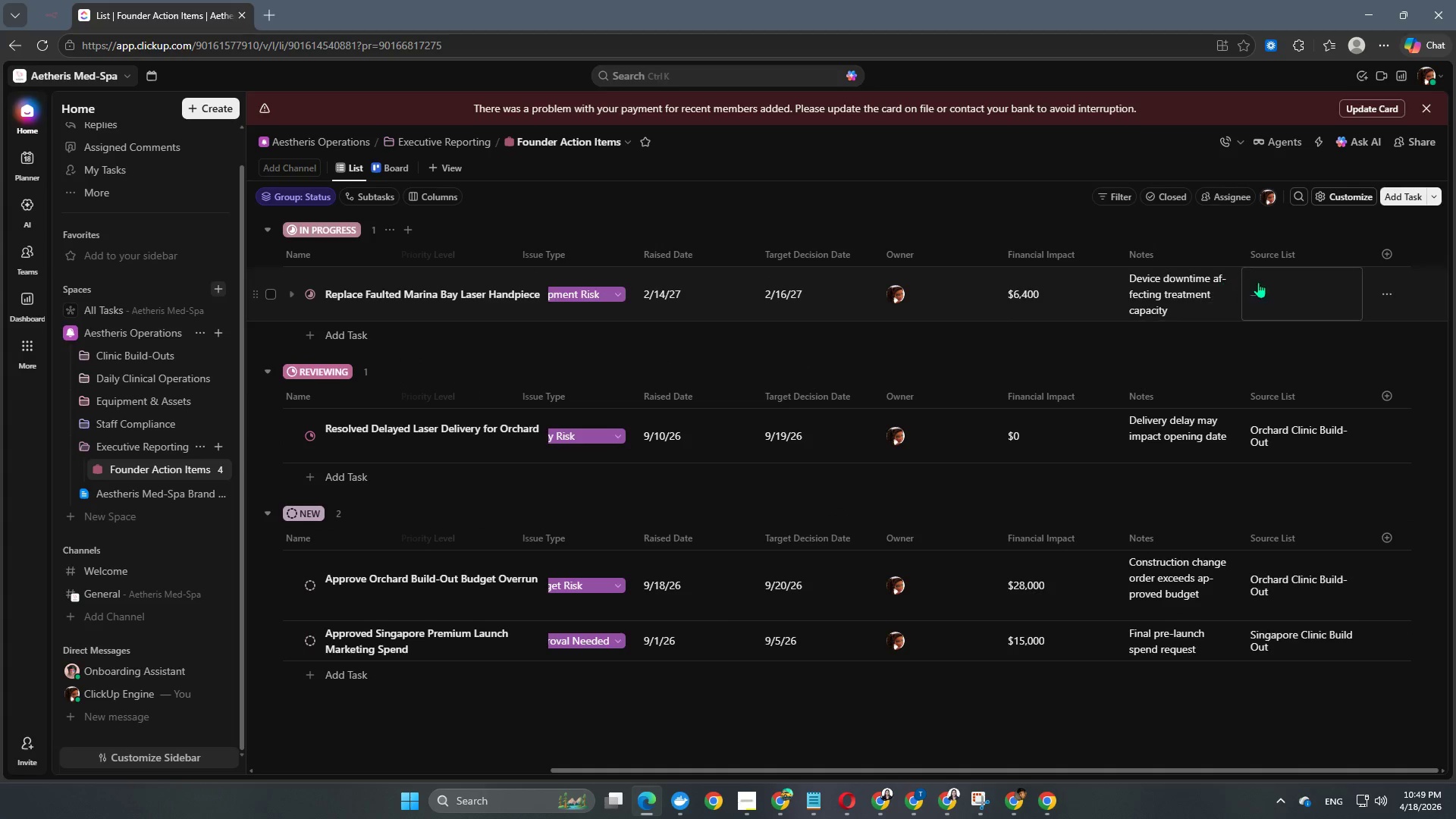 
left_click([1287, 287])
 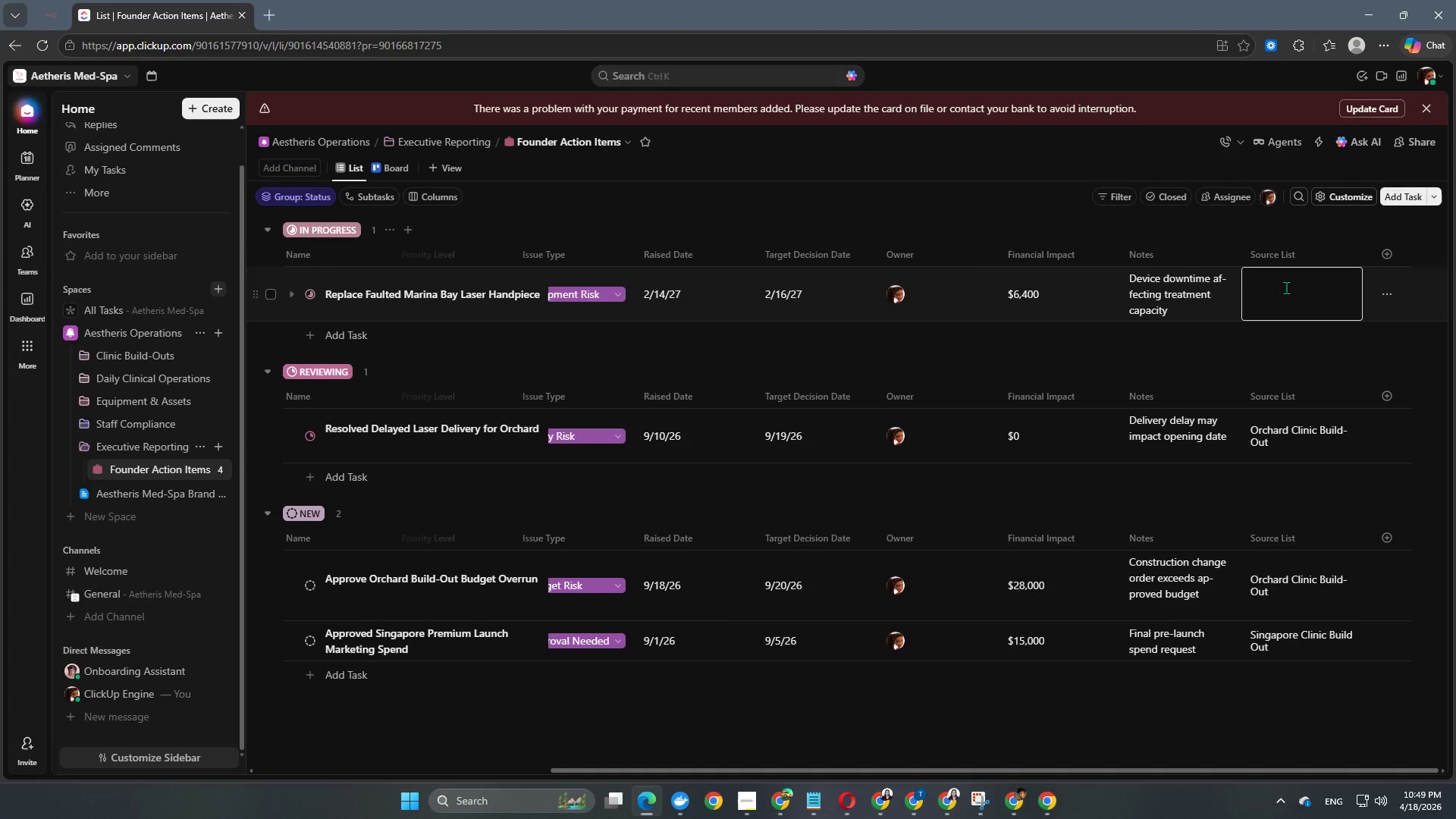 
type(Maintenanc)
 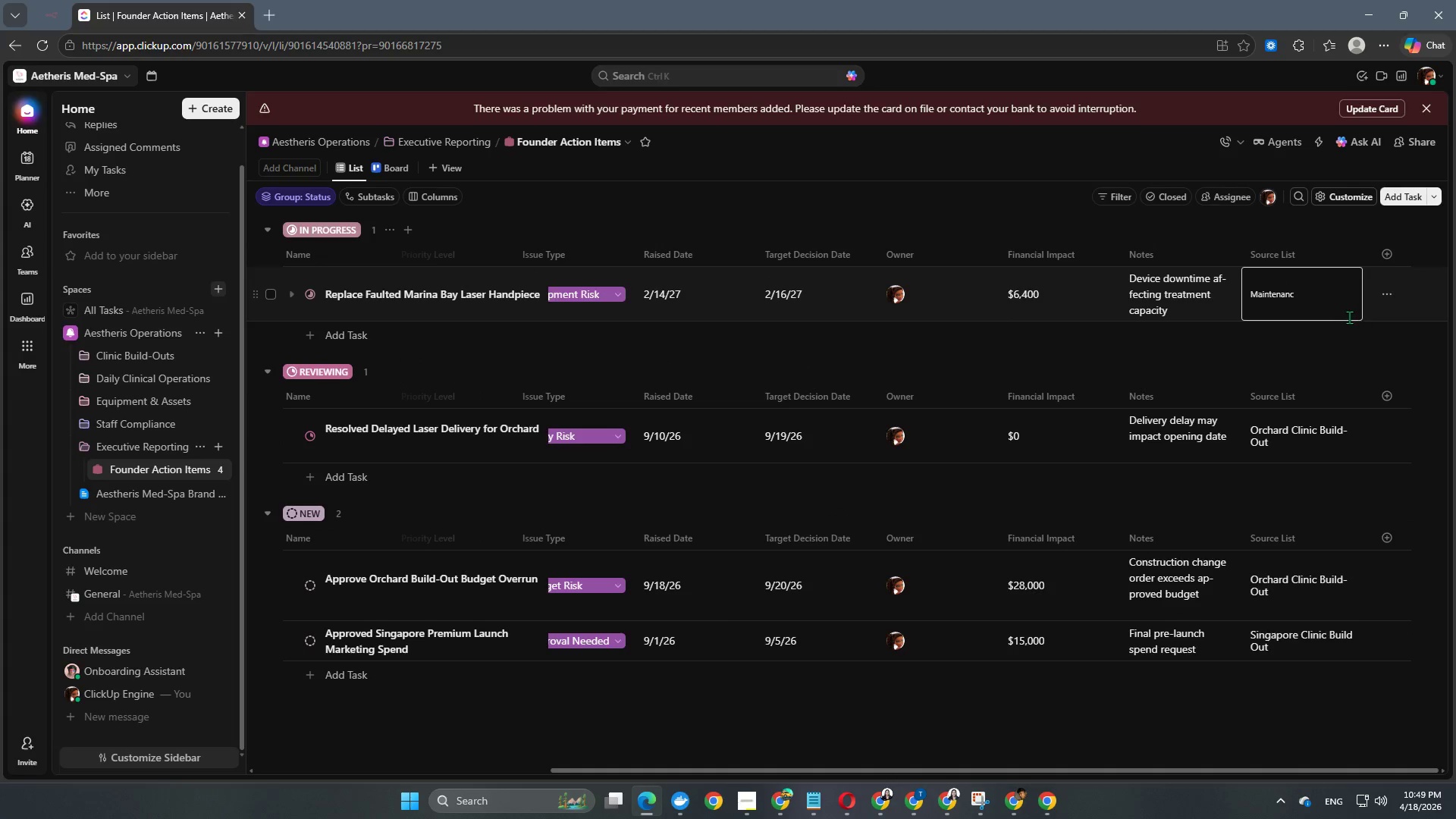 
type(e Tickets)
 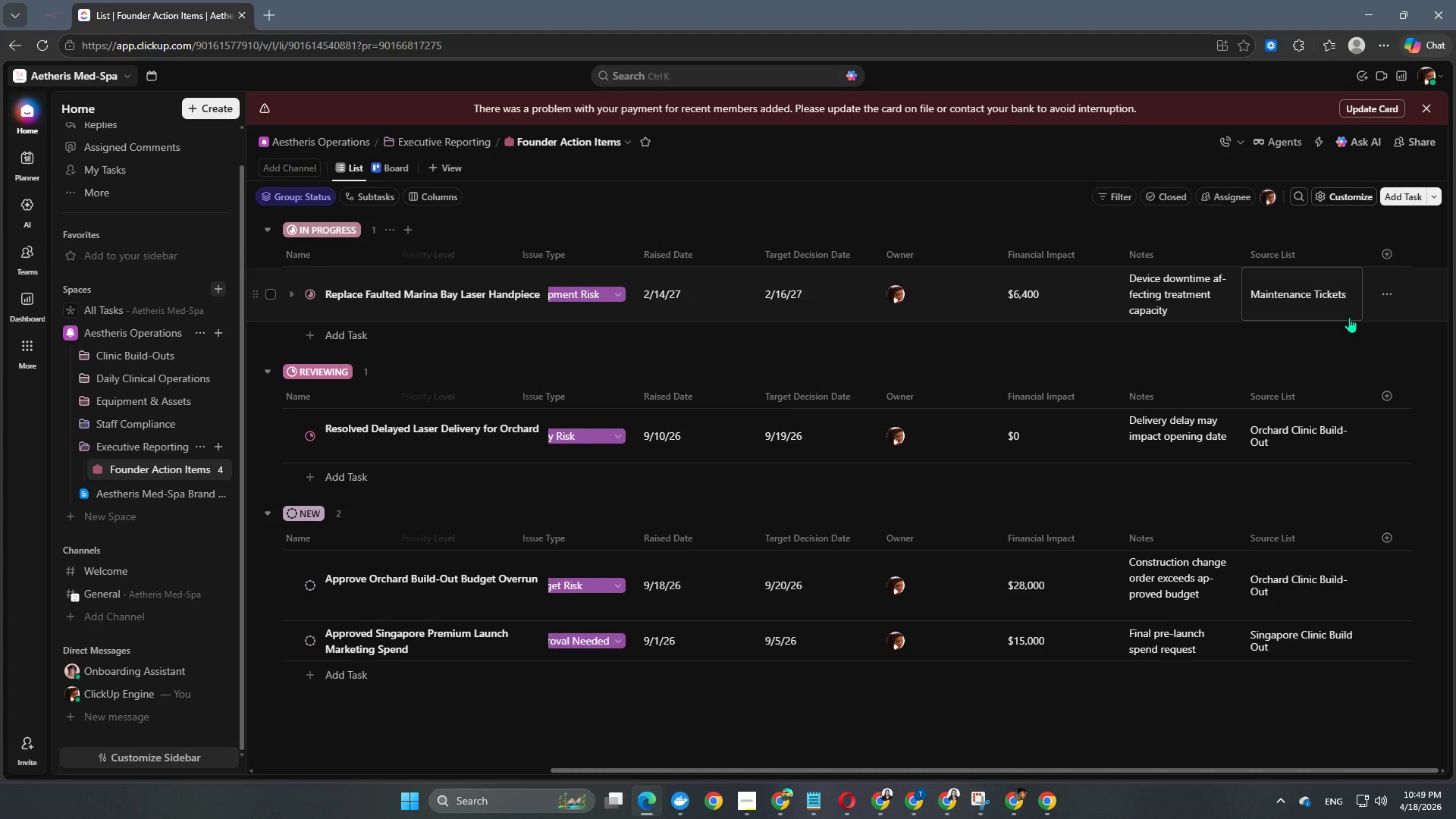 
 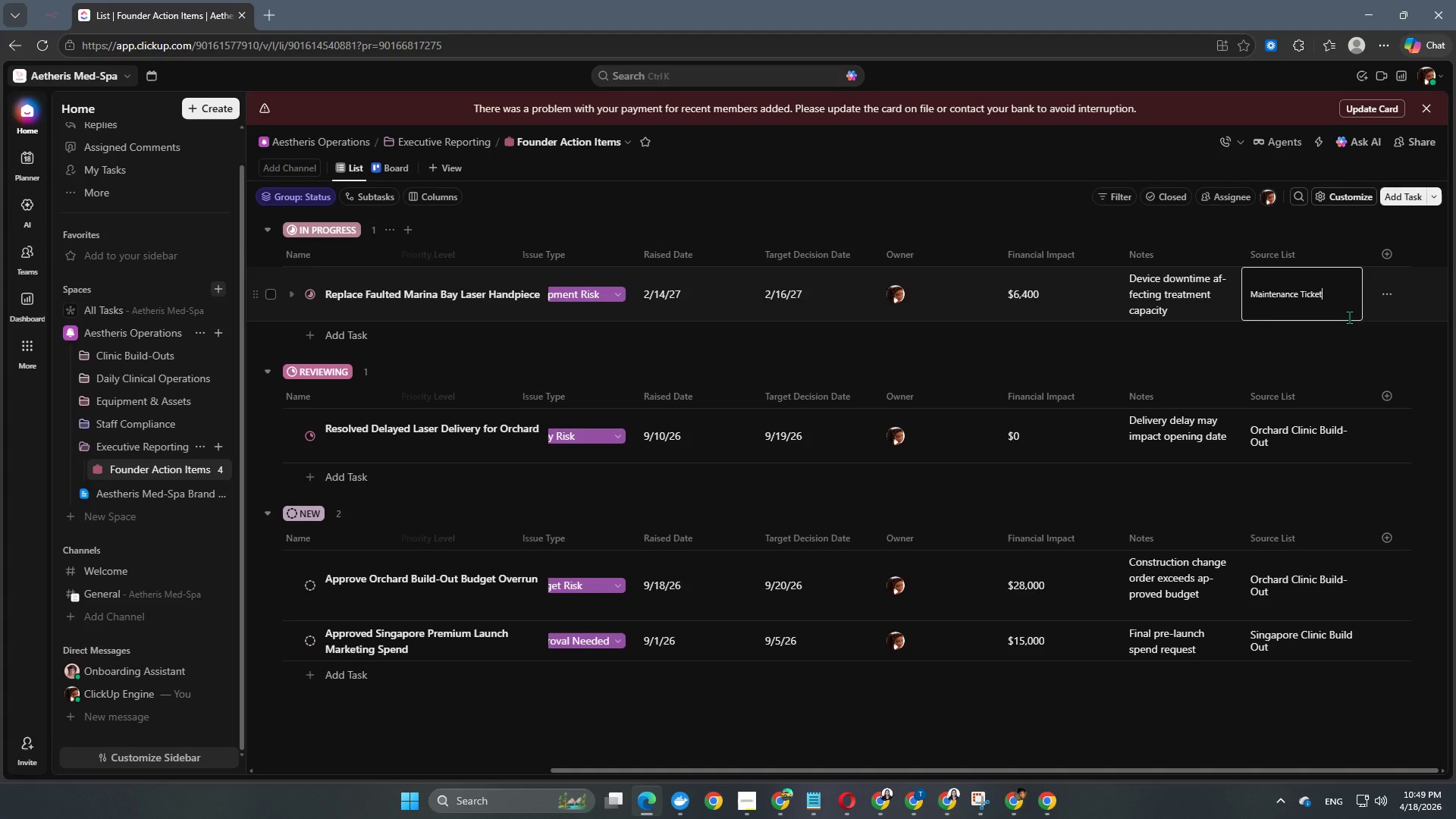 
key(Enter)
 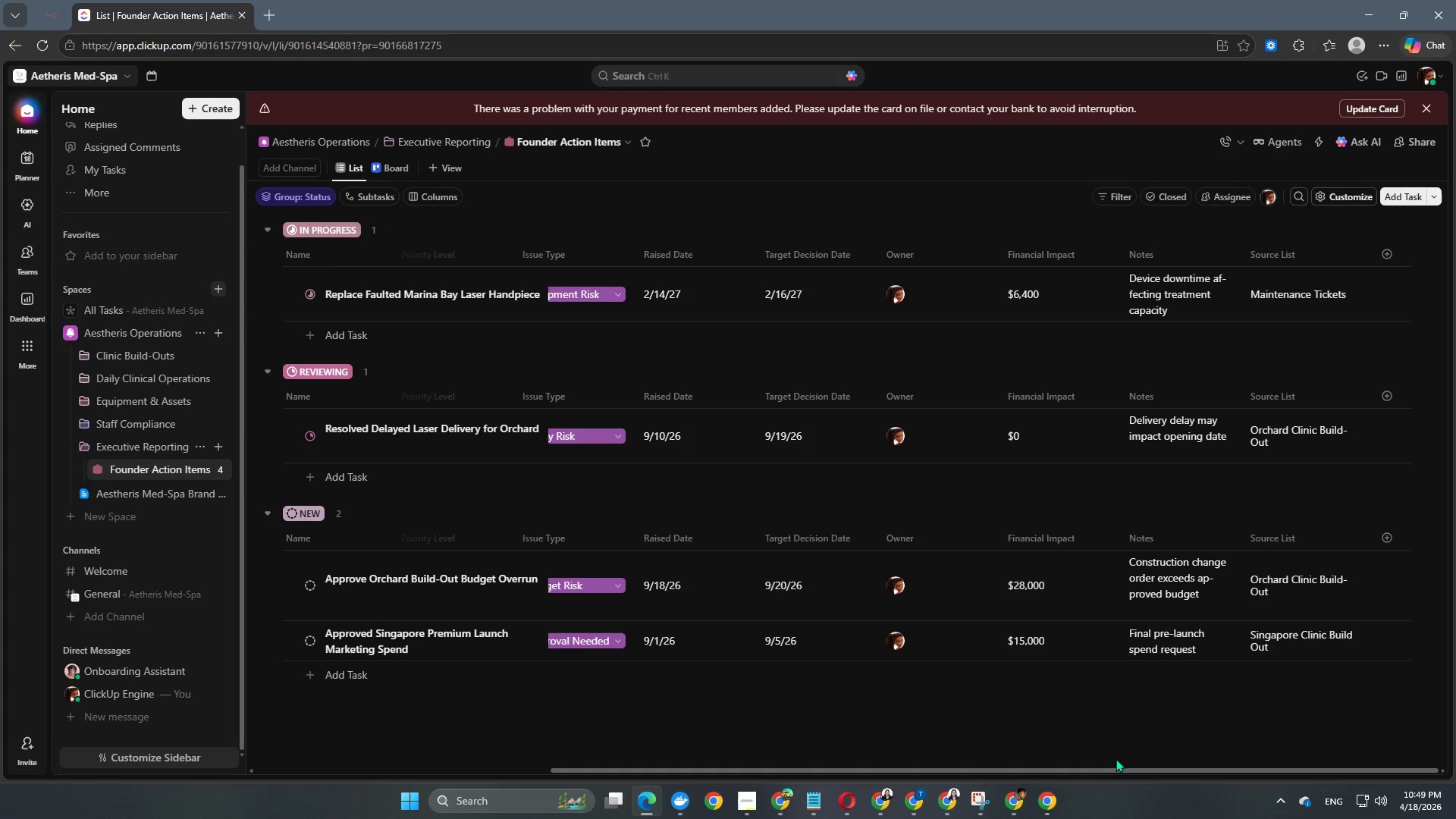 
left_click_drag(start_coordinate=[1115, 768], to_coordinate=[704, 736])
 